 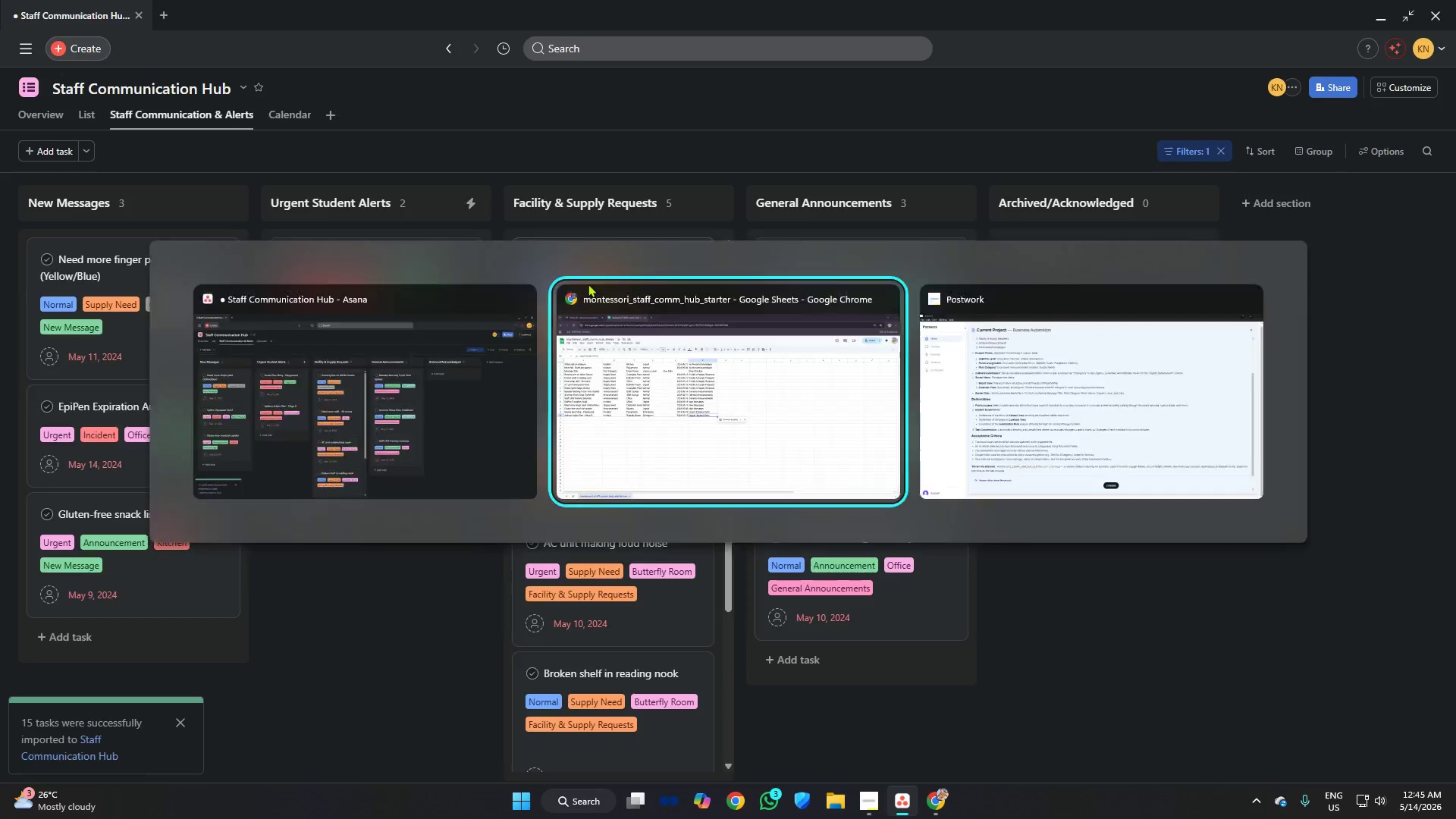 
key(Alt+Tab)
 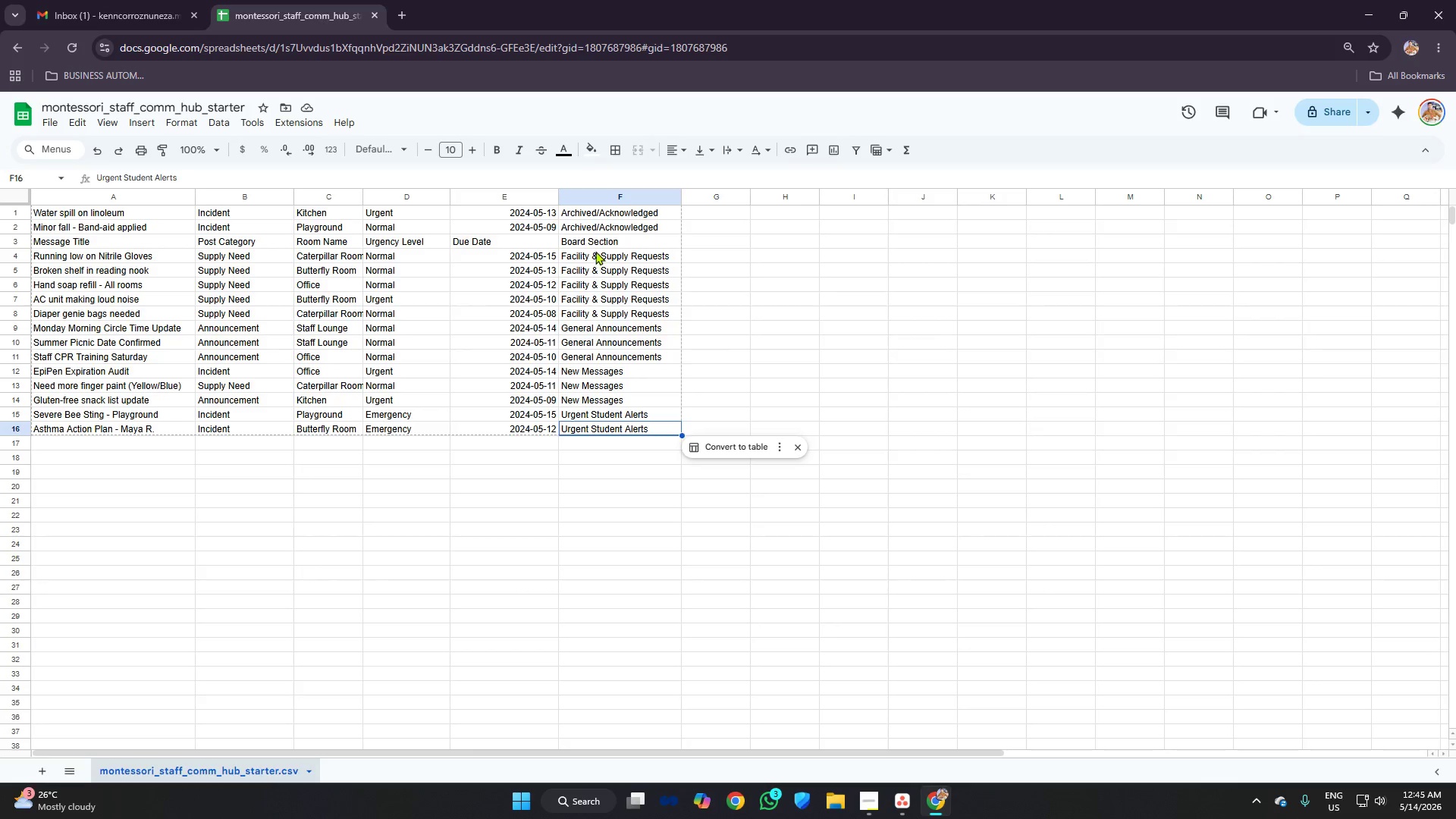 
left_click([595, 251])
 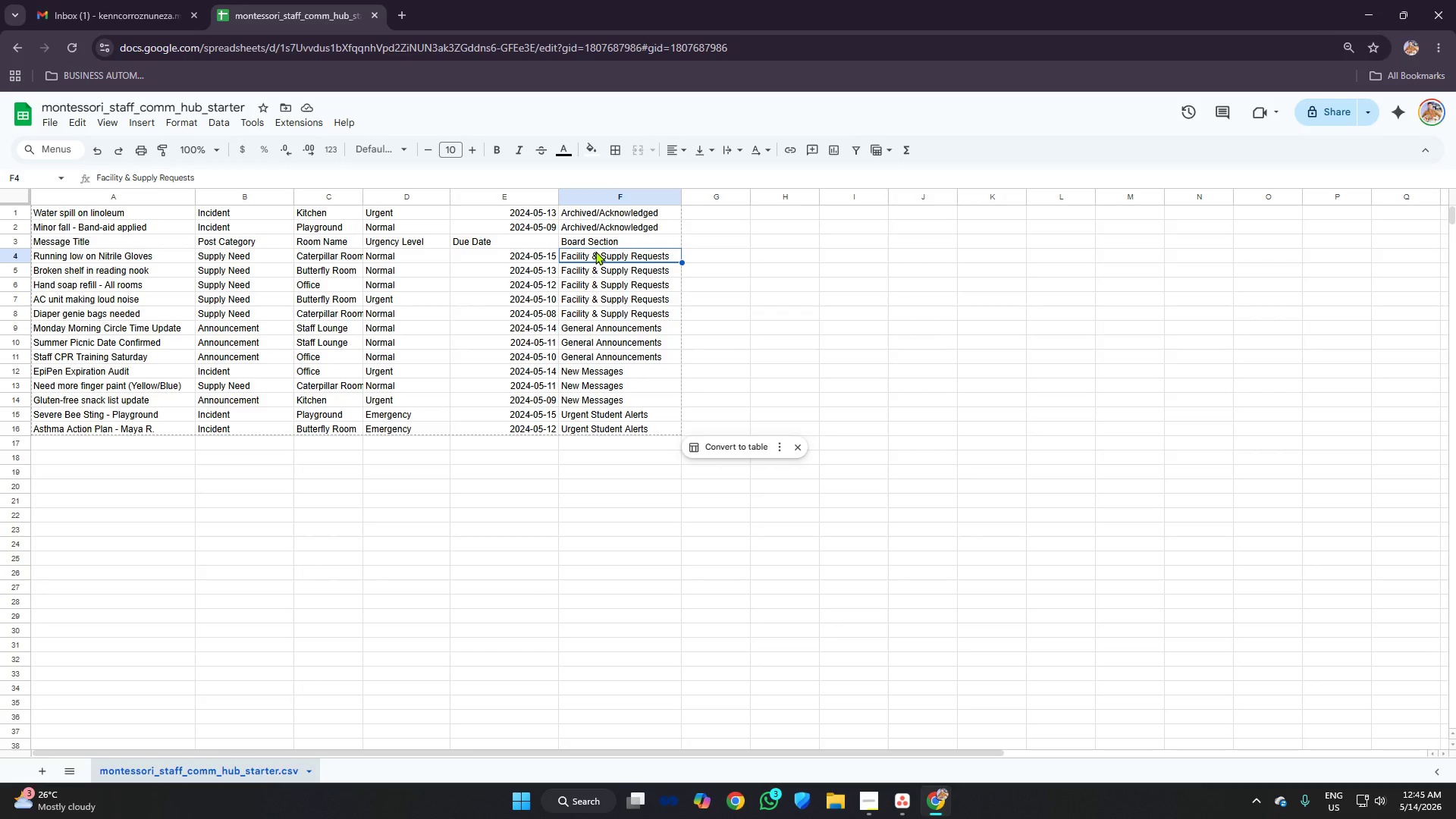 
key(Alt+AltLeft)
 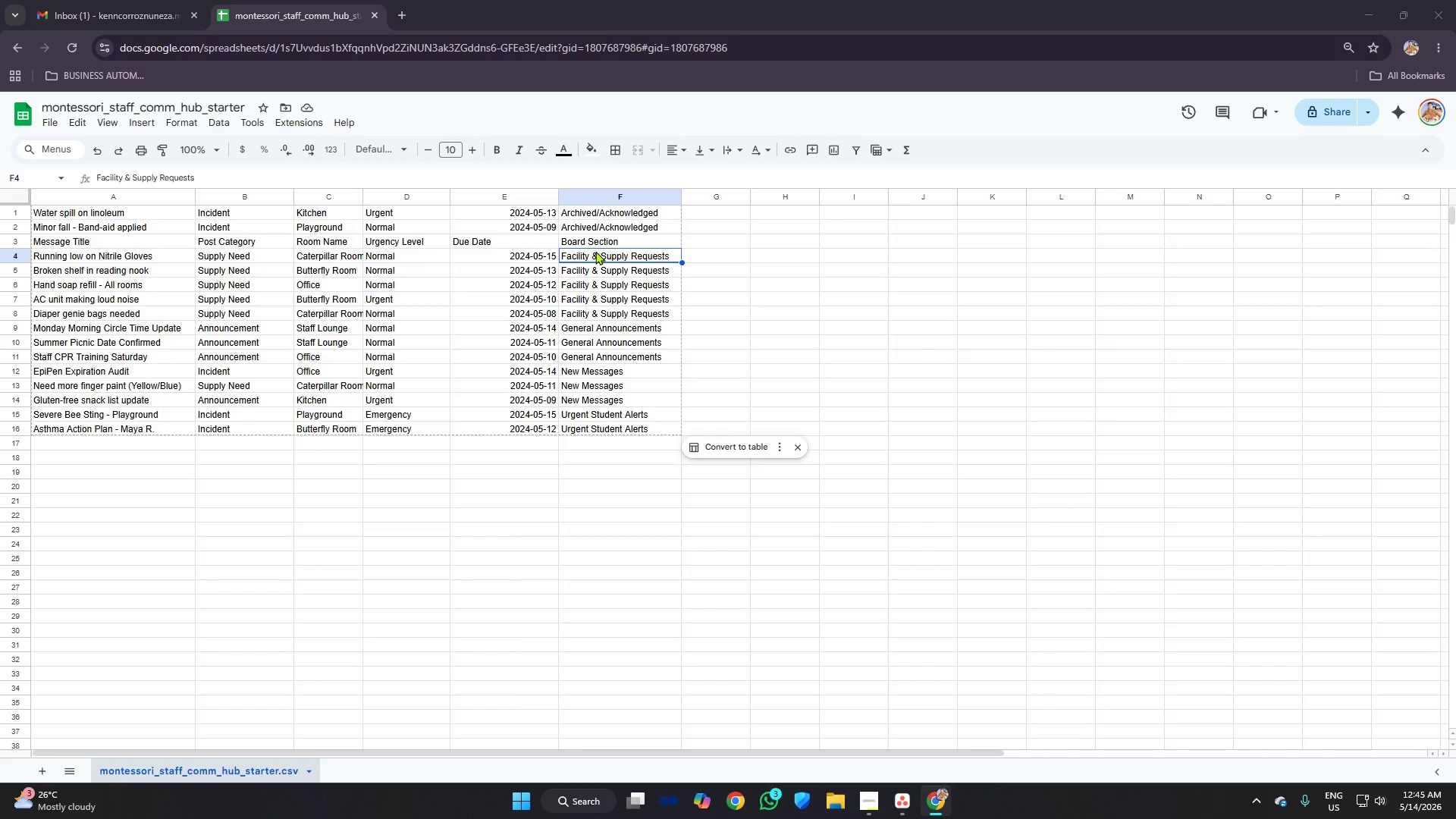 
key(Alt+Tab)
 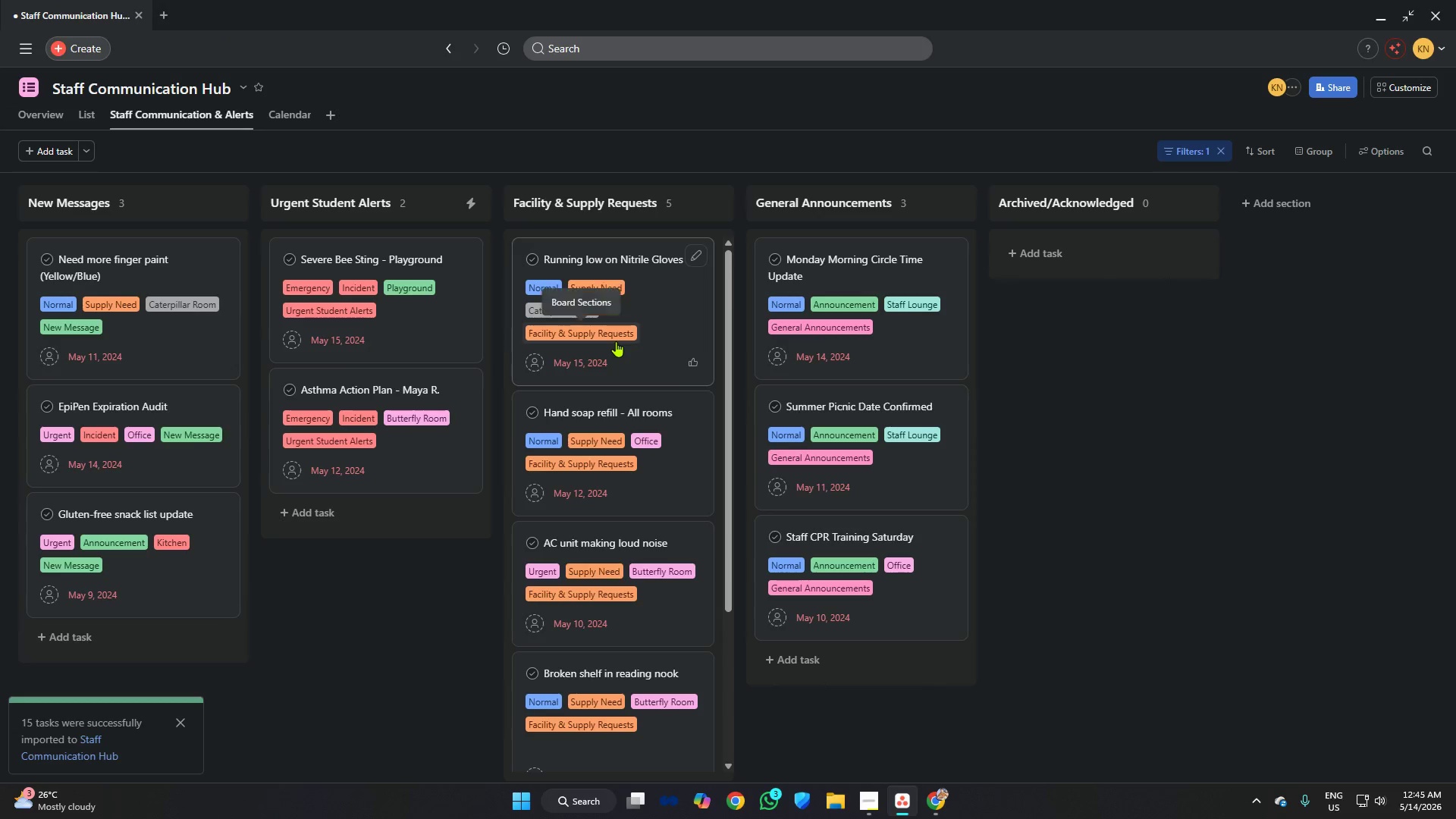 
scroll: coordinate [617, 353], scroll_direction: down, amount: 5.0
 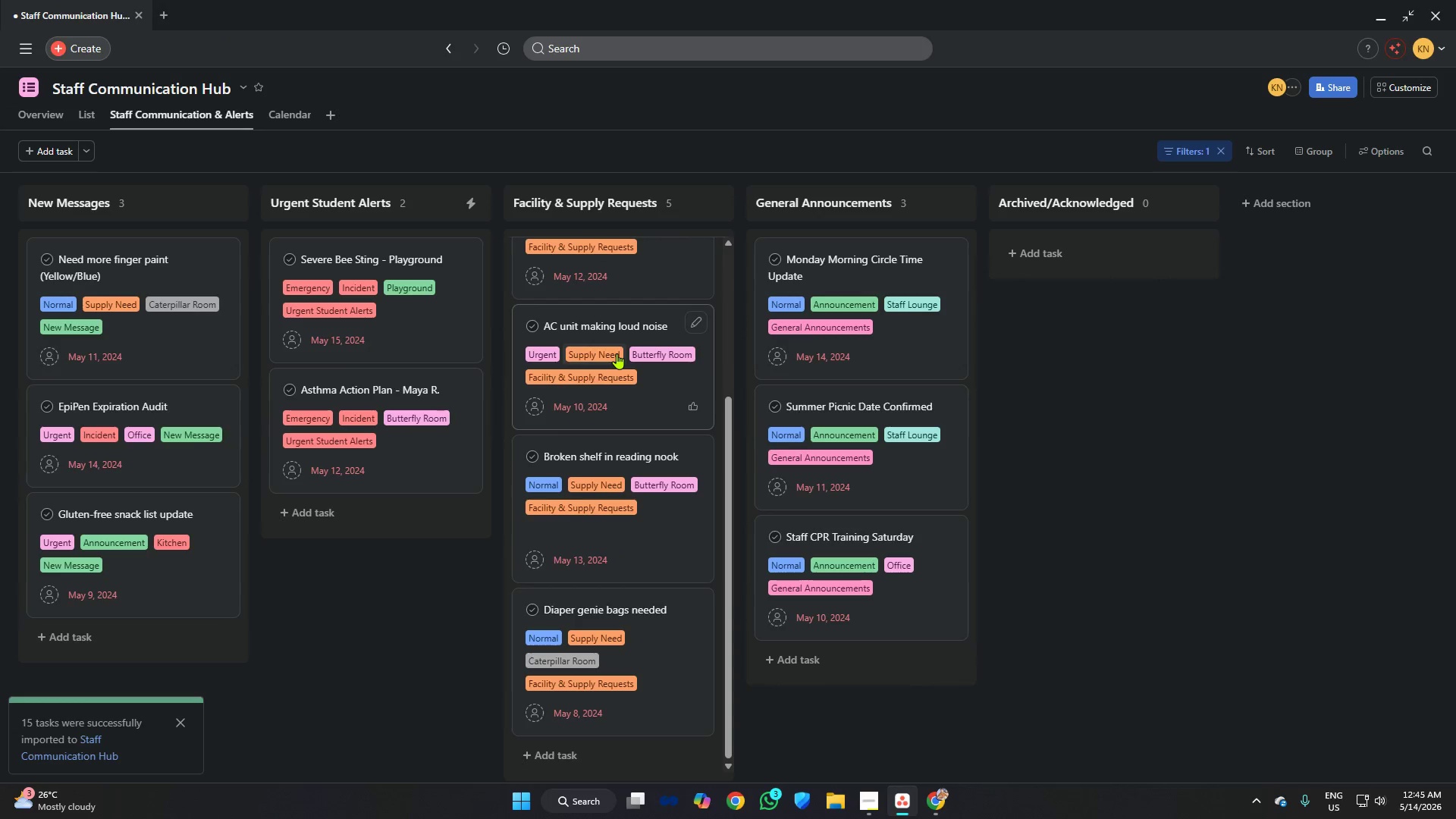 
scroll: coordinate [617, 353], scroll_direction: up, amount: 8.0
 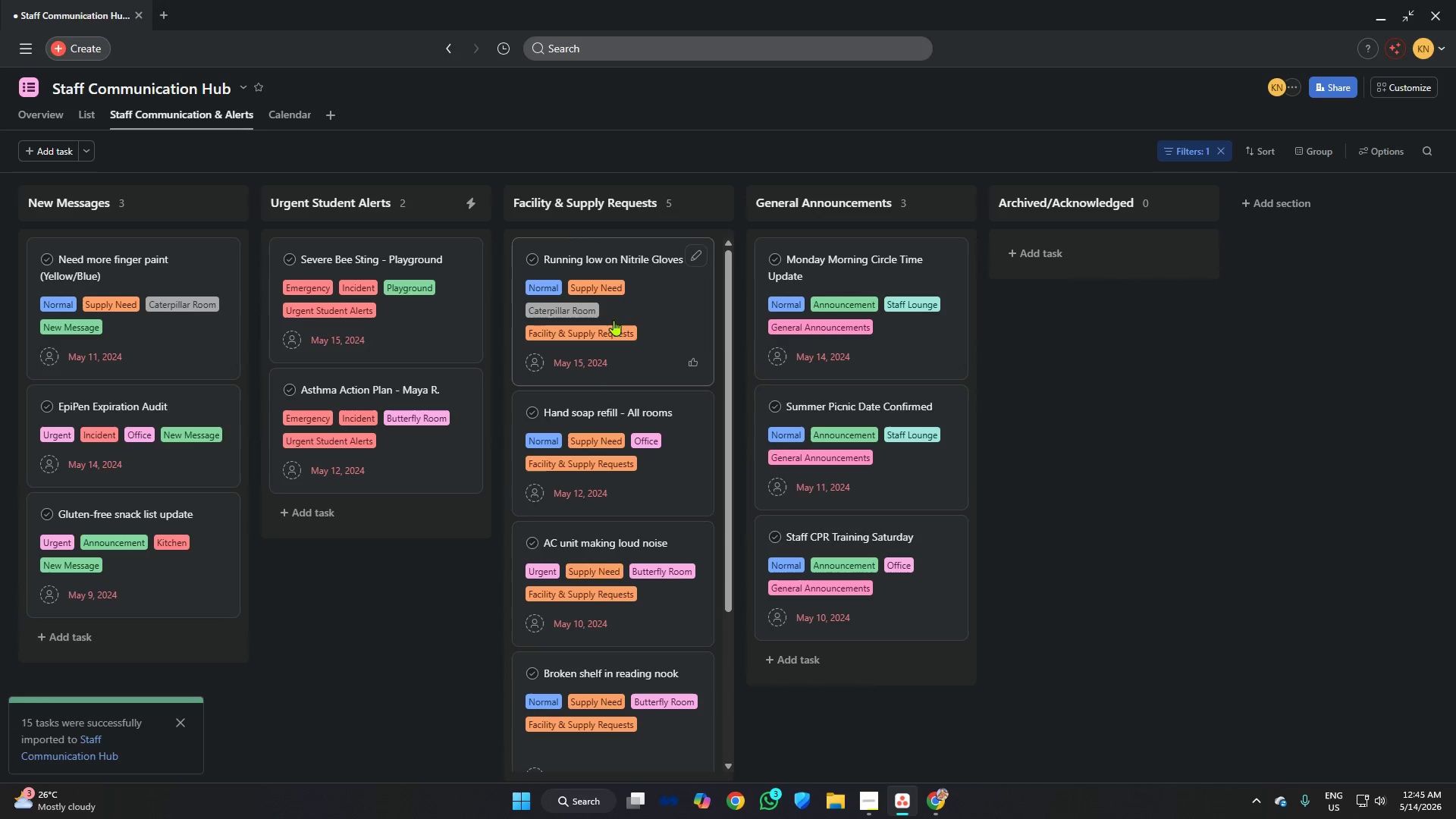 
key(Alt+AltLeft)
 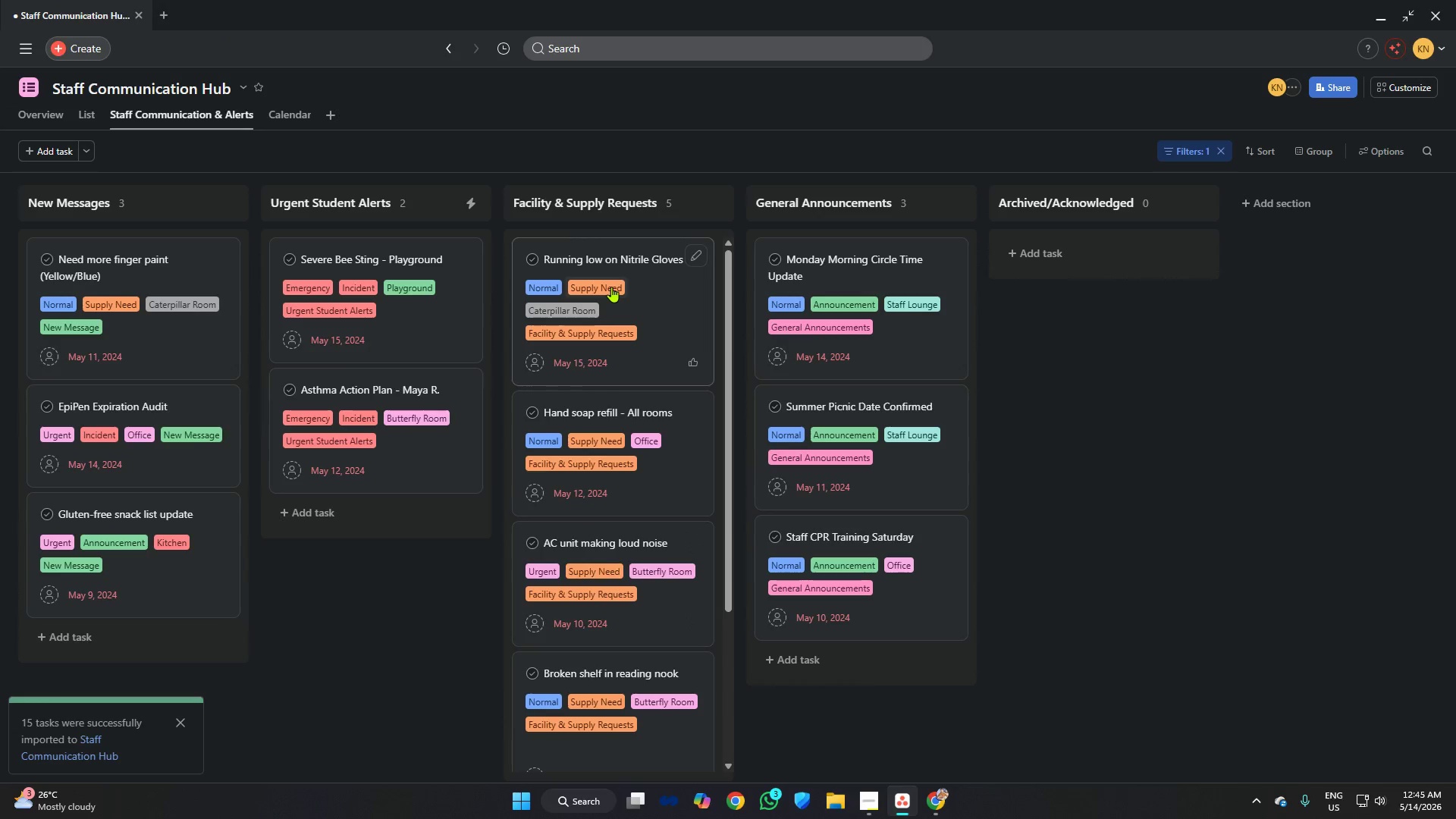 
key(Alt+Tab)
 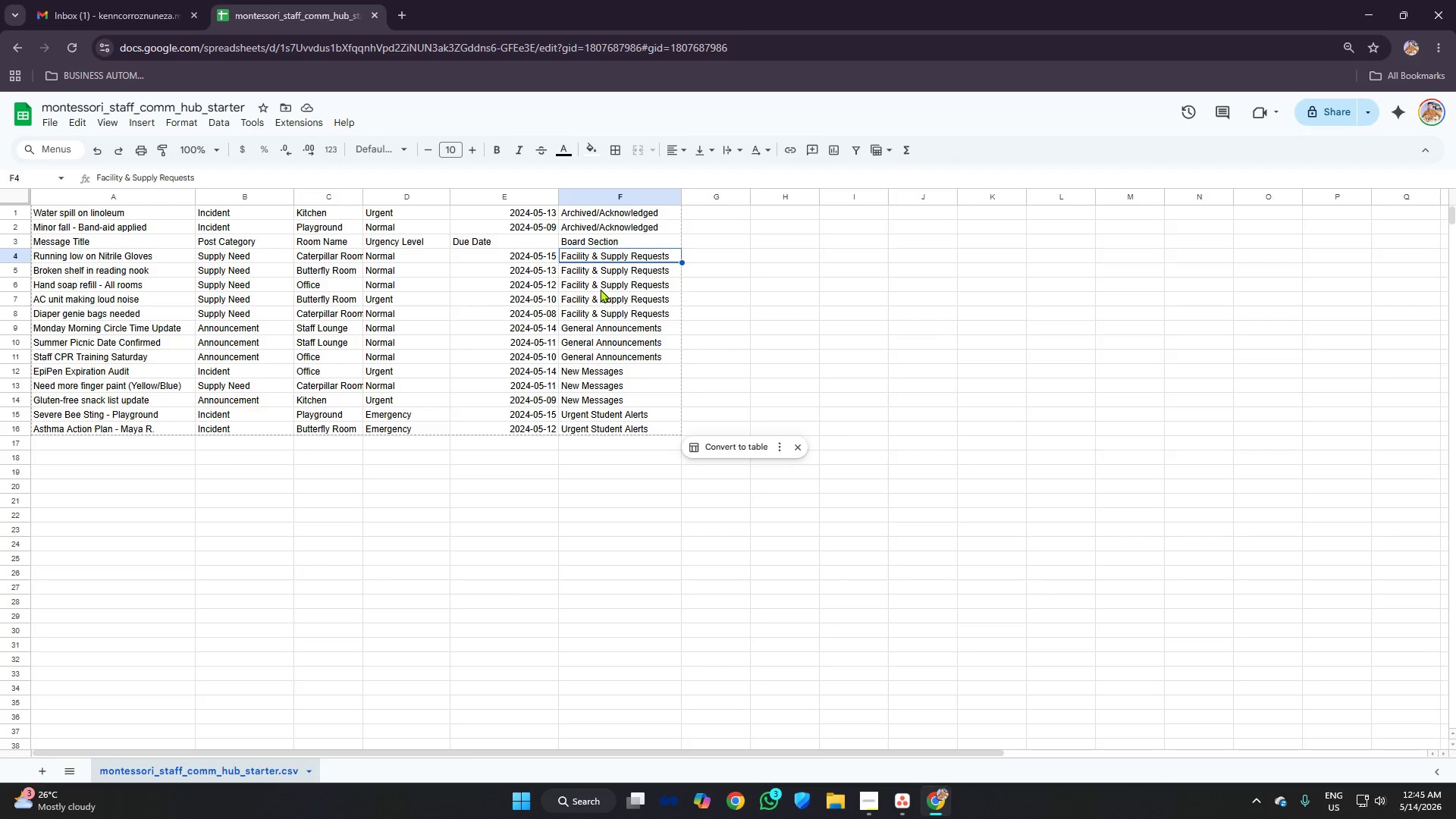 
left_click([610, 269])
 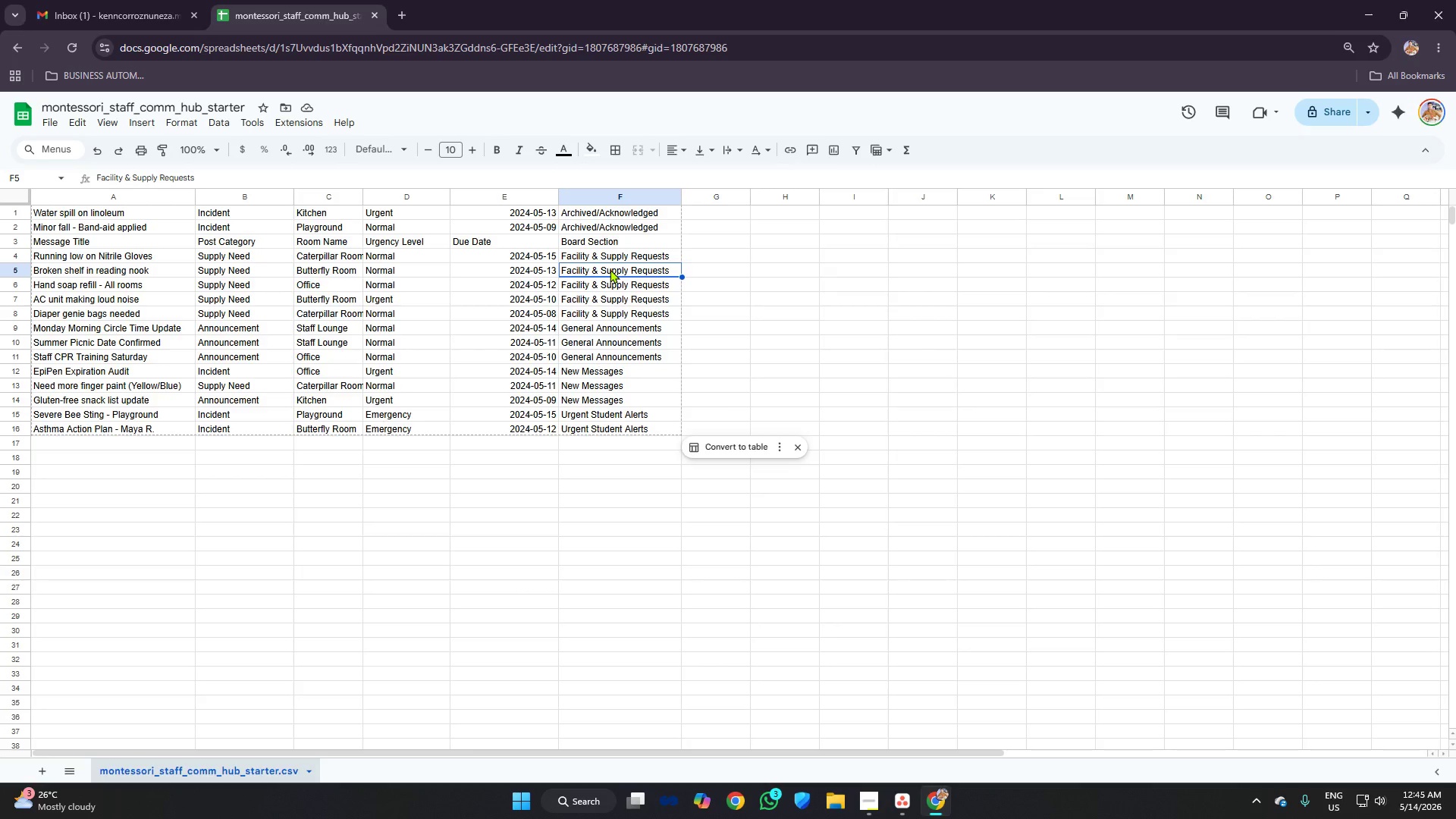 
key(Alt+AltLeft)
 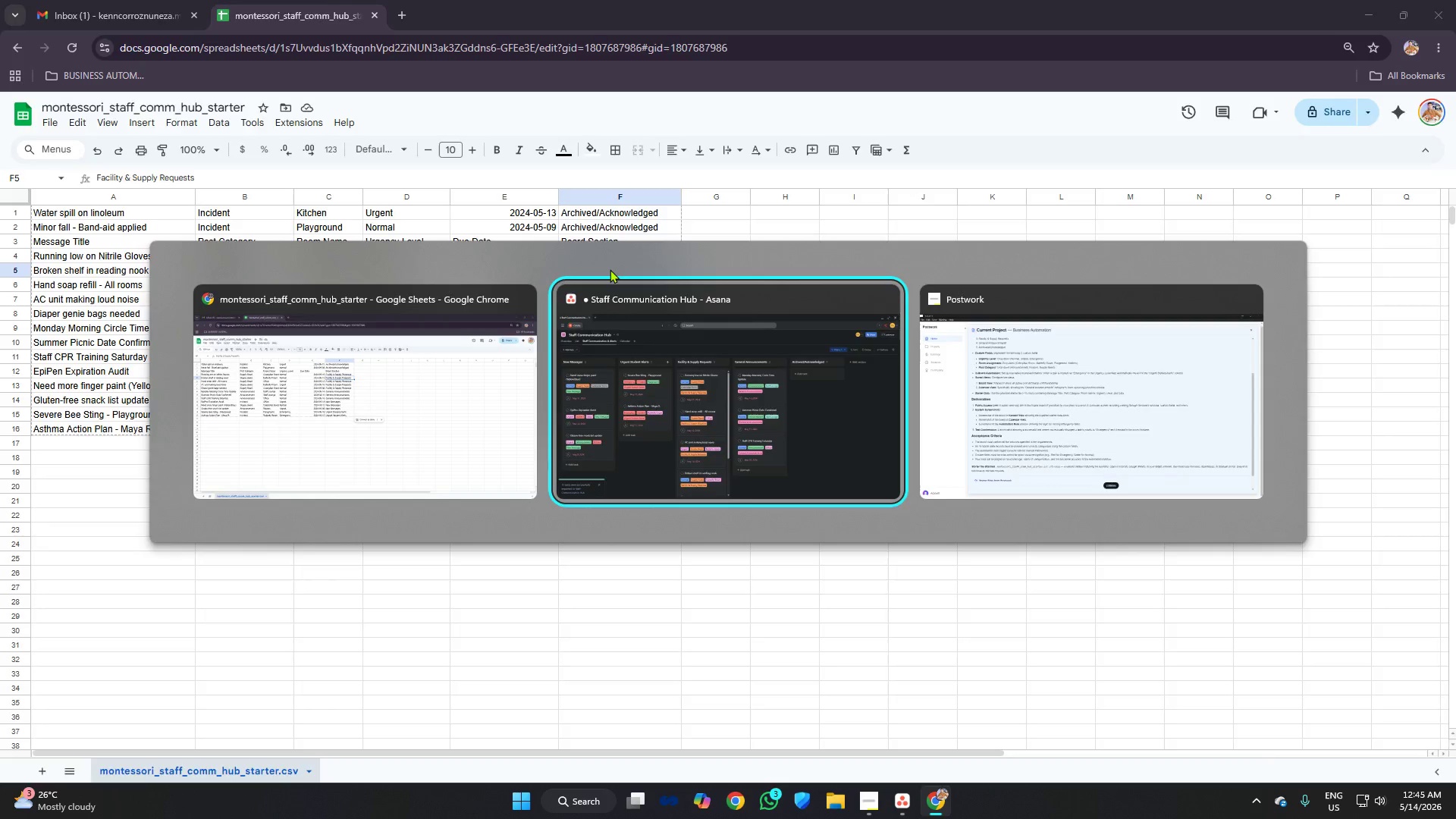 
key(Alt+Tab)
 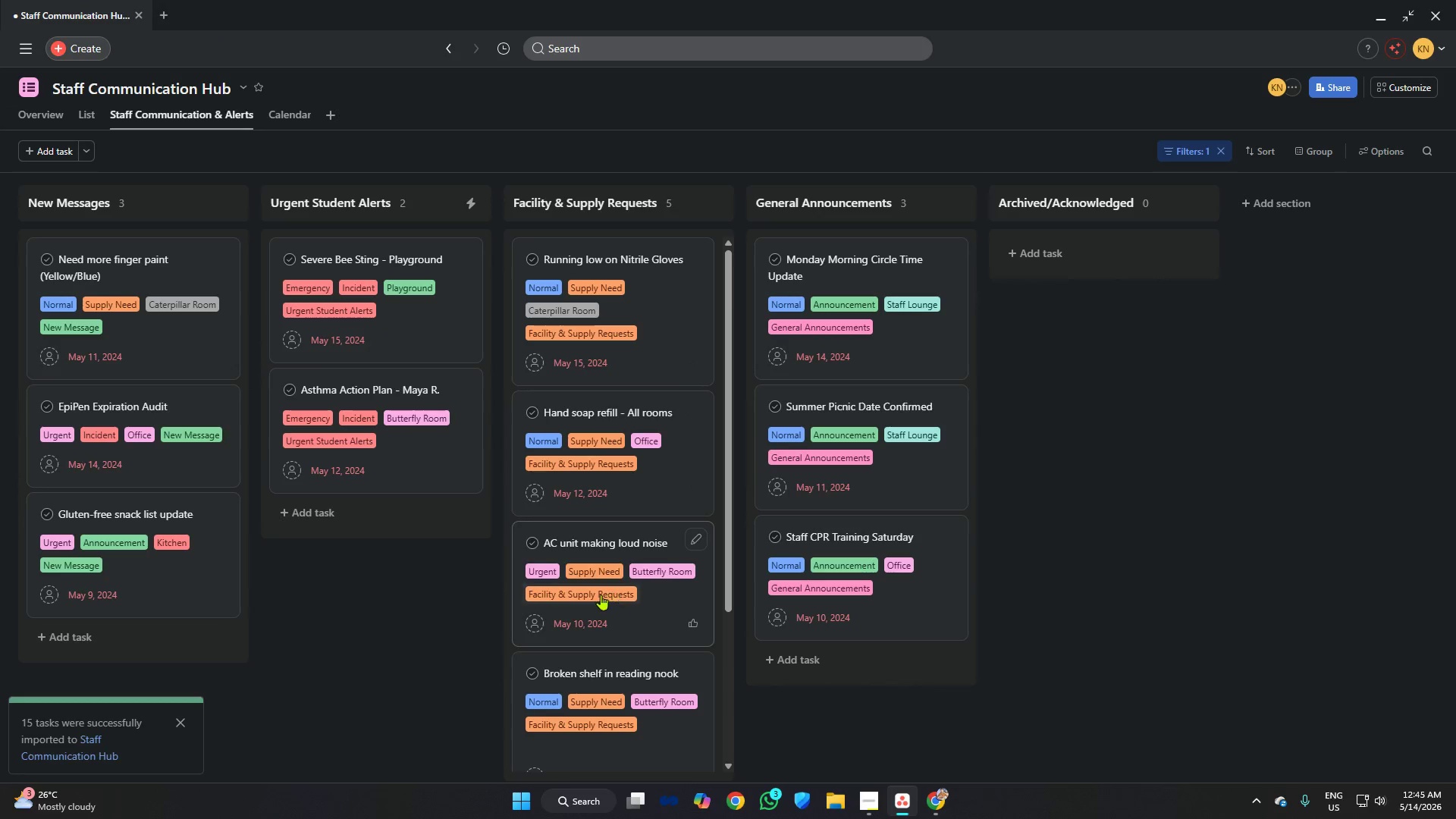 
left_click_drag(start_coordinate=[579, 666], to_coordinate=[573, 410])
 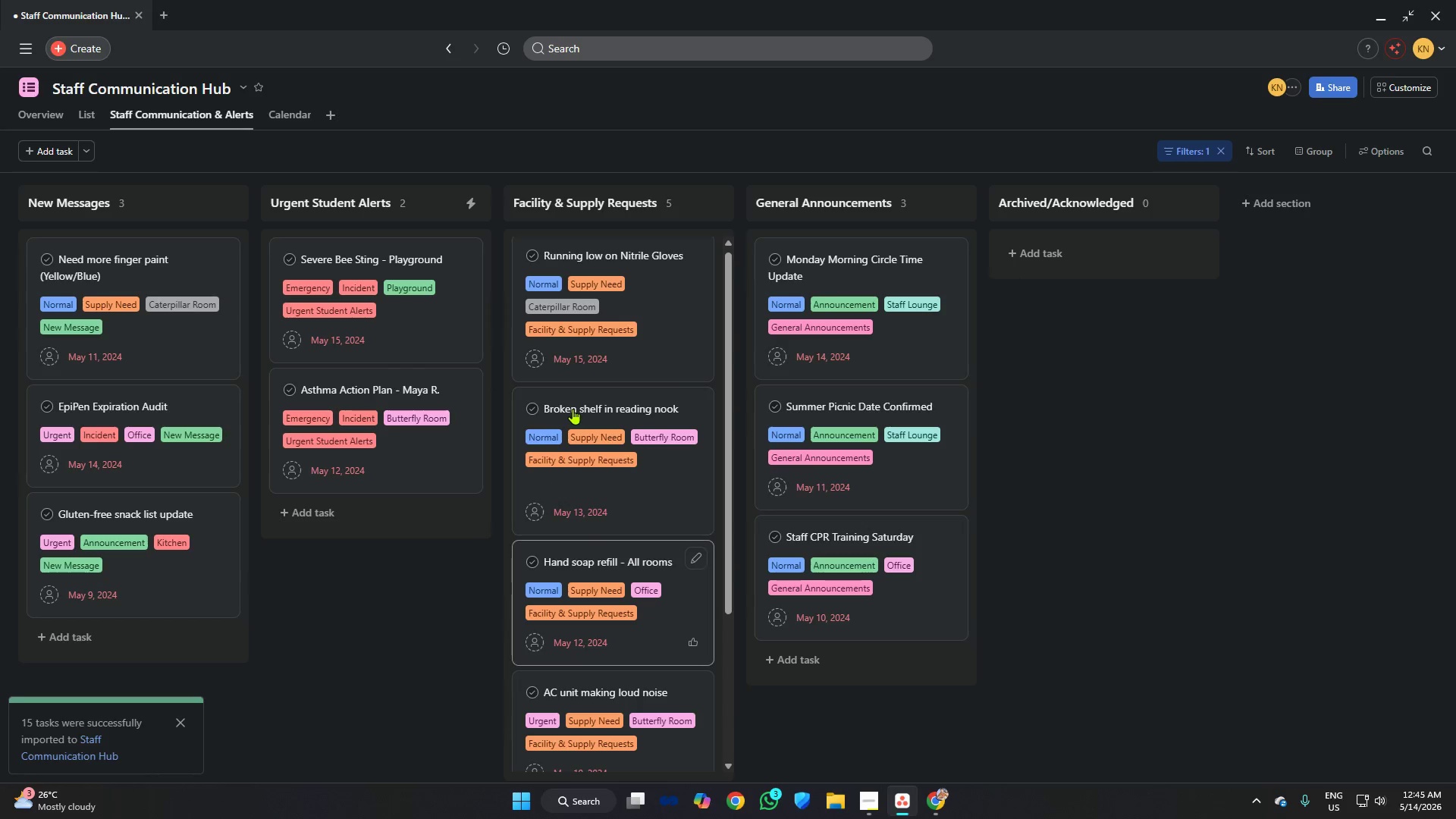 
key(Alt+AltLeft)
 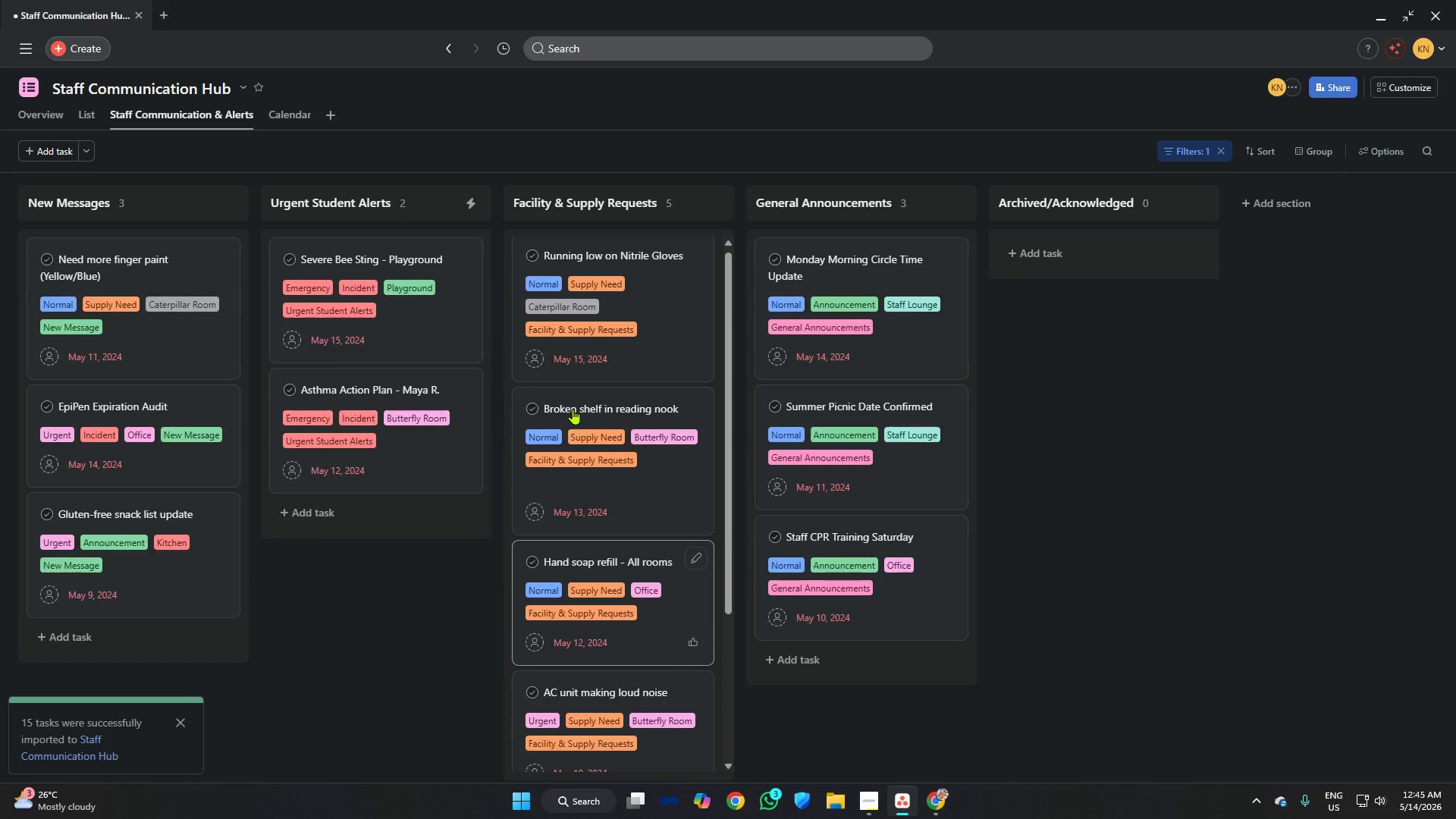 
key(Alt+Tab)
 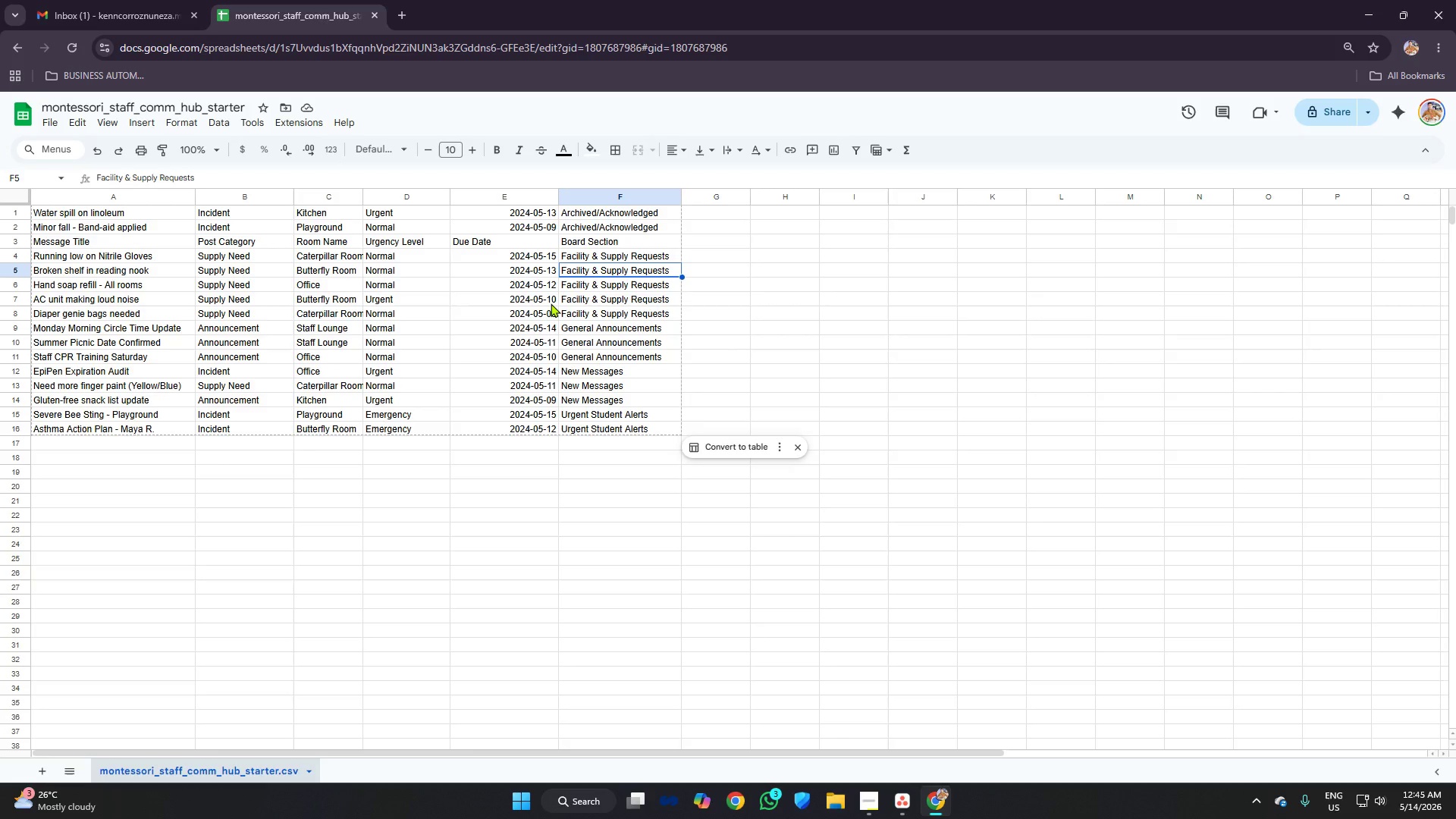 
left_click([598, 283])
 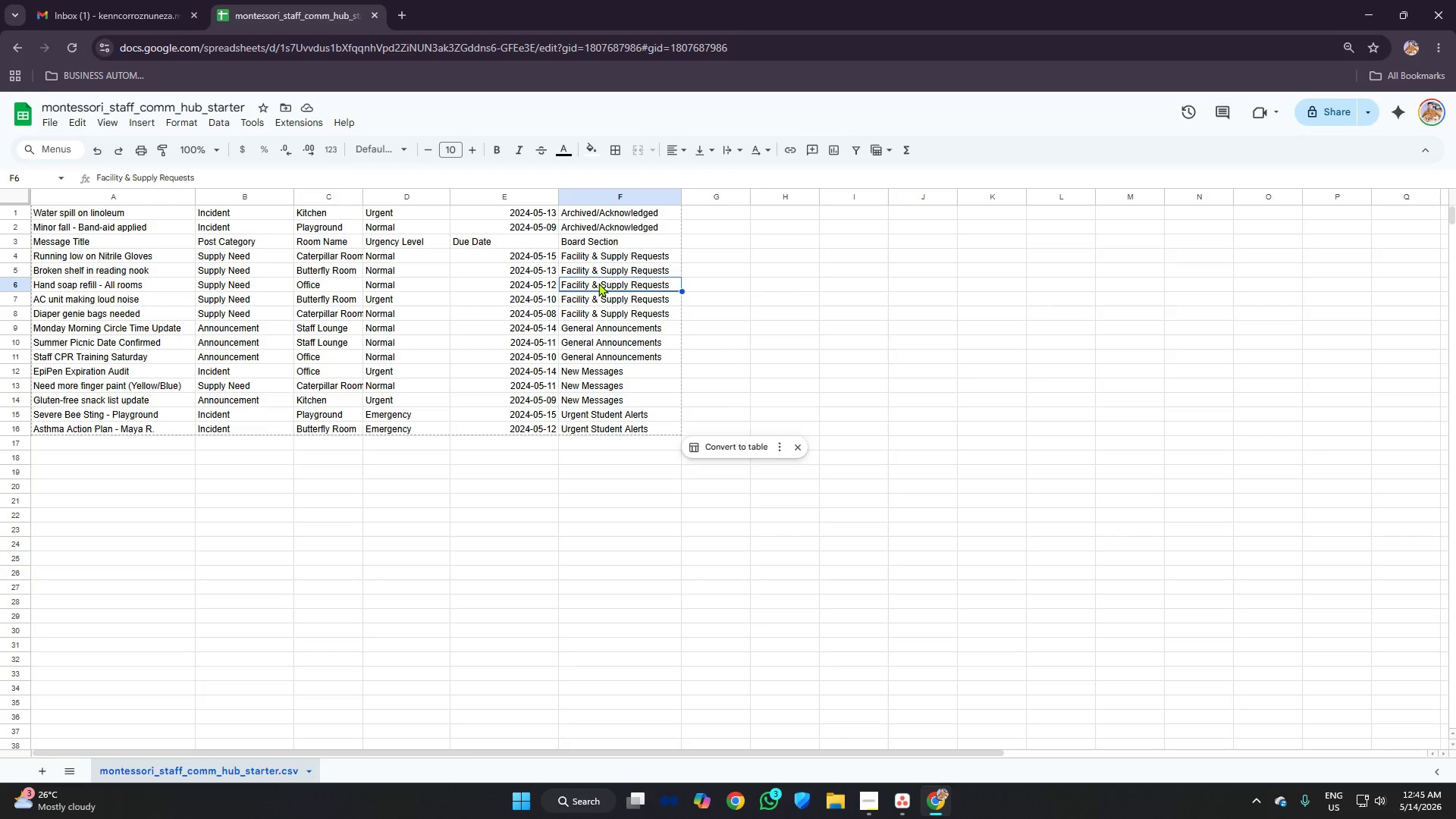 
key(Alt+AltLeft)
 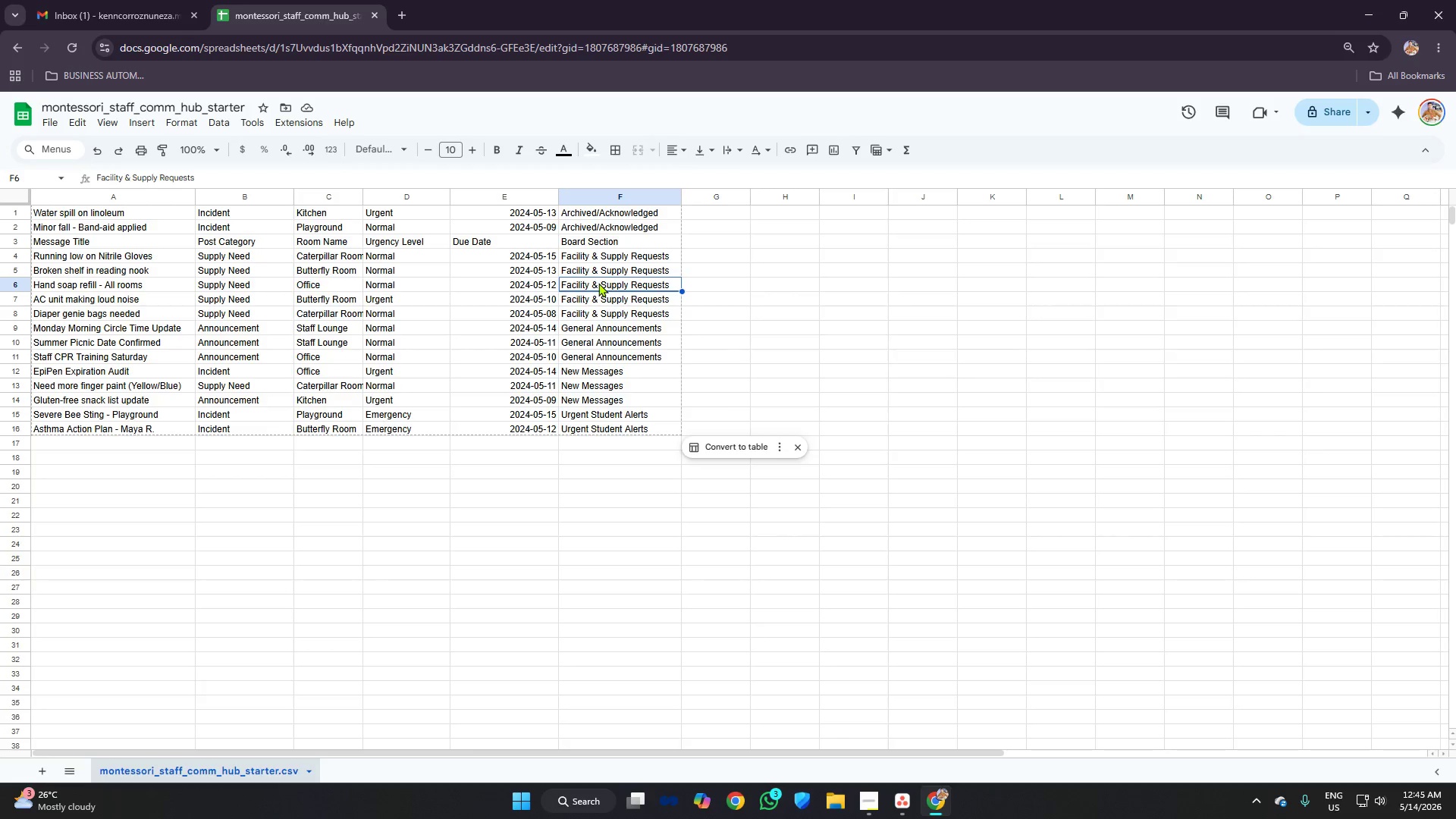 
key(Alt+Tab)
 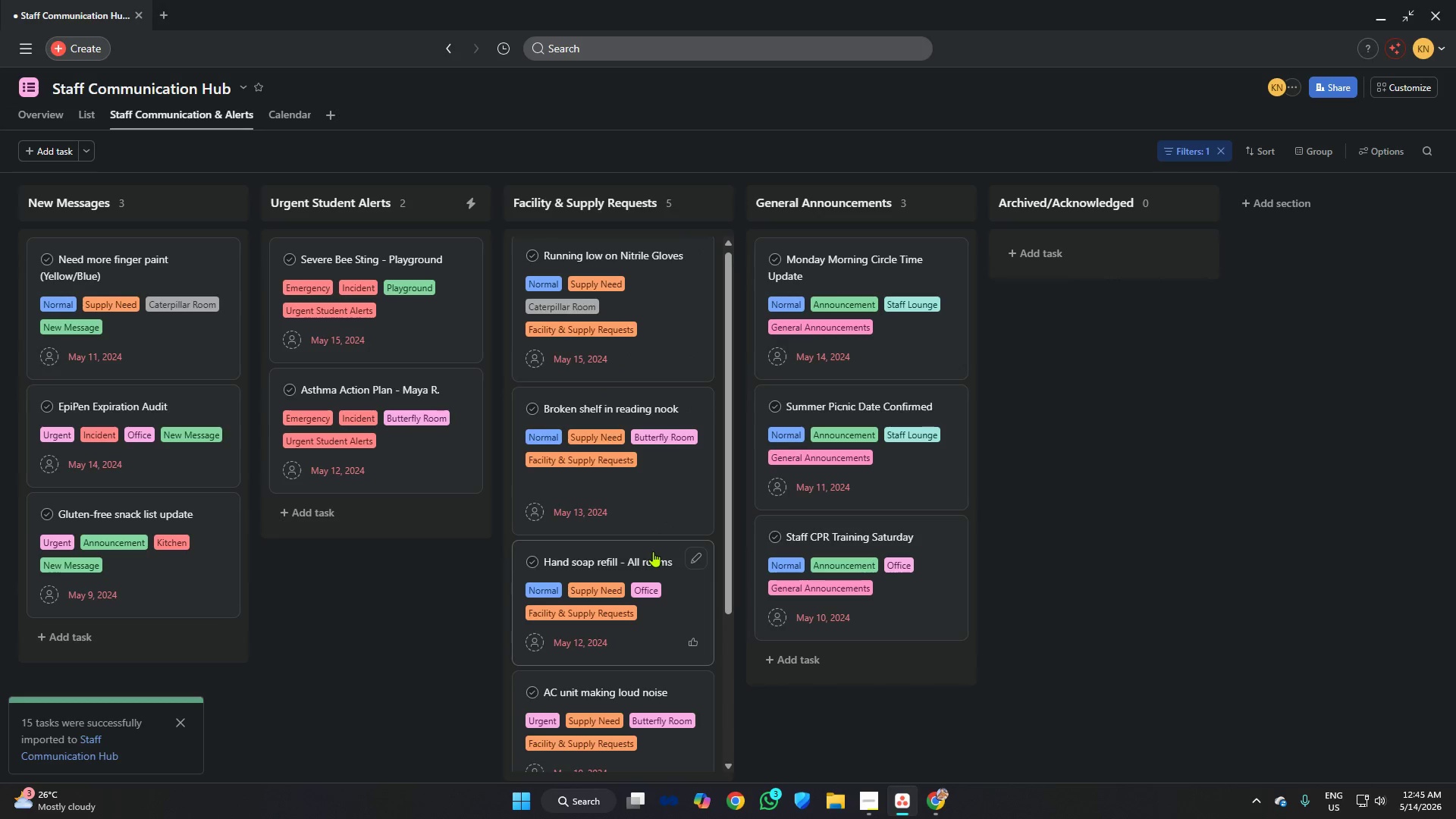 
key(Alt+AltLeft)
 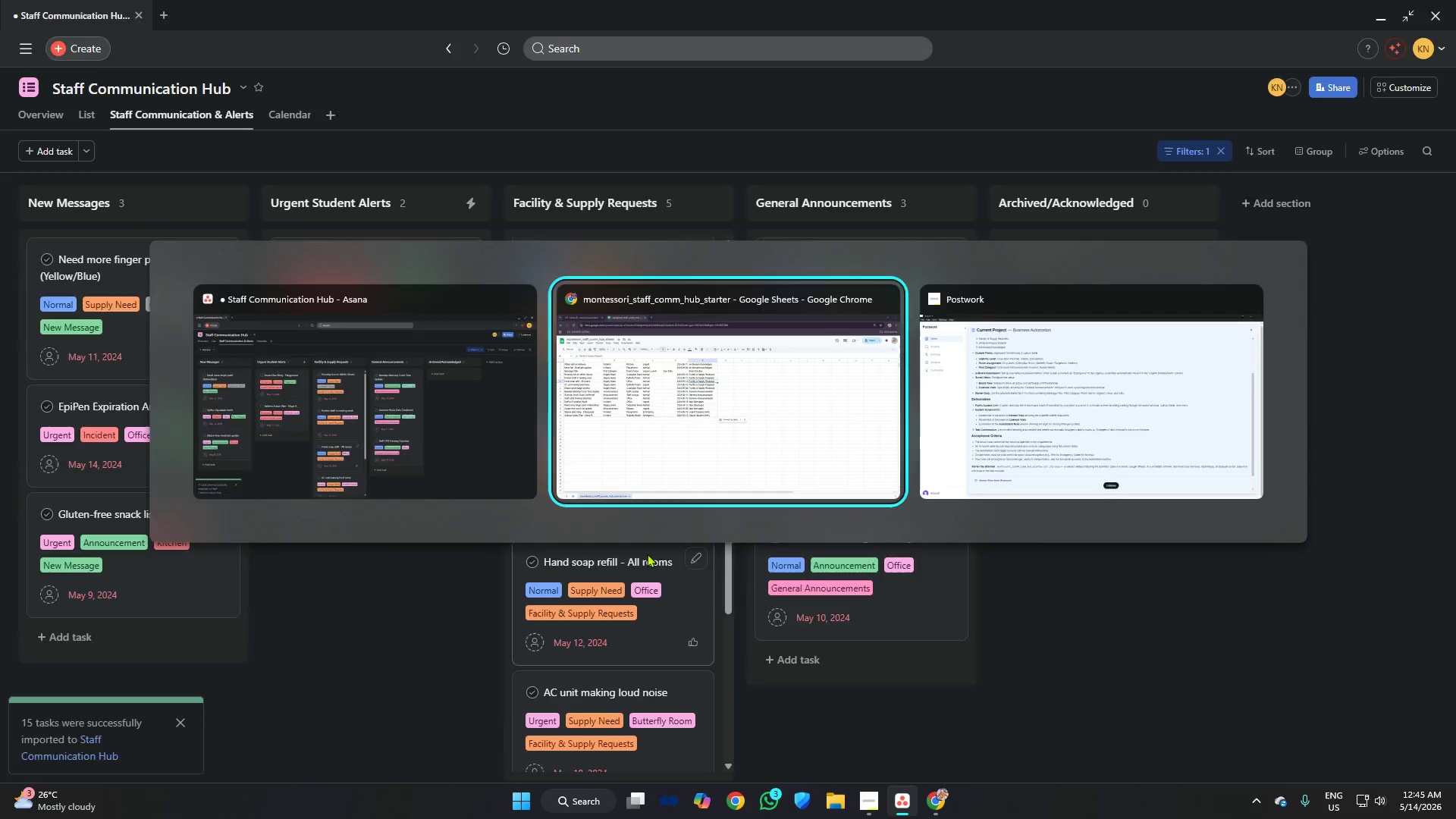 
key(Alt+Tab)
 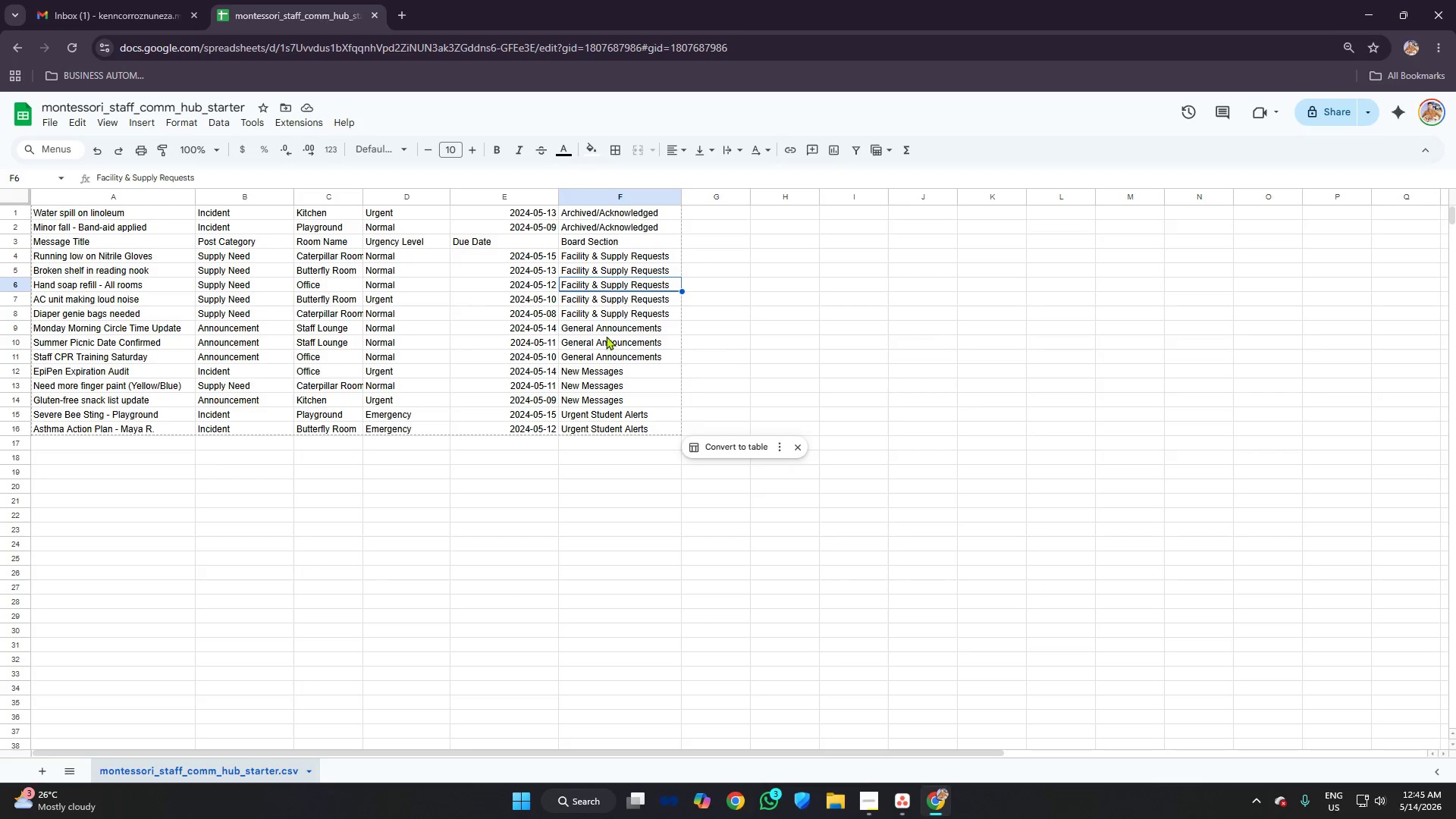 
left_click([609, 302])
 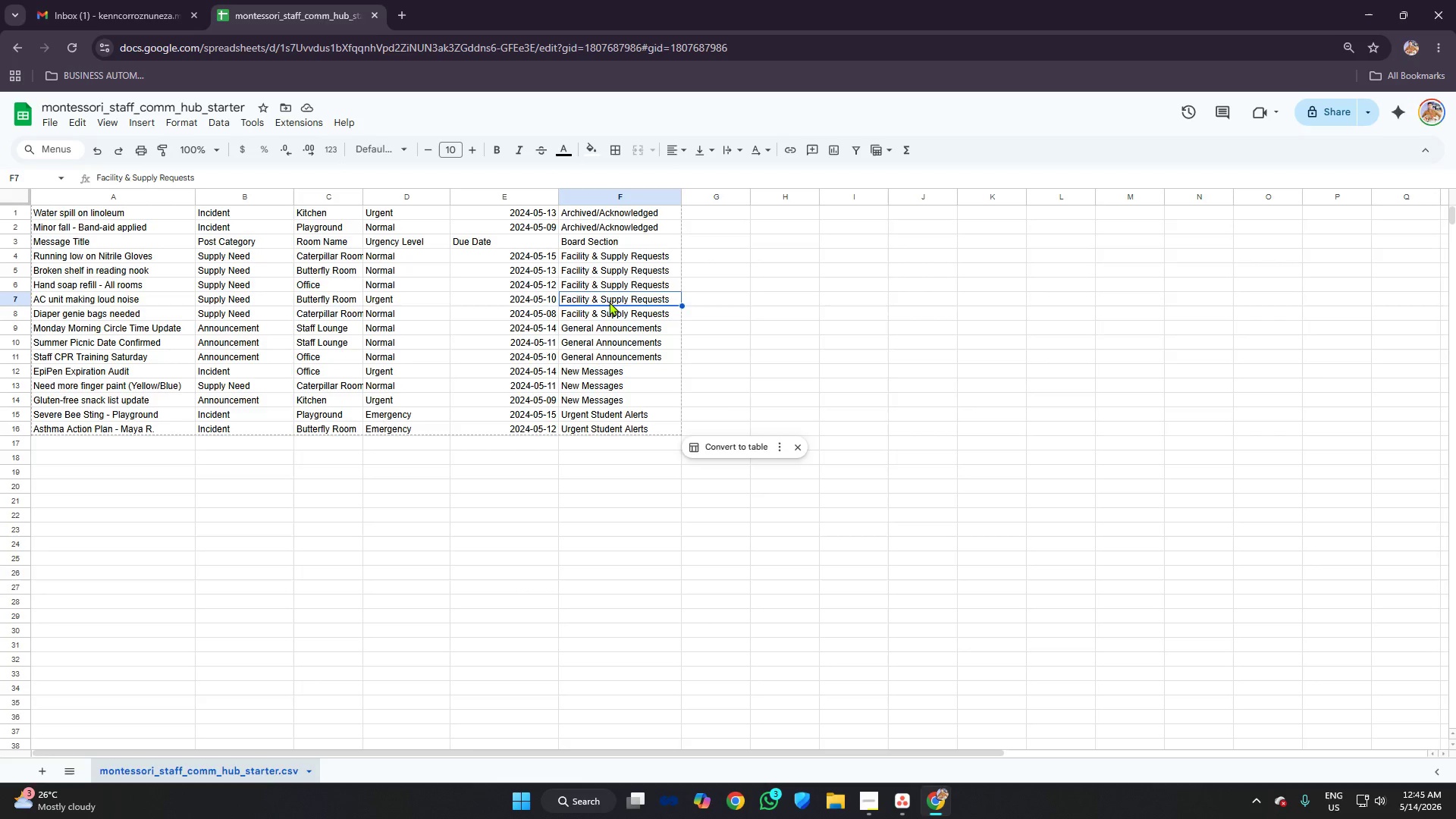 
key(Alt+AltLeft)
 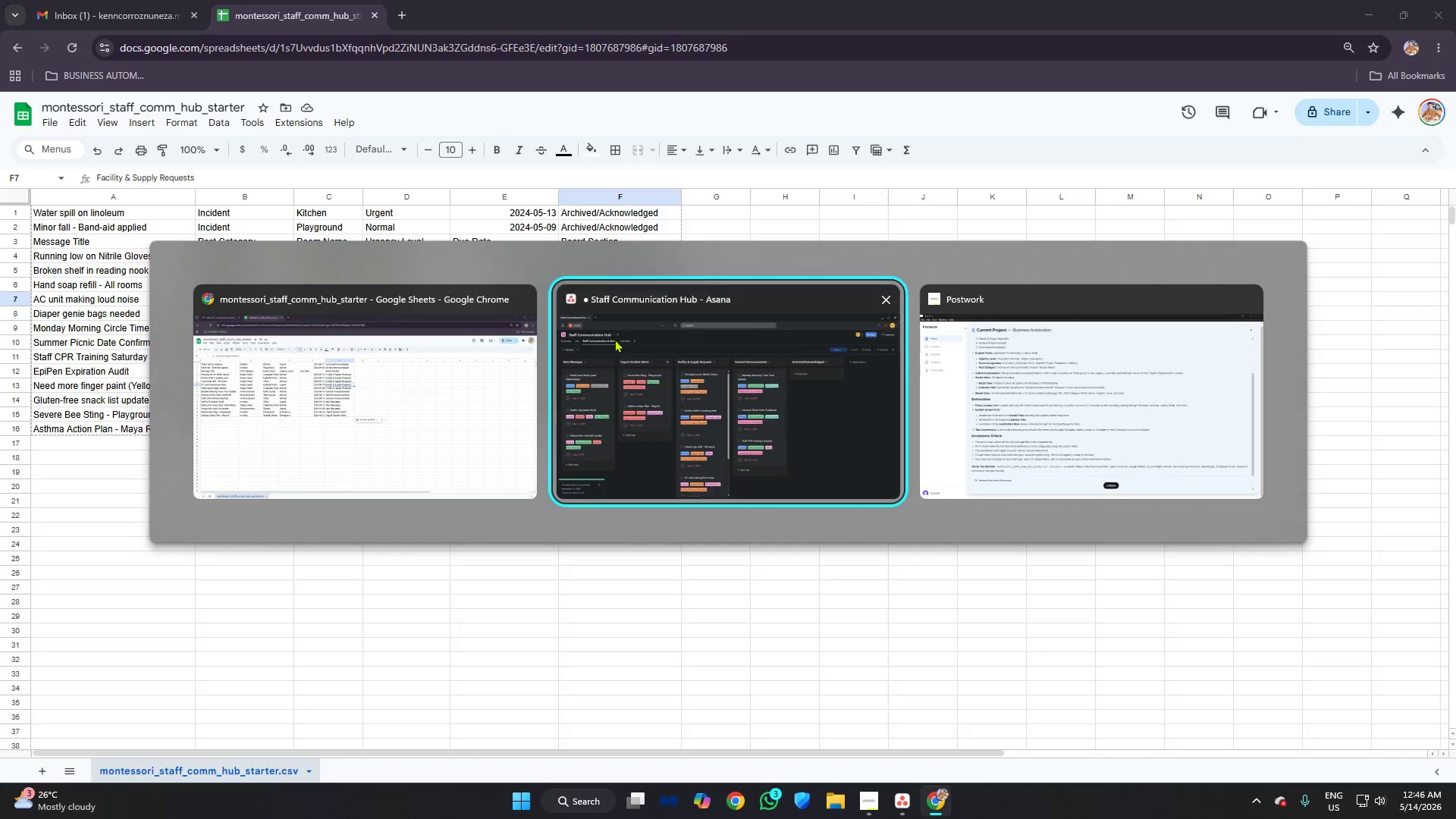 
key(Alt+Tab)
 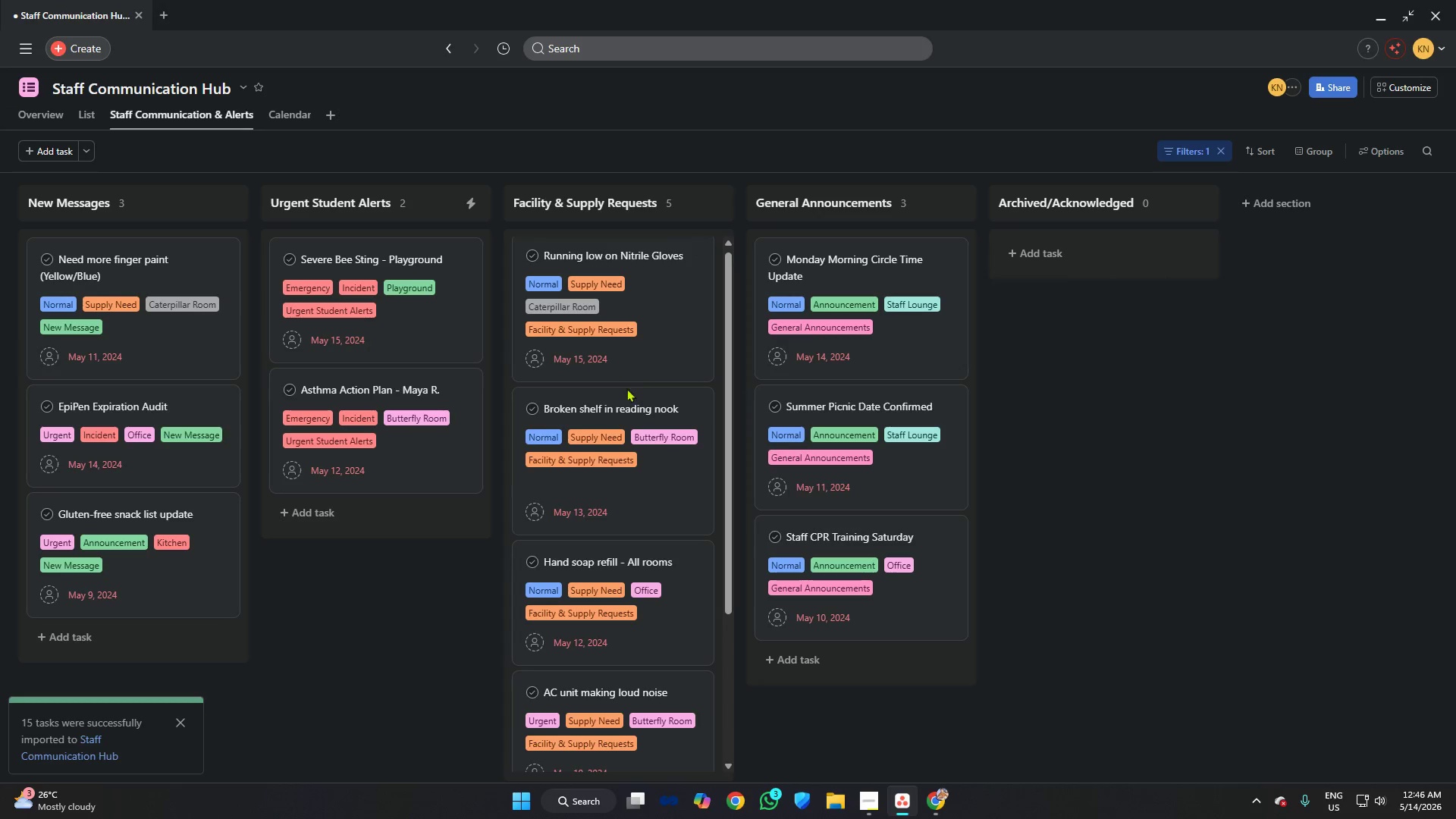 
scroll: coordinate [626, 397], scroll_direction: down, amount: 5.0
 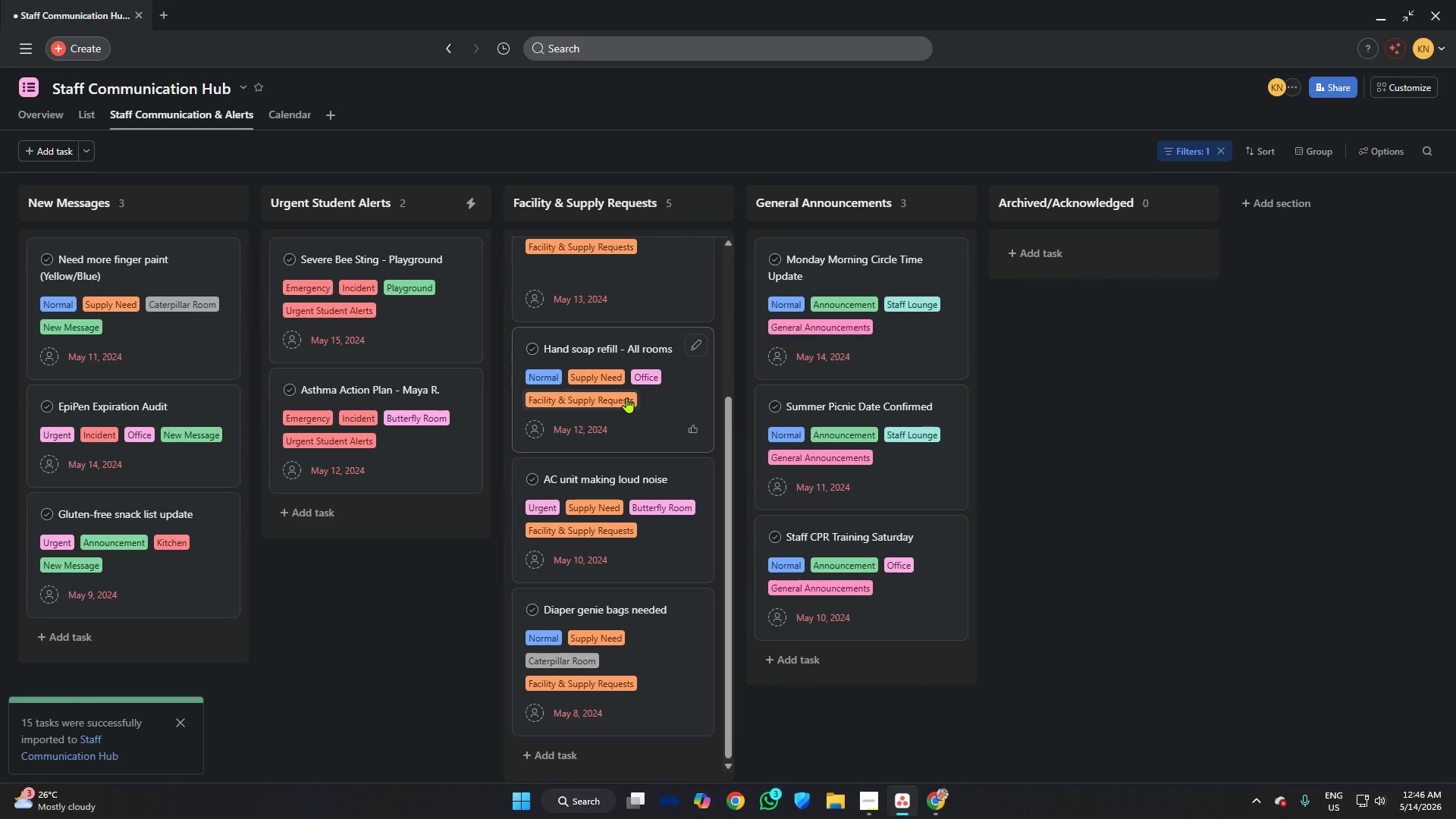 
scroll: coordinate [626, 395], scroll_direction: up, amount: 9.0
 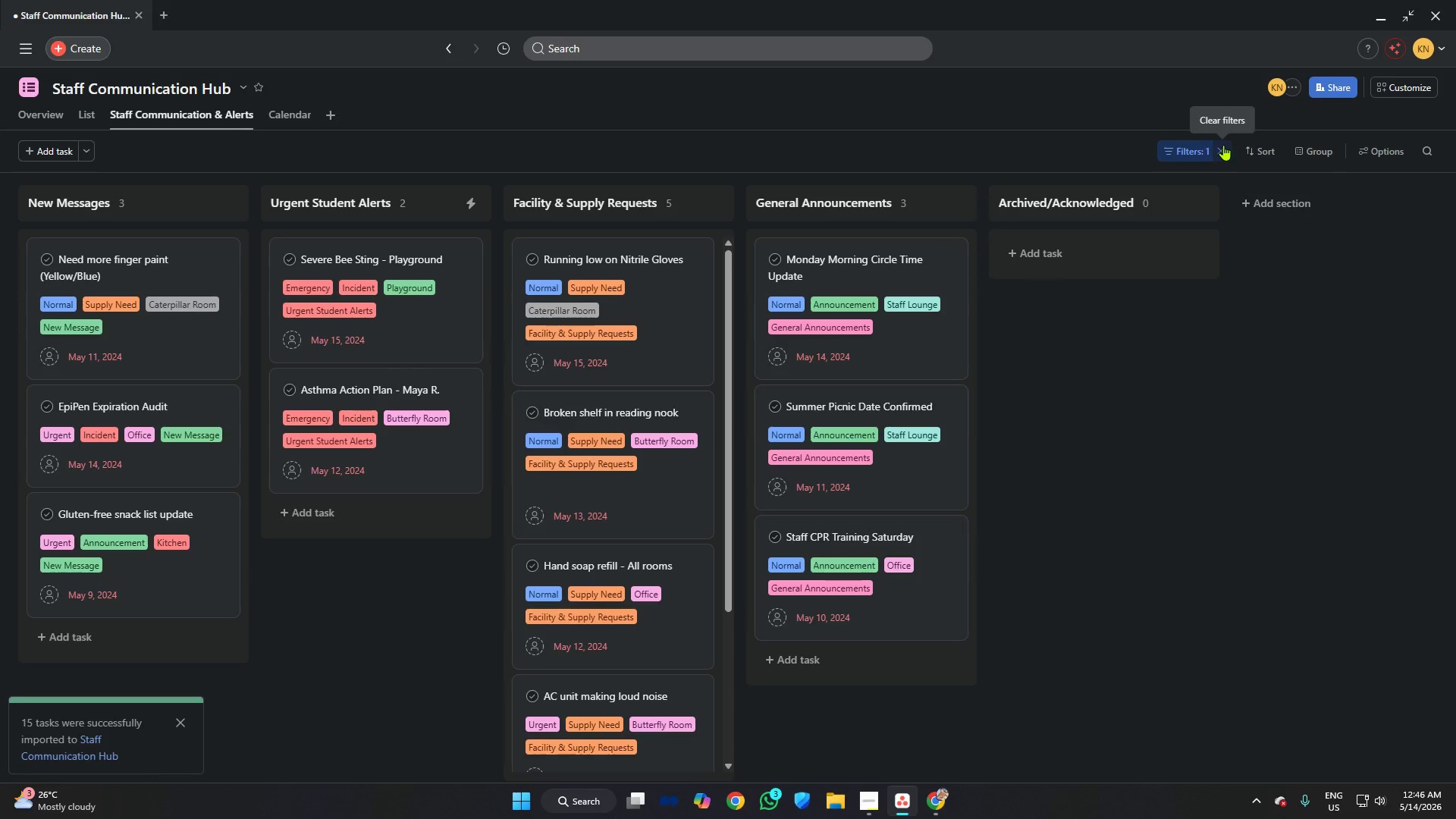 
left_click([1223, 145])
 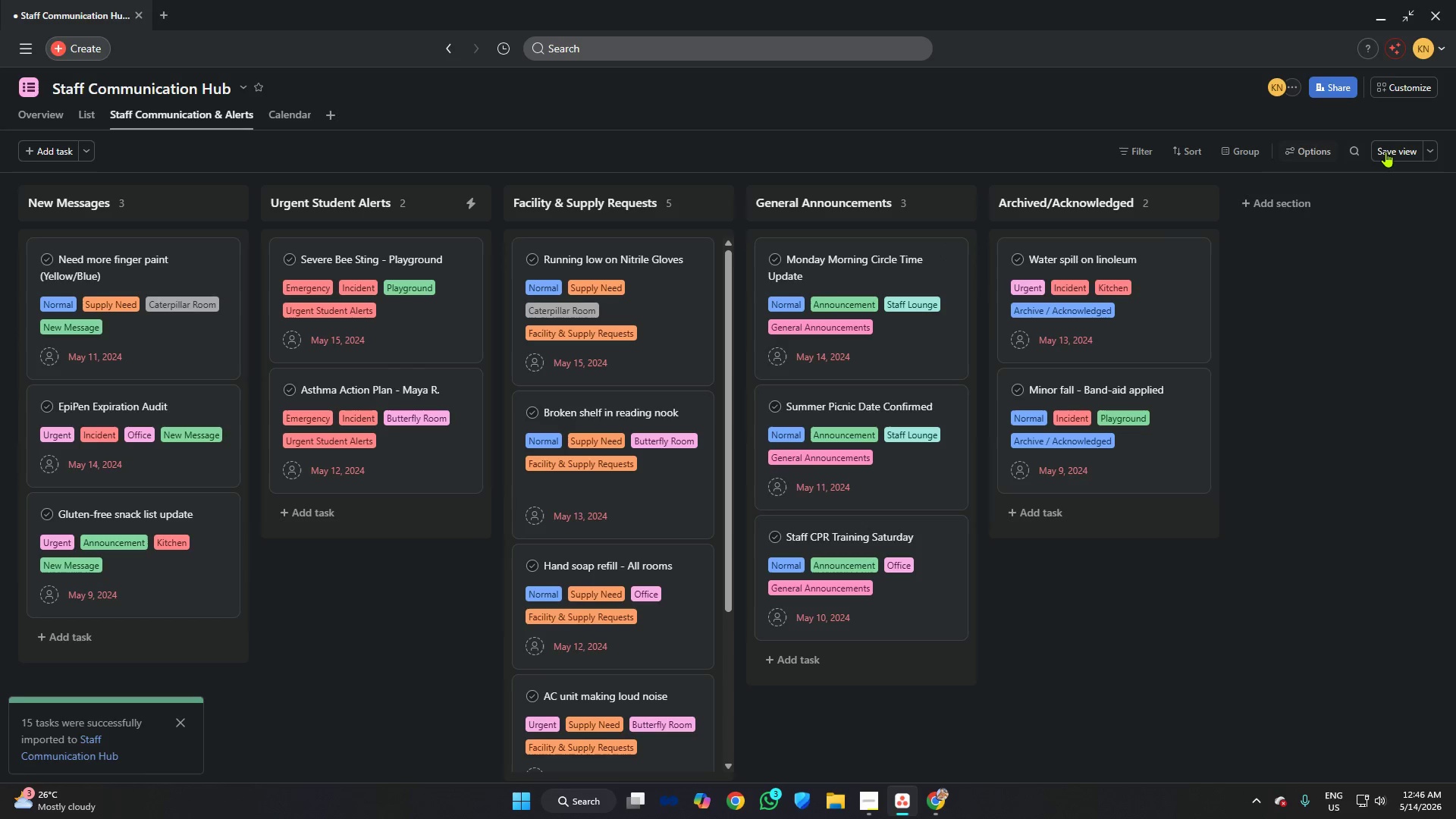 
left_click([1391, 152])
 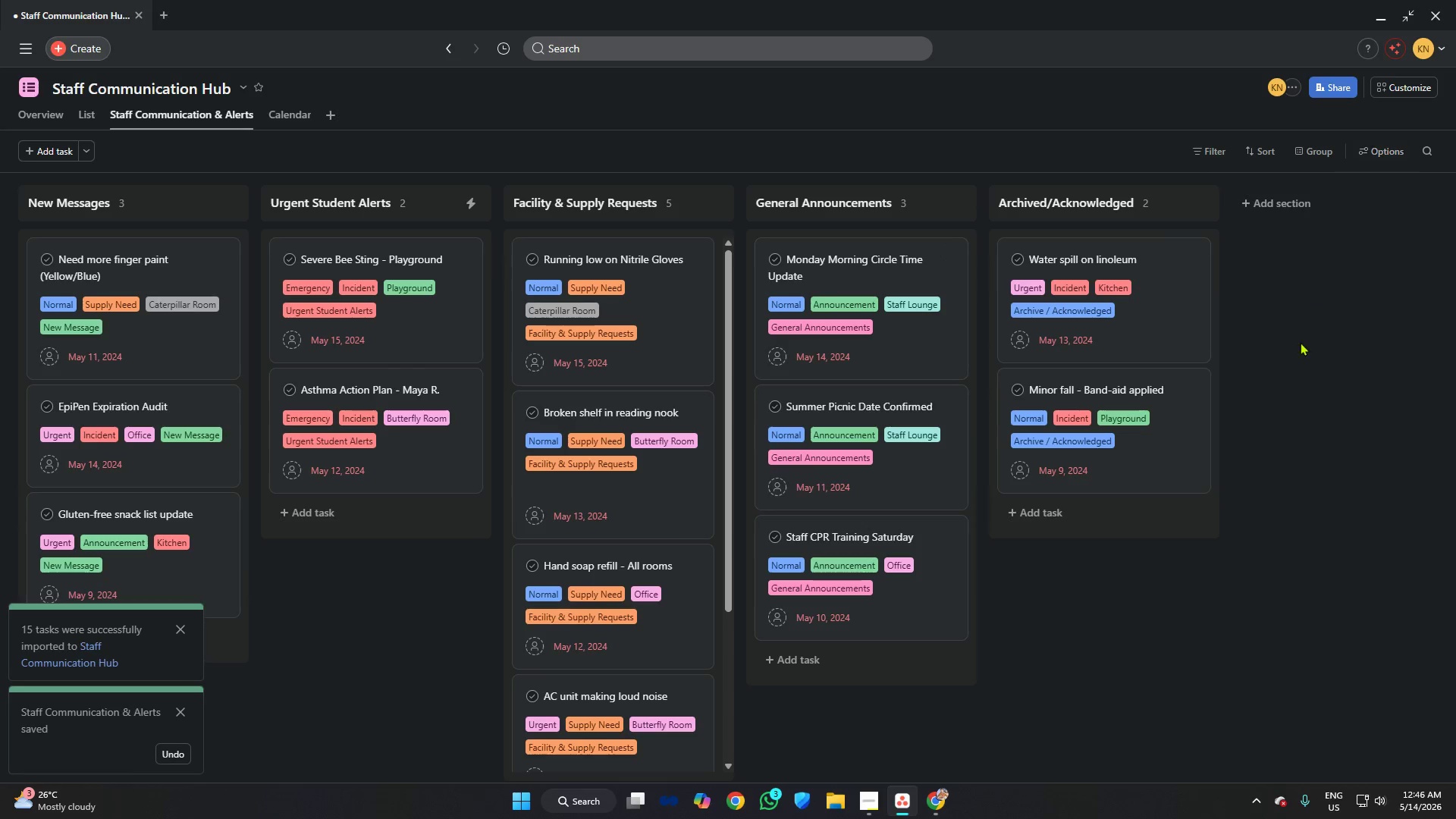 
left_click([1300, 344])
 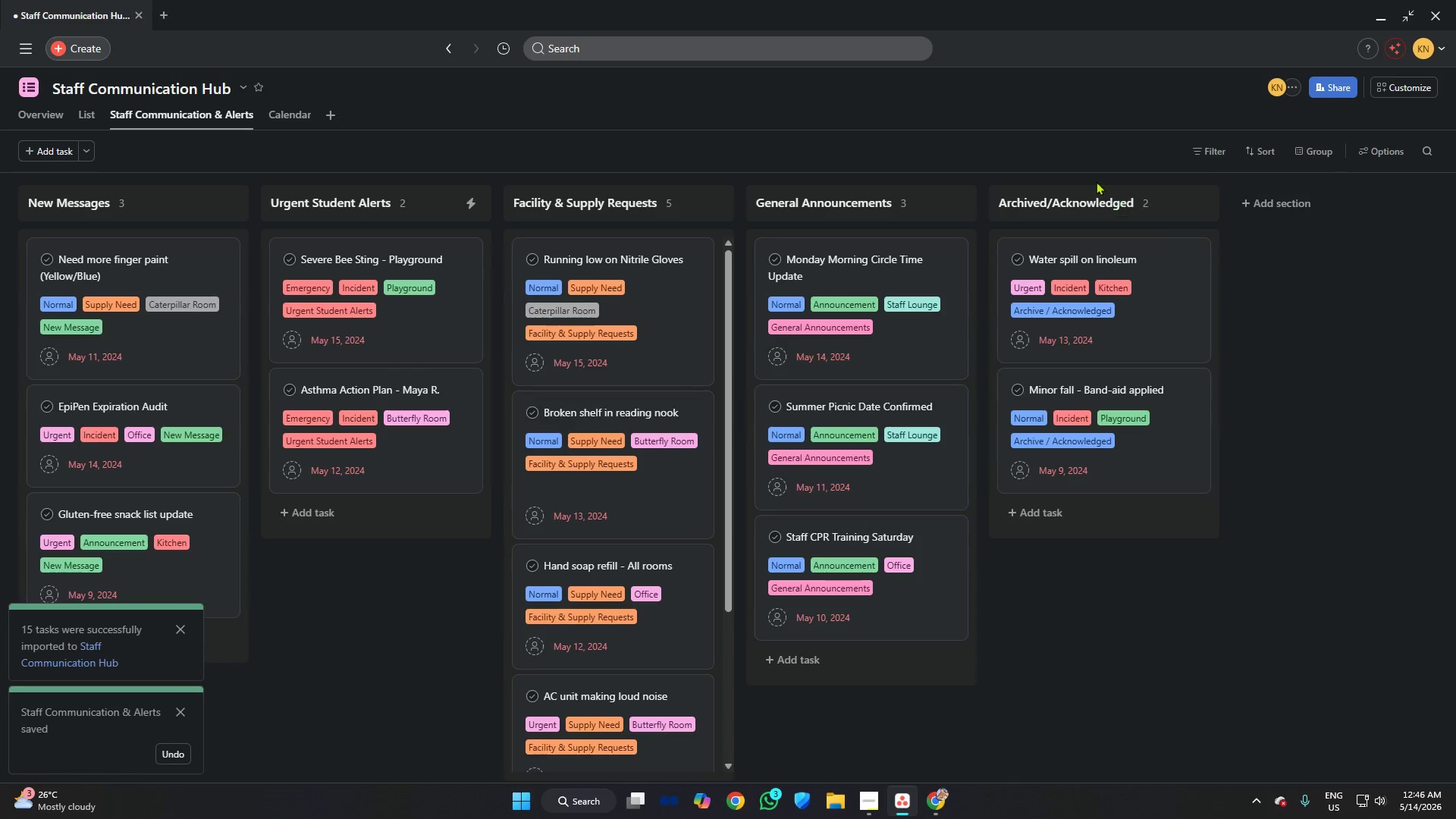 
left_click([1056, 127])
 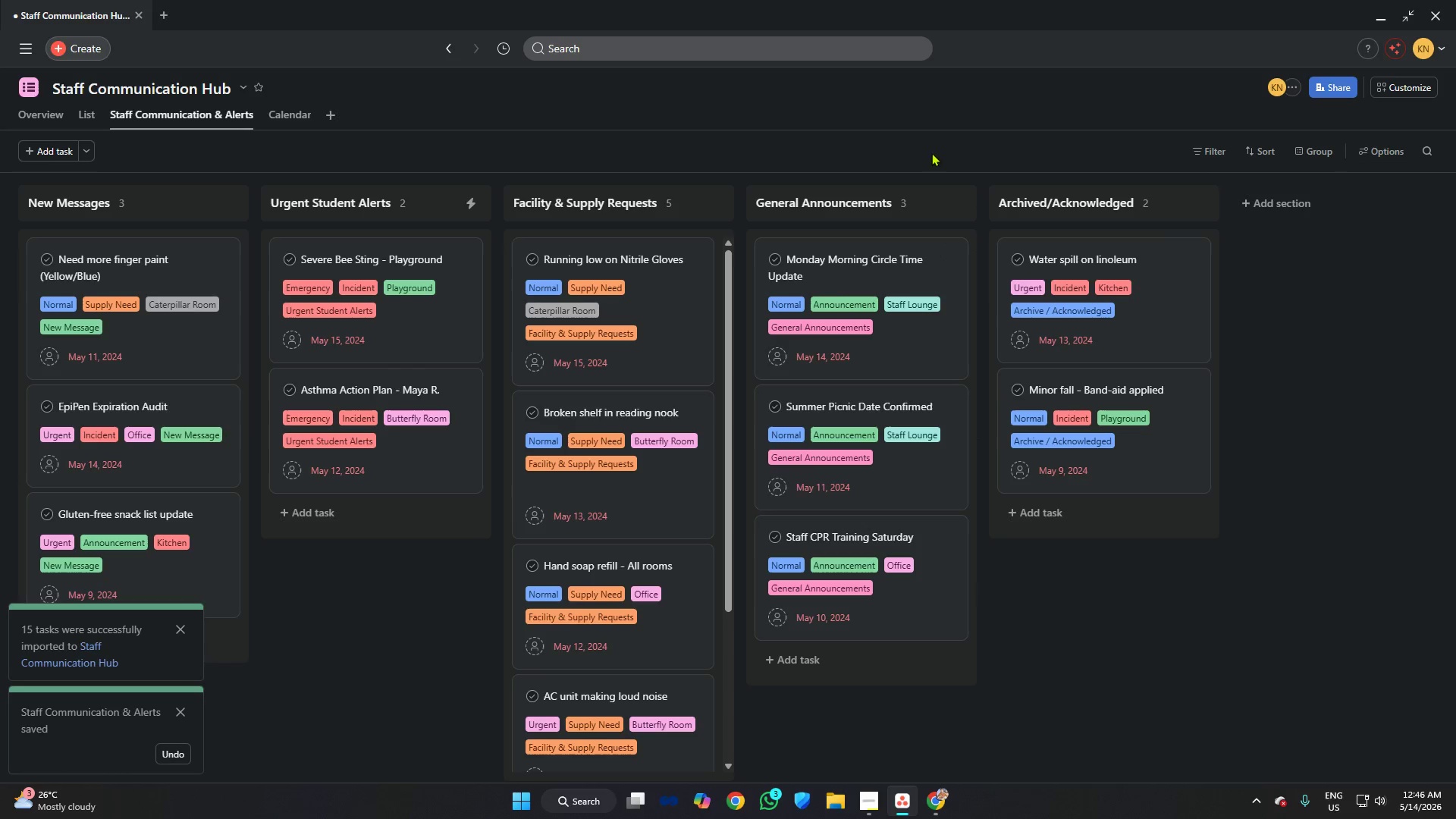 
key(Alt+AltLeft)
 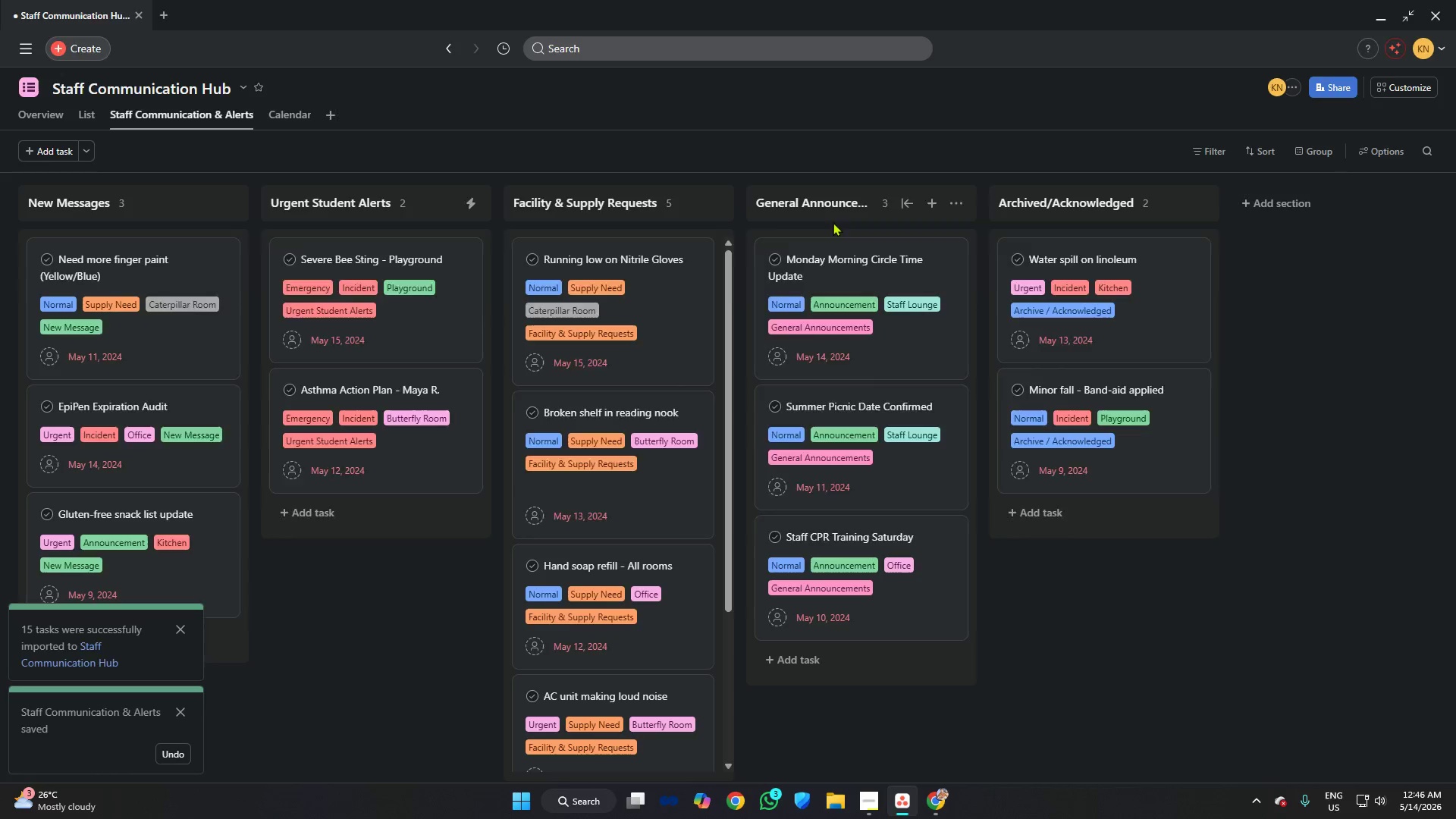 
key(Alt+Tab)
 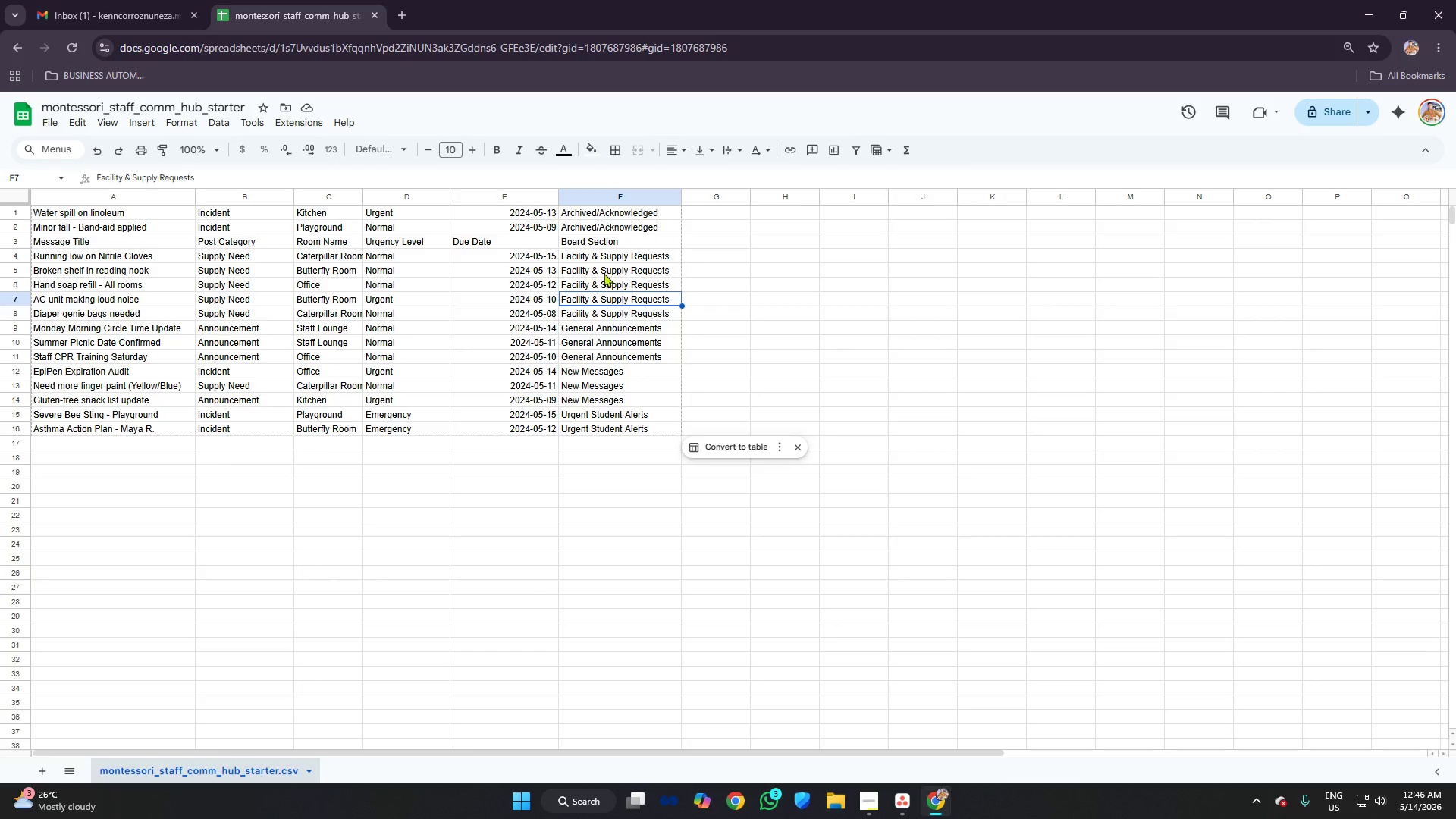 
key(Control+Z)
 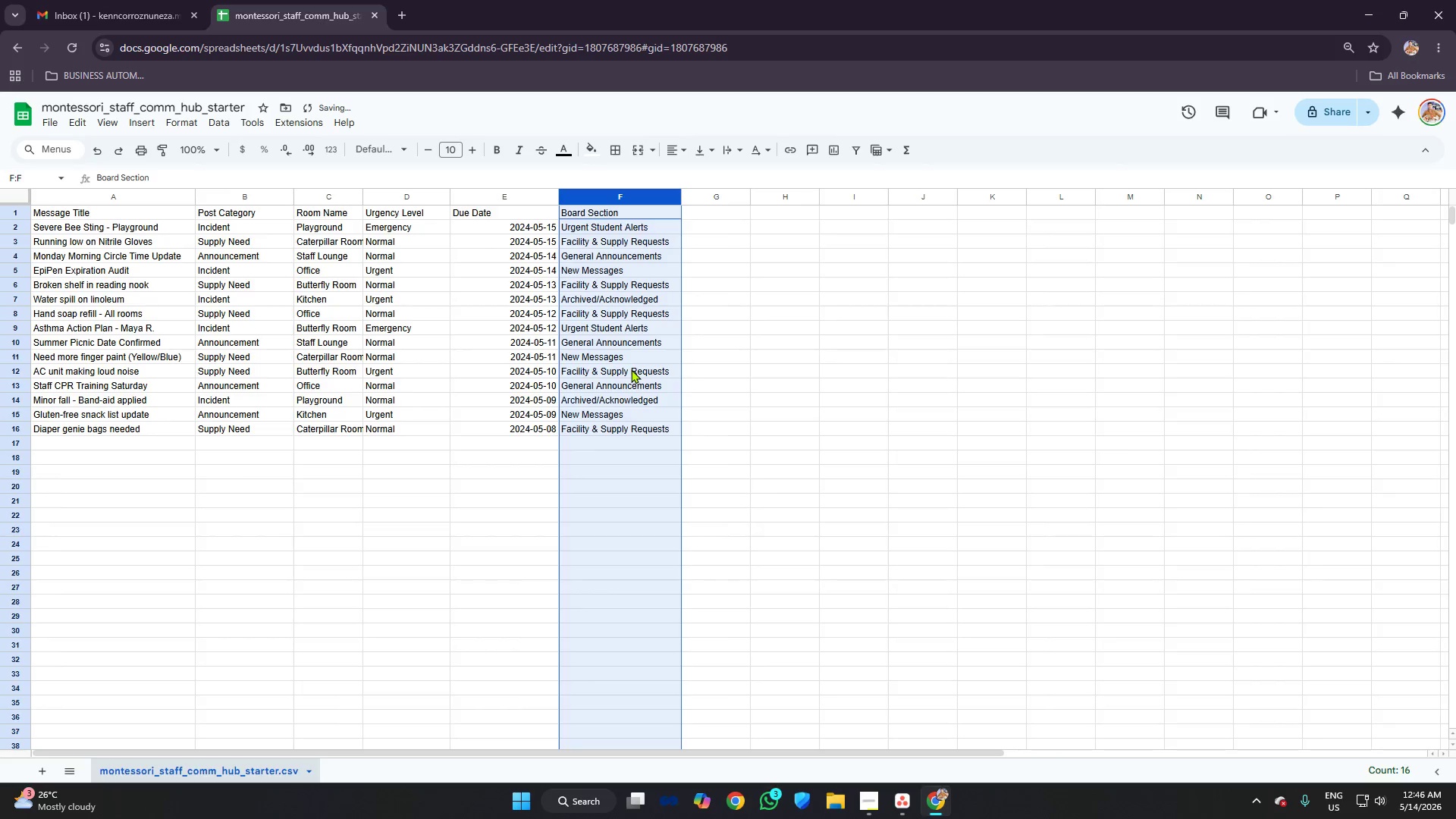 
key(Alt+AltLeft)
 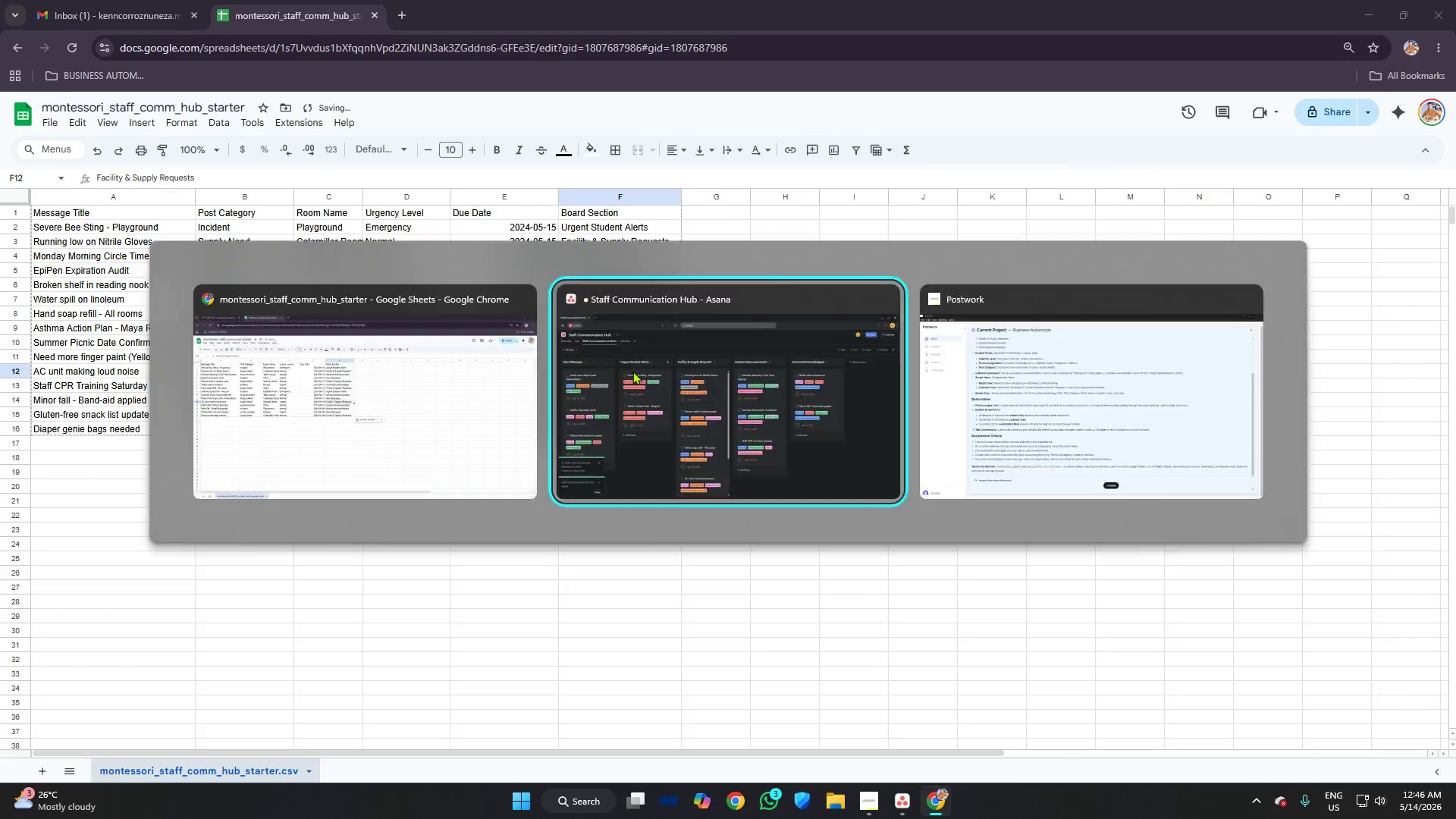 
left_click([632, 371])
 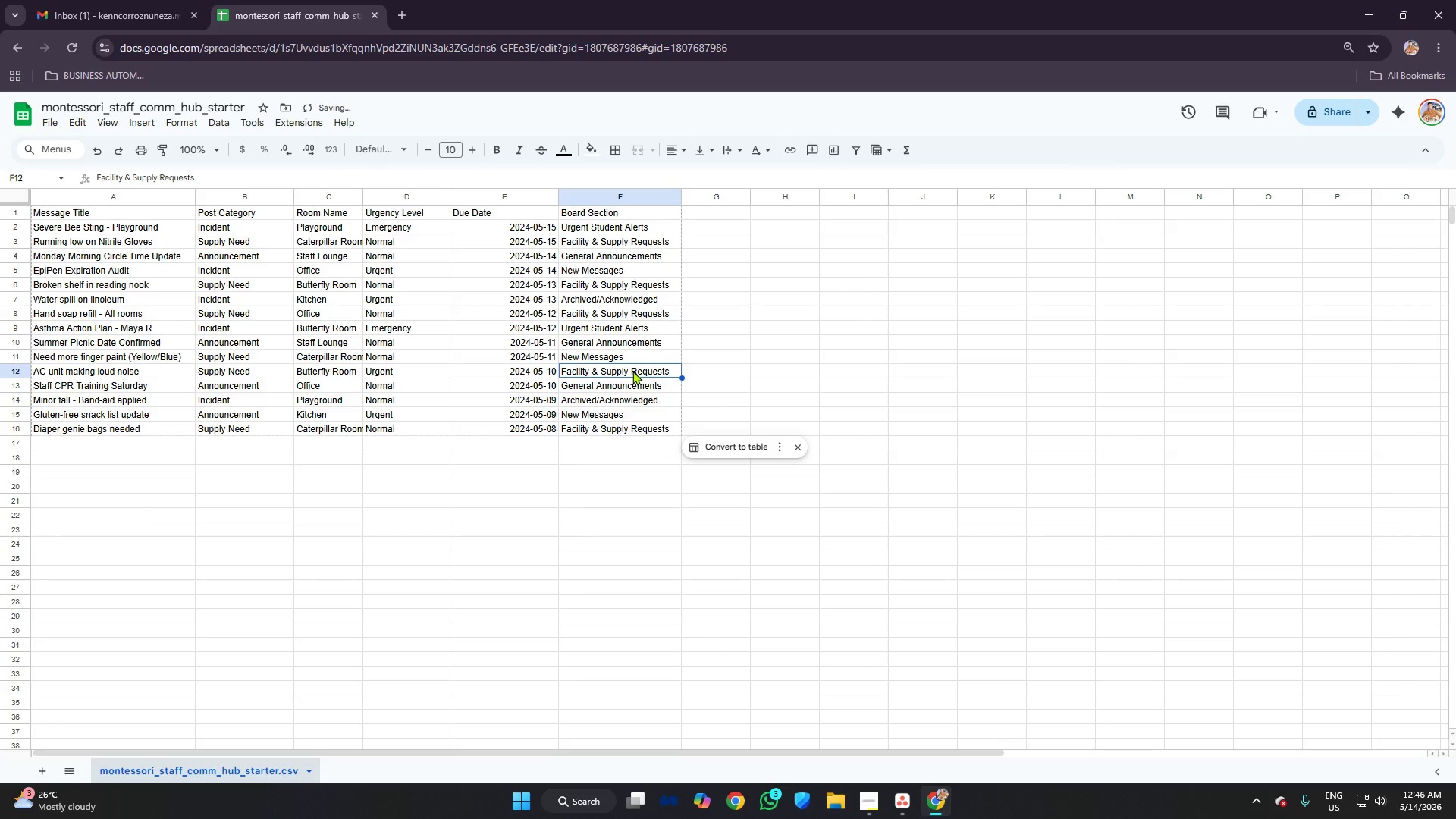 
key(Alt+AltLeft)
 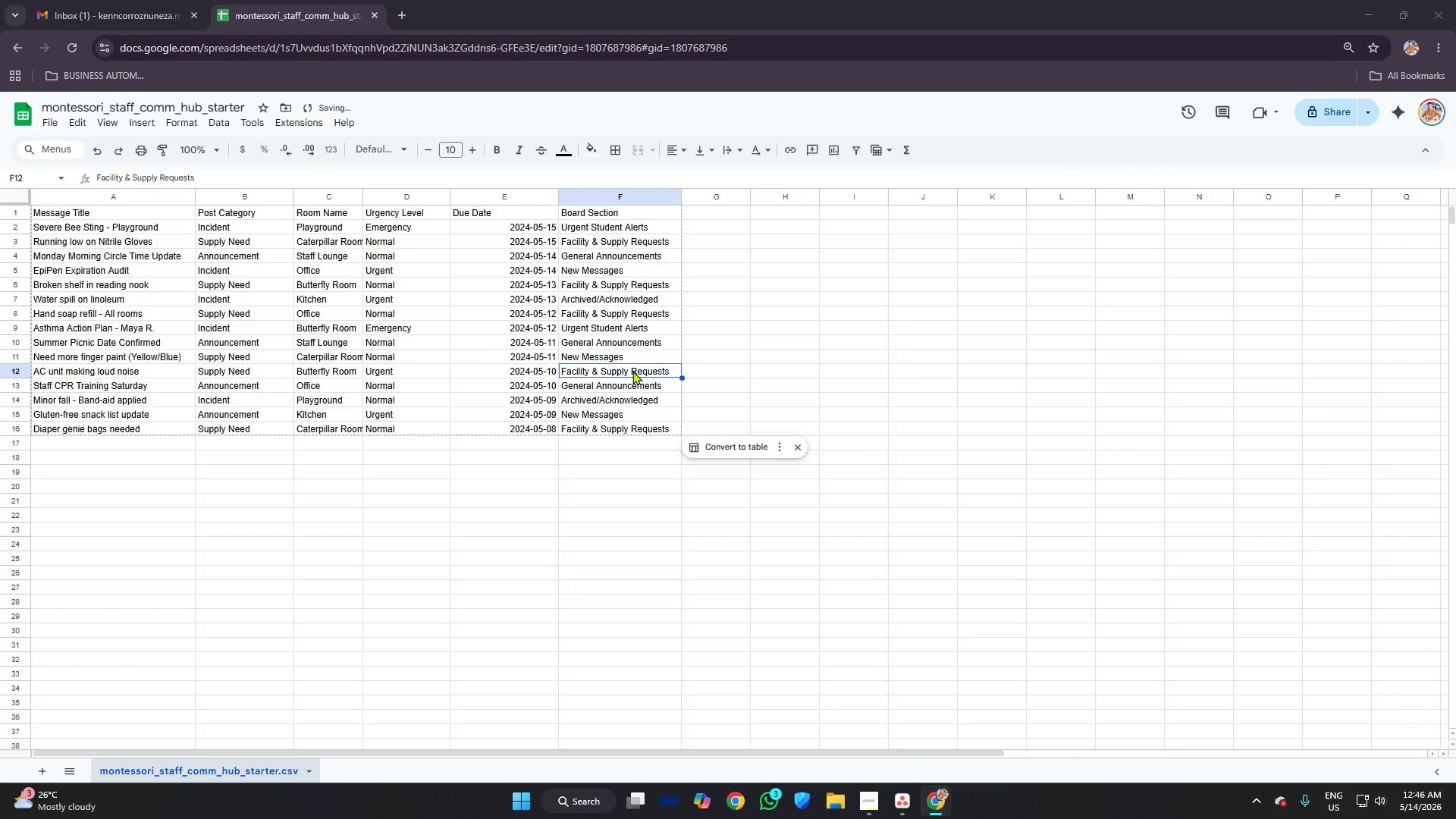 
key(Alt+Tab)
 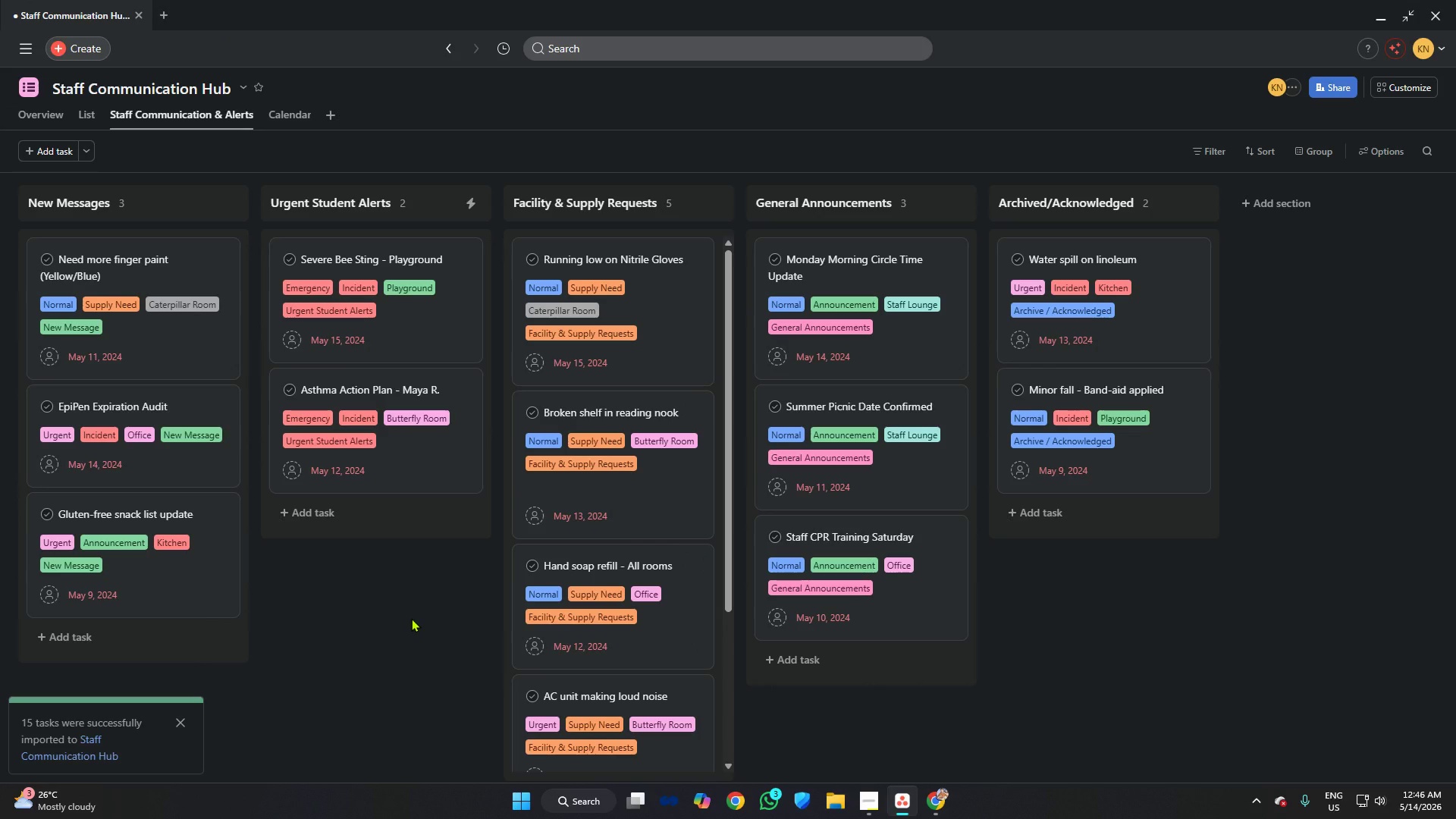 
wait(9.72)
 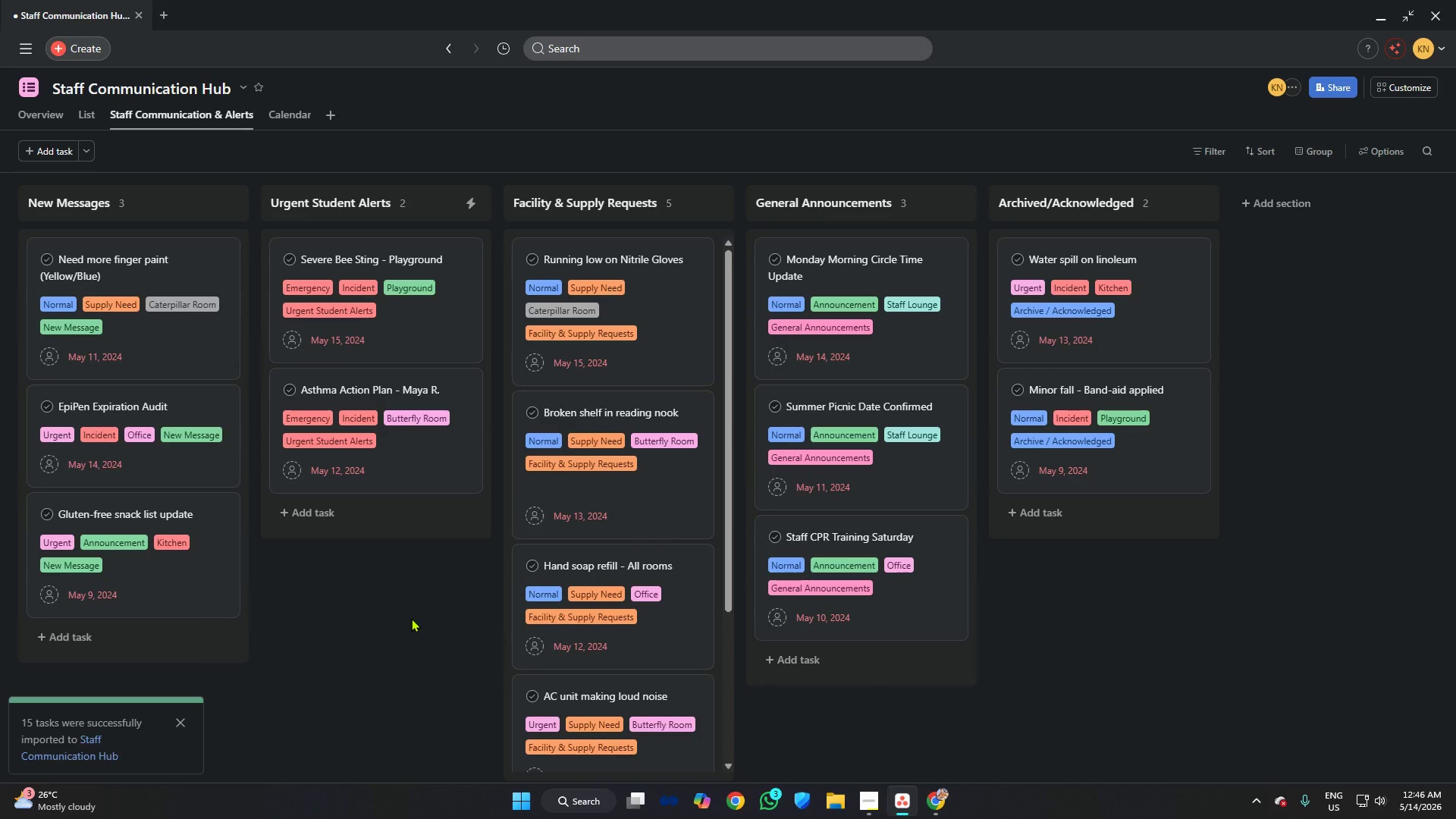 
key(Meta+MetaLeft)
 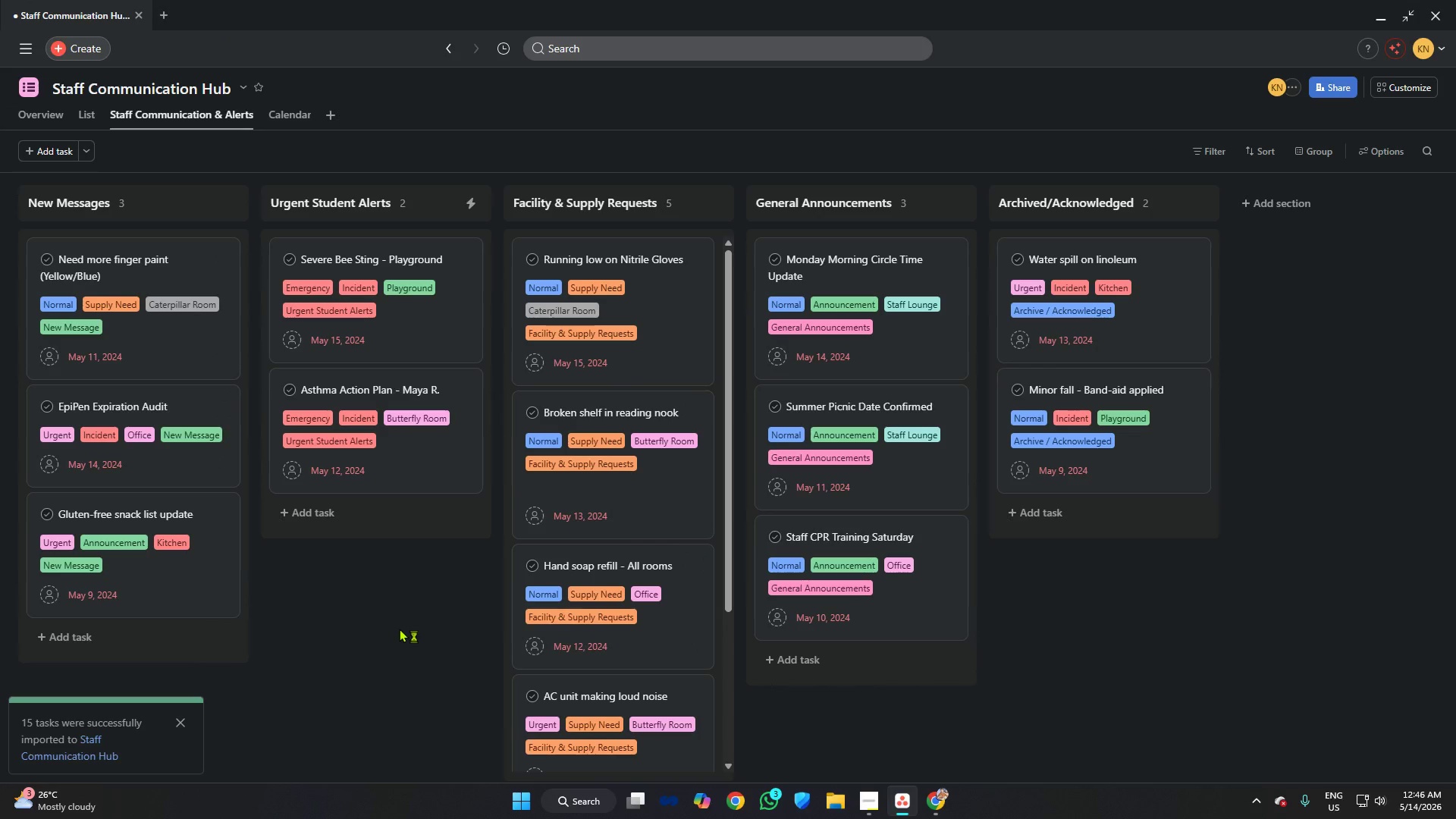 
key(Meta+Shift+ShiftLeft)
 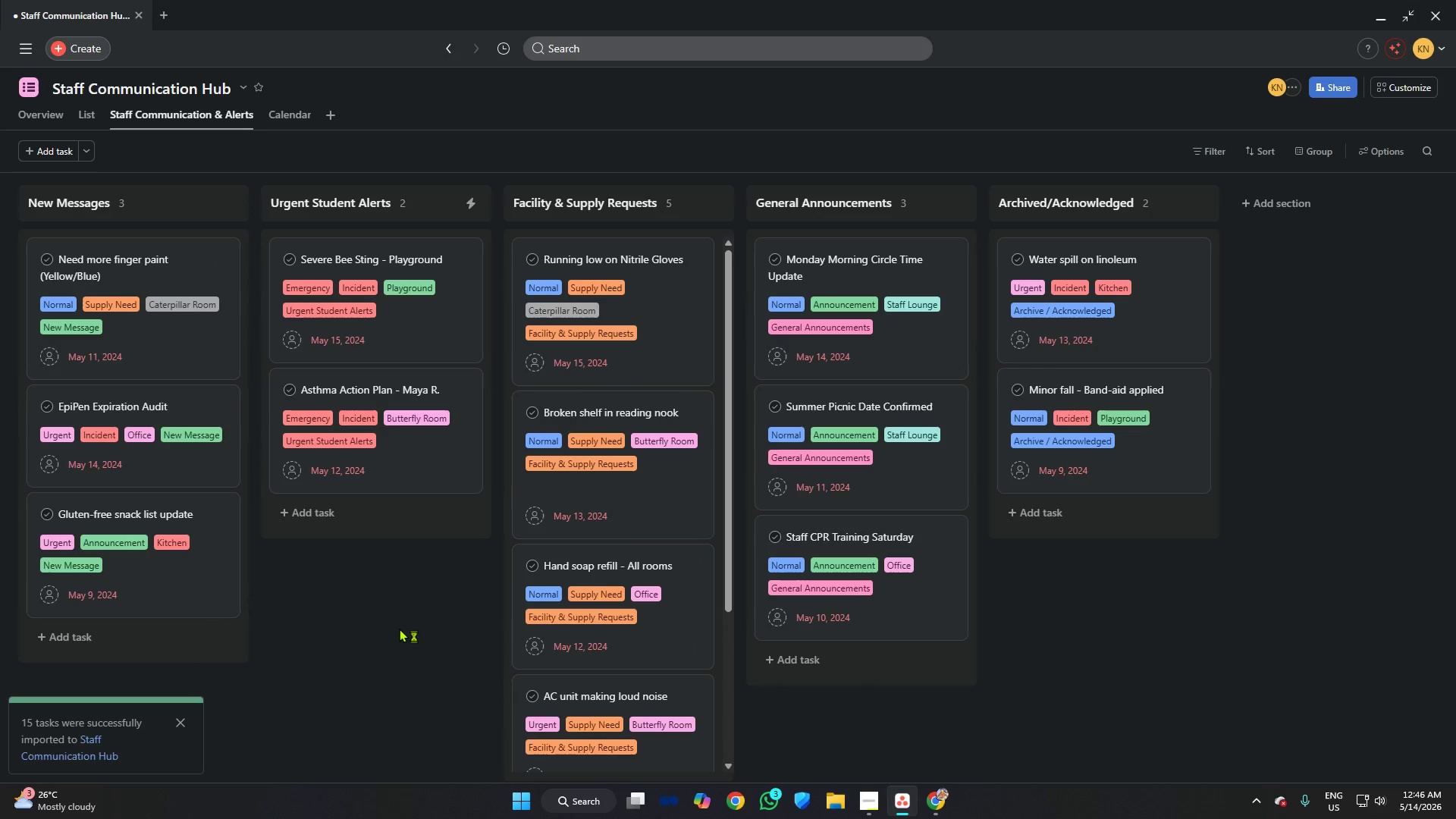 
key(Meta+Shift+S)
 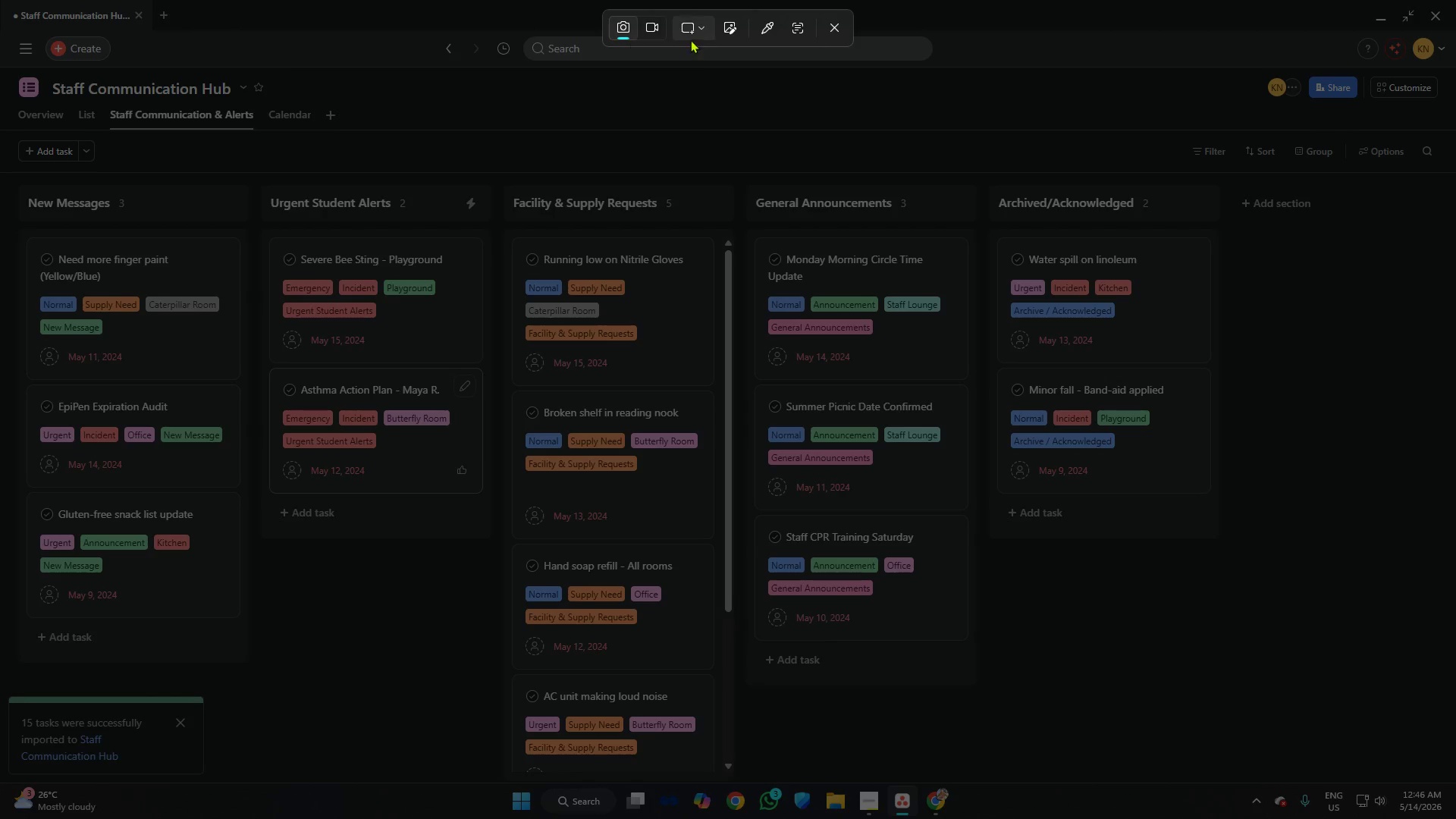 
left_click([654, 28])
 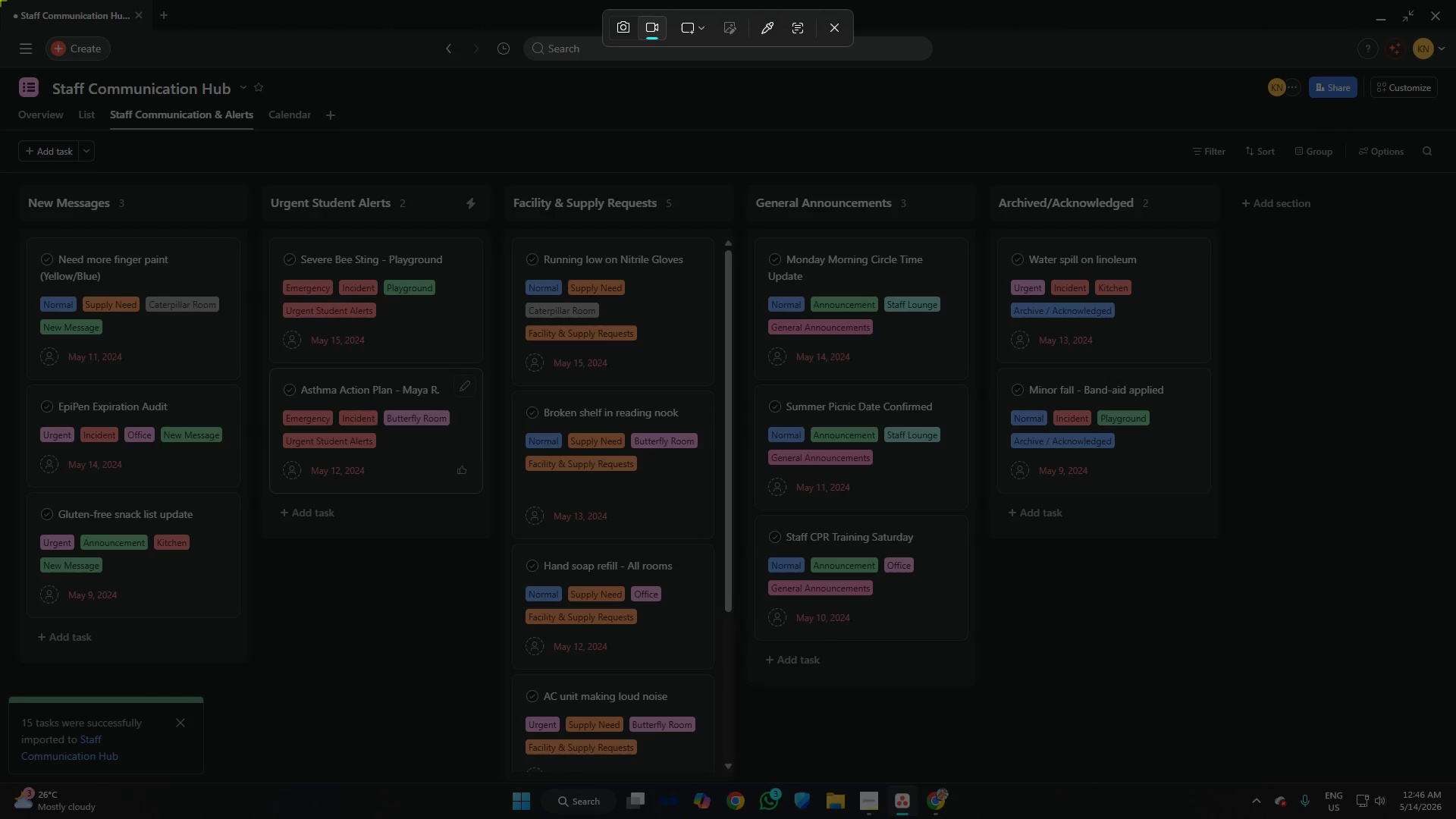 
left_click_drag(start_coordinate=[0, 0], to_coordinate=[1455, 783])
 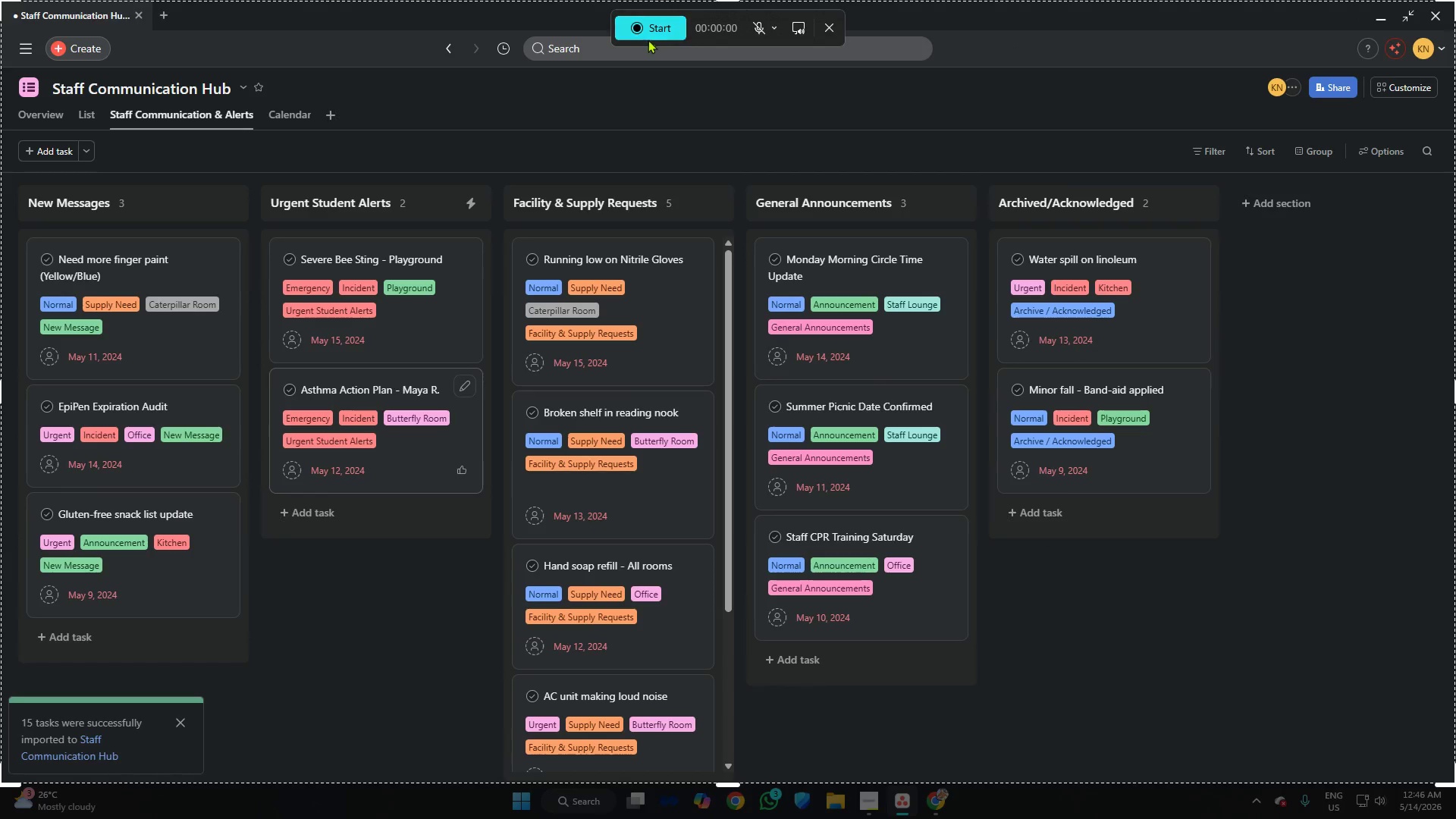 
left_click([653, 24])
 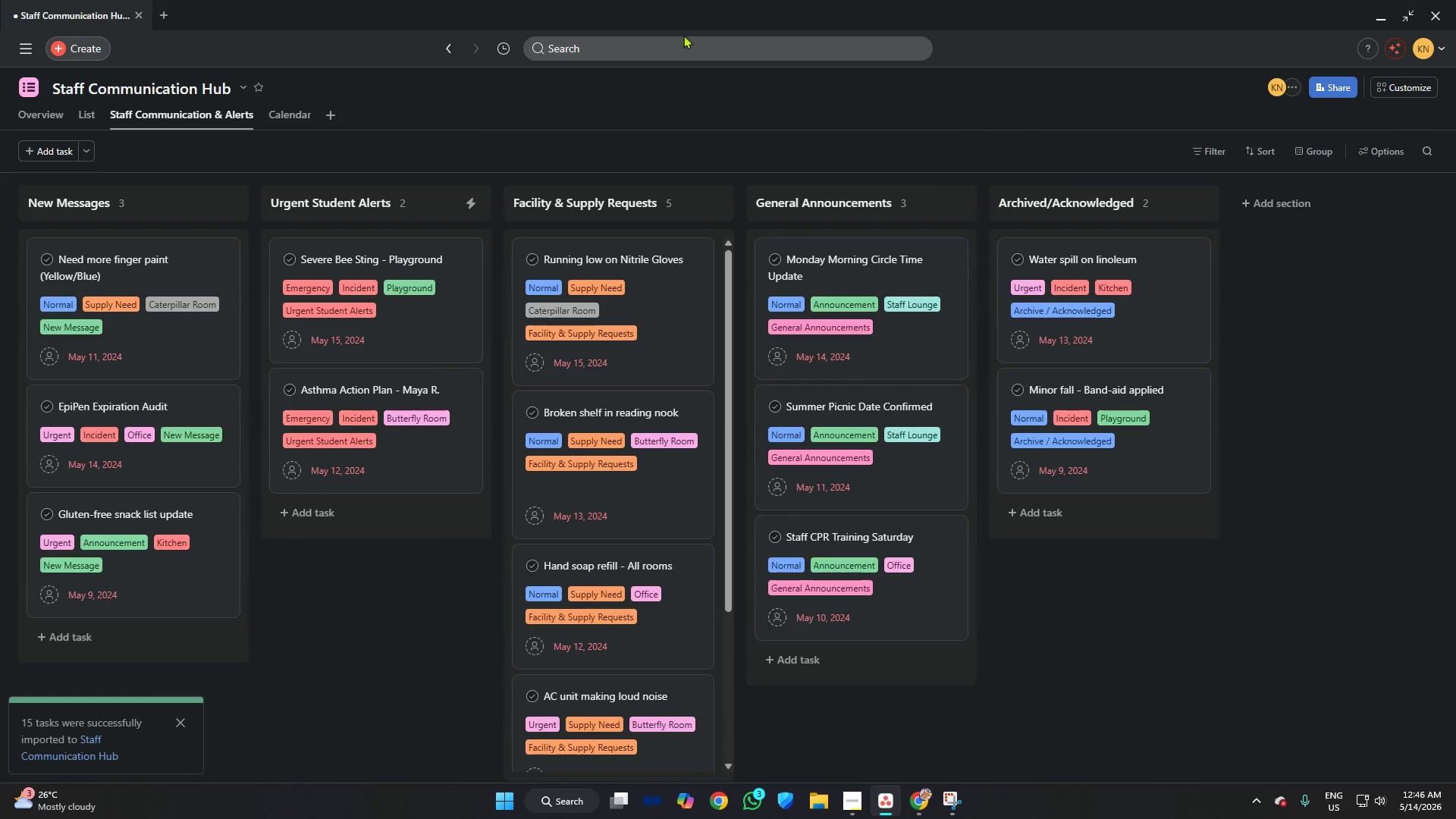 
left_click([813, 27])
 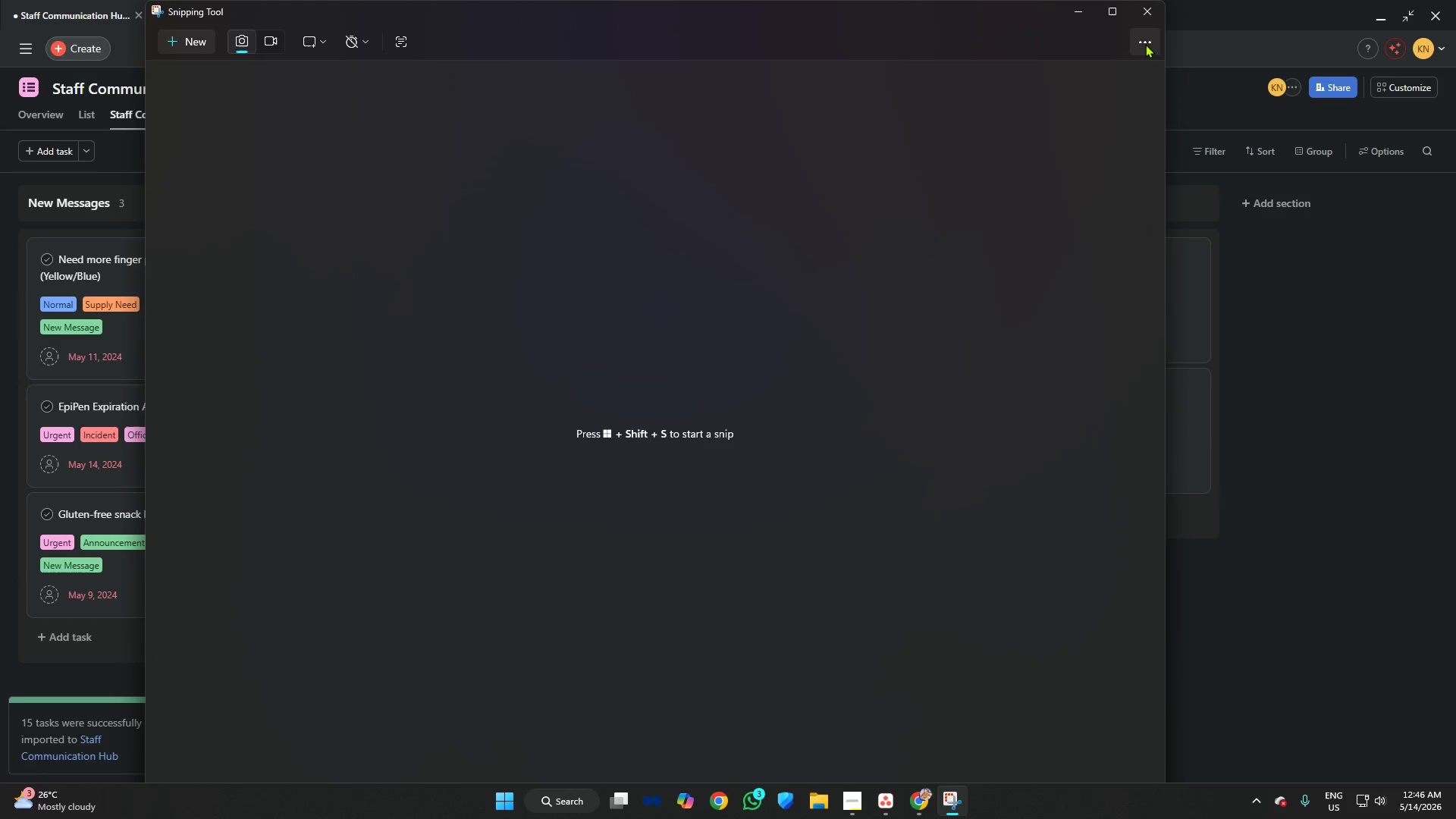 
left_click([1145, 16])
 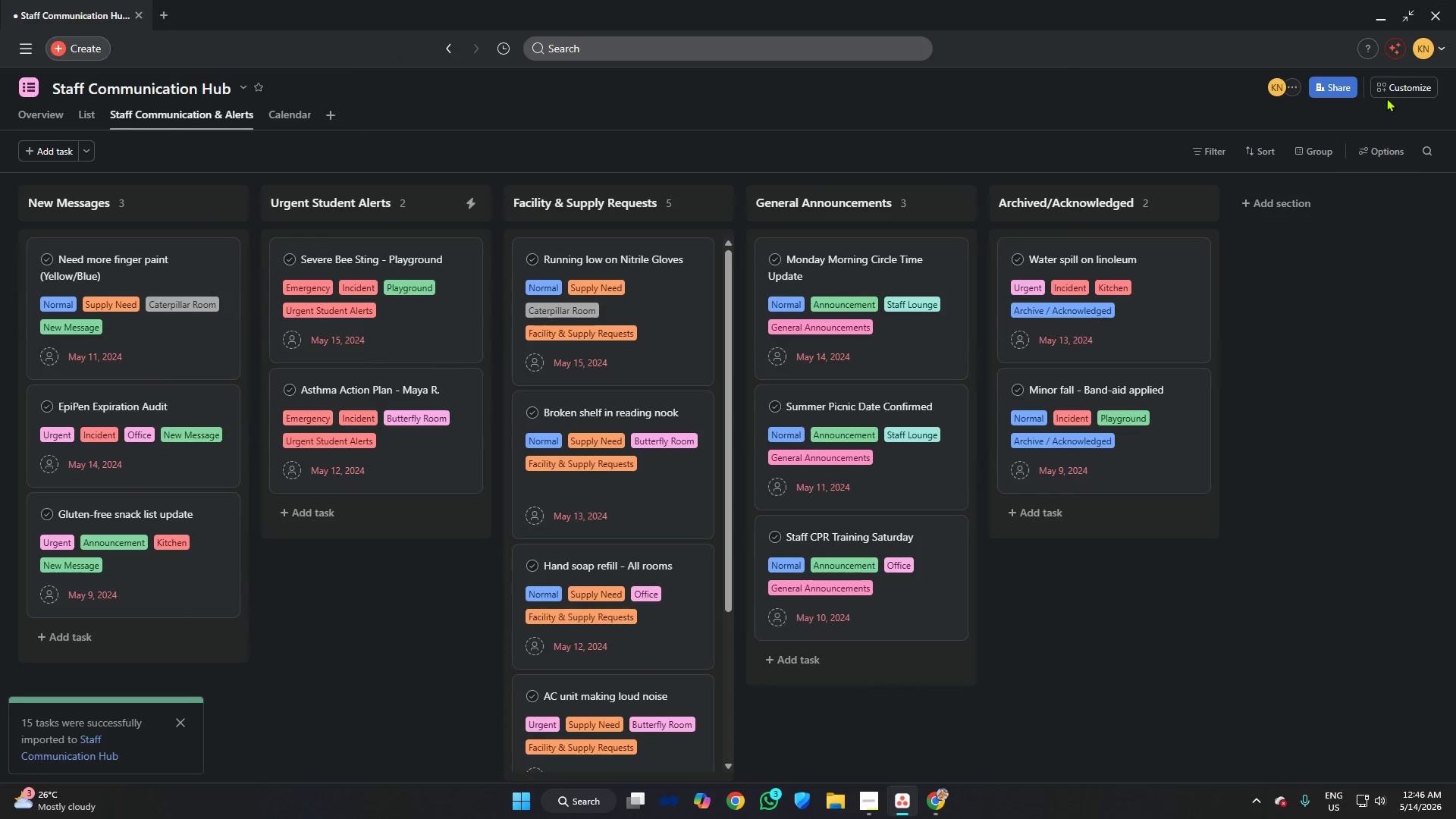 
left_click([1392, 89])
 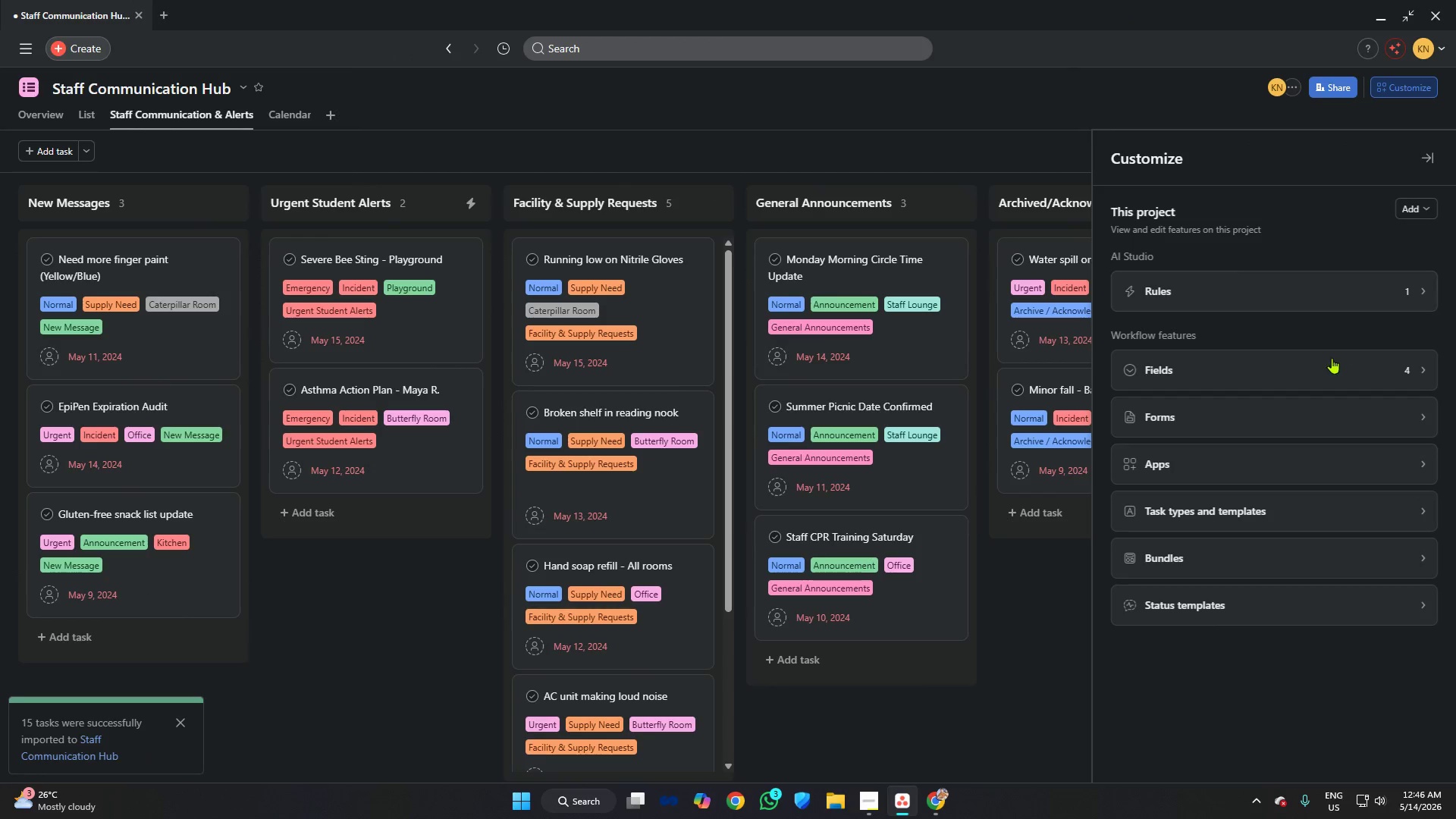 
left_click([1288, 363])
 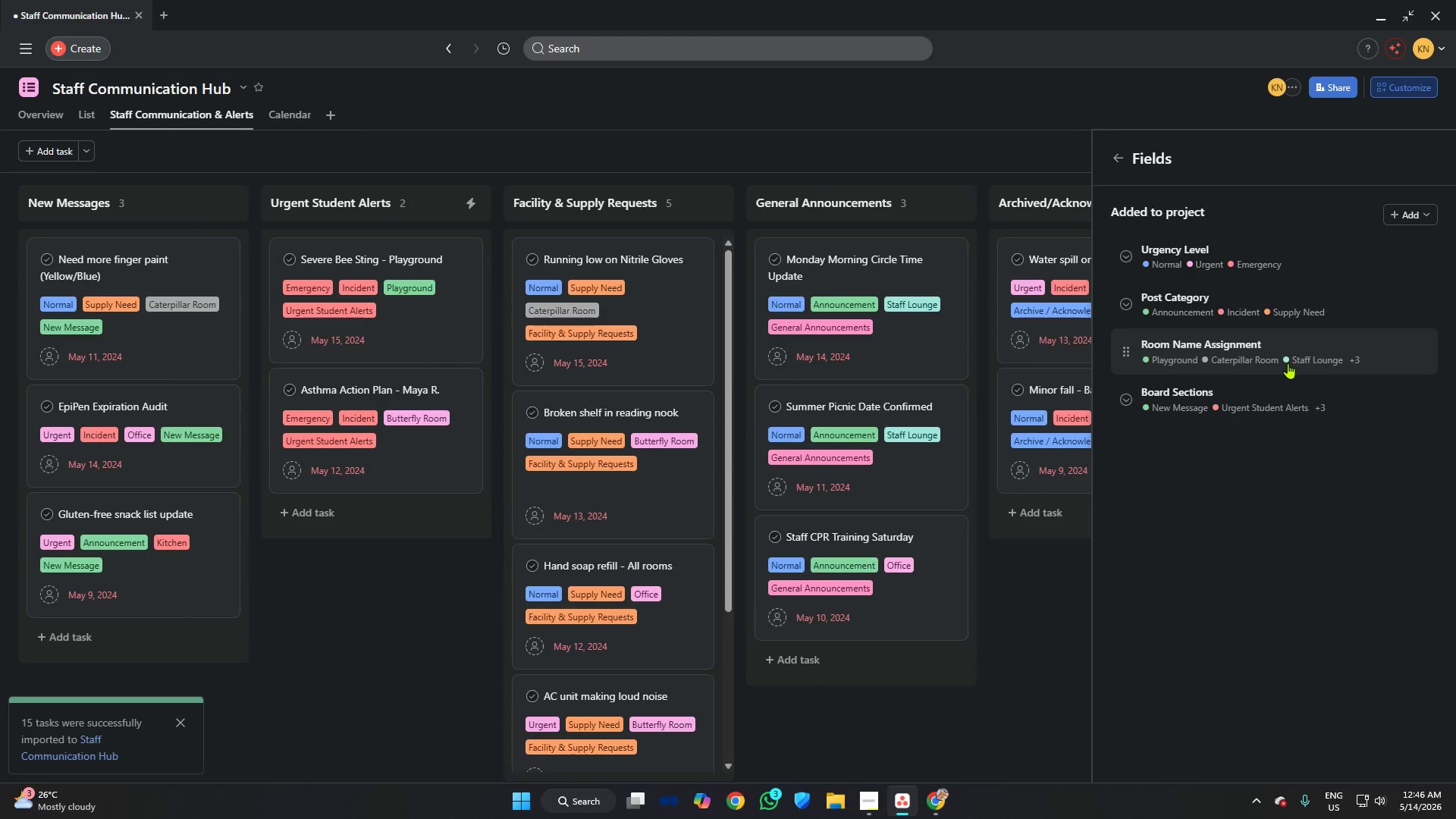 
left_click([1288, 363])
 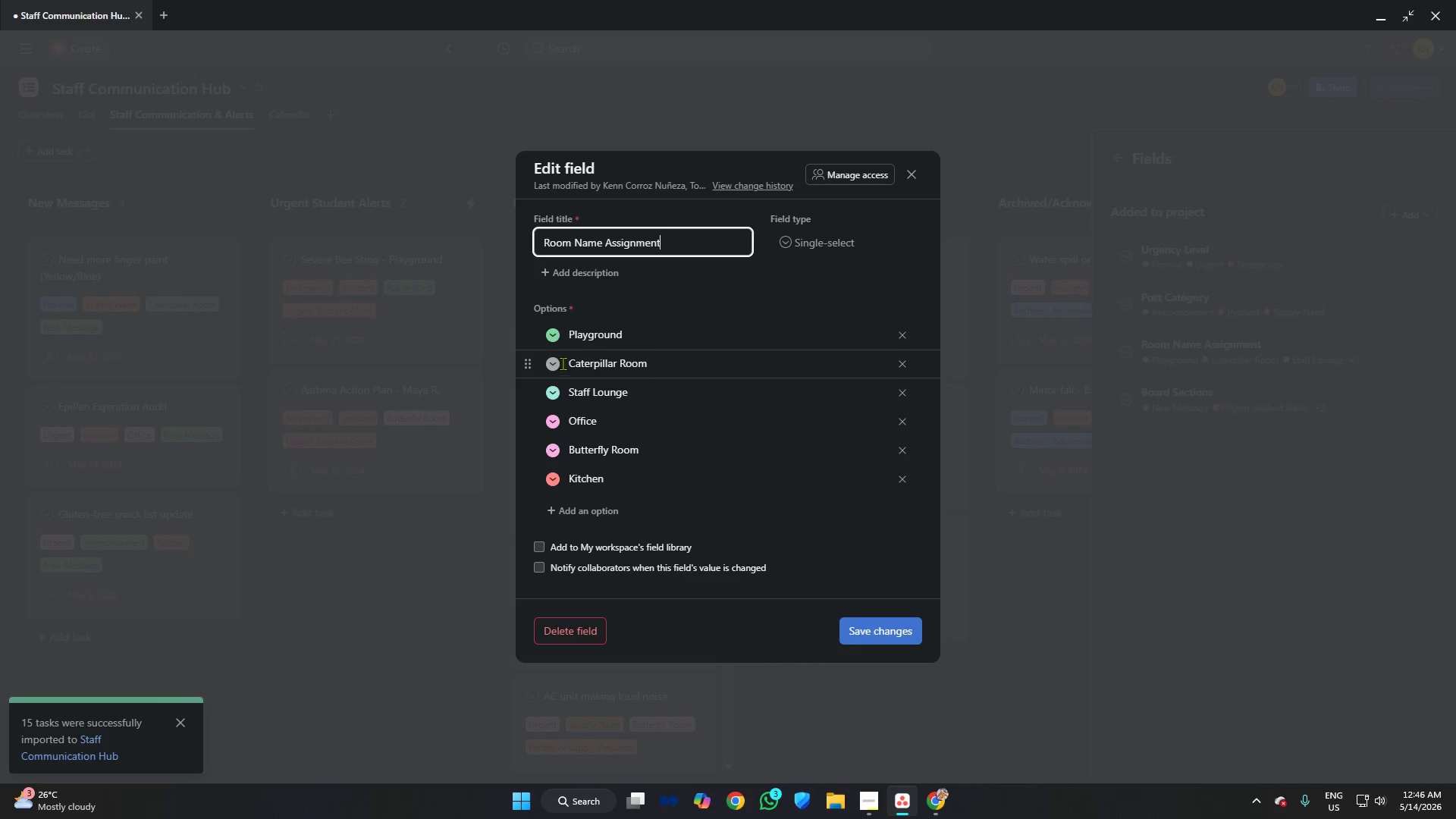 
left_click([551, 360])
 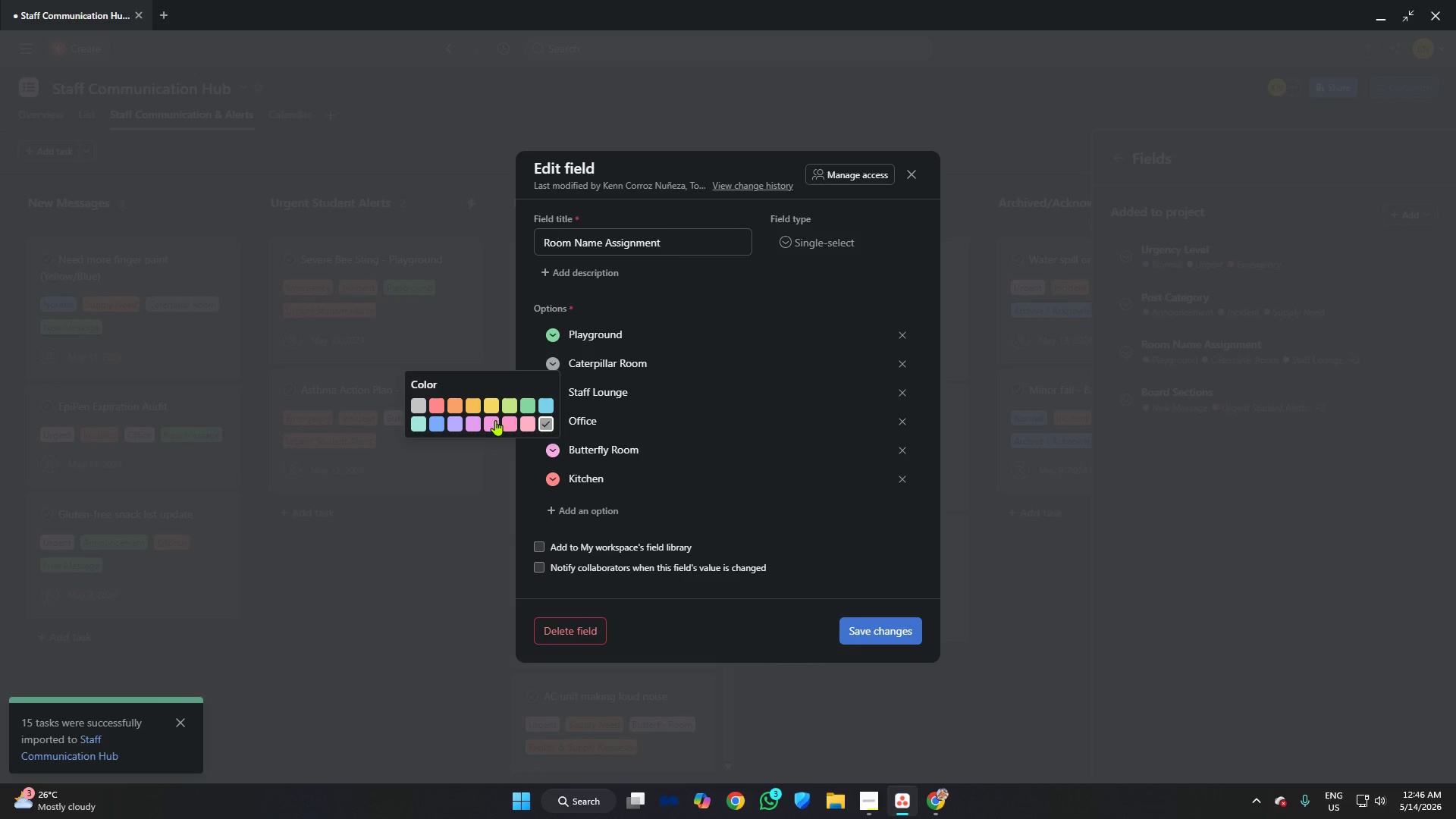 
left_click([494, 420])
 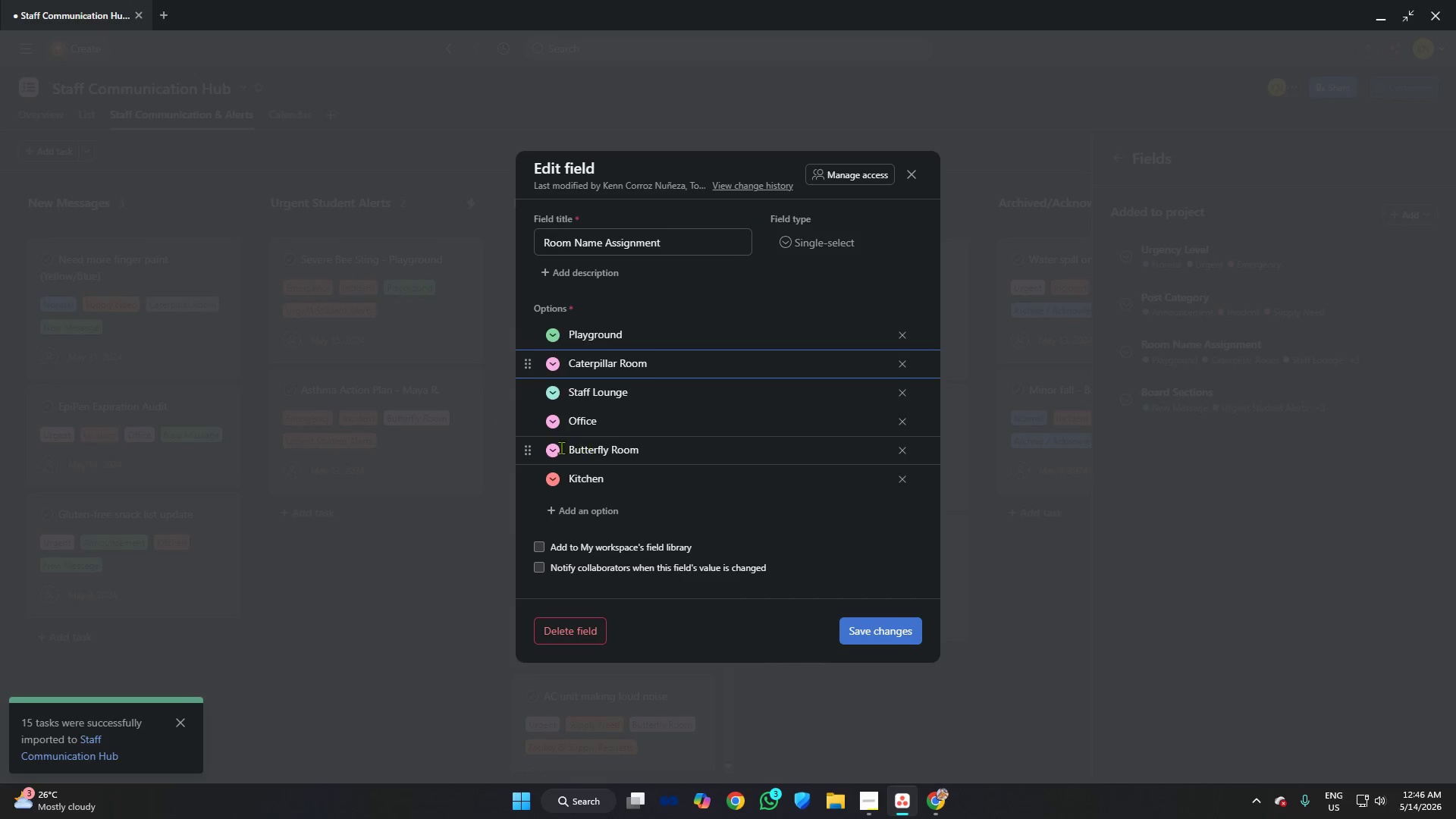 
left_click([553, 448])
 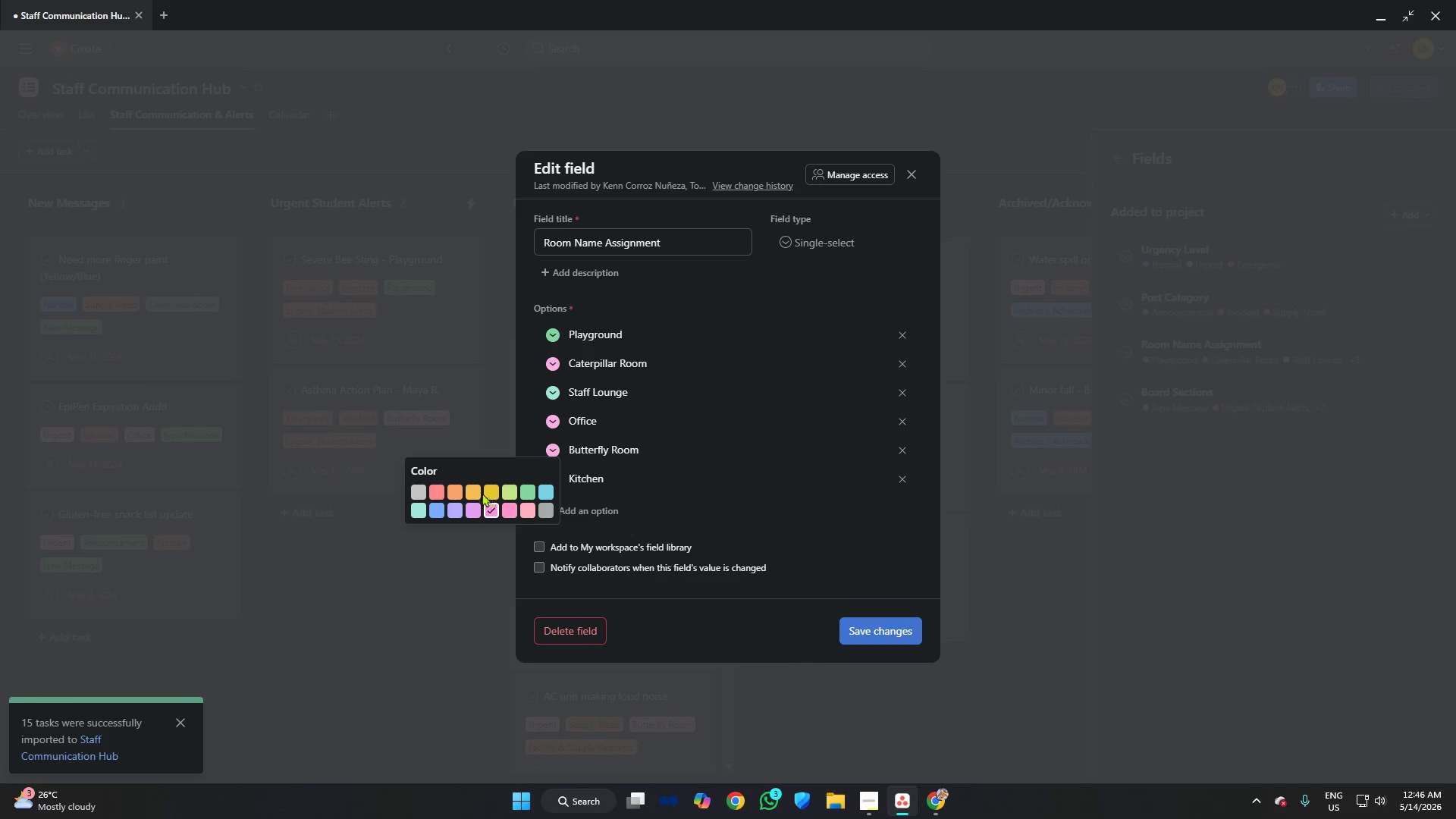 
left_click([475, 489])
 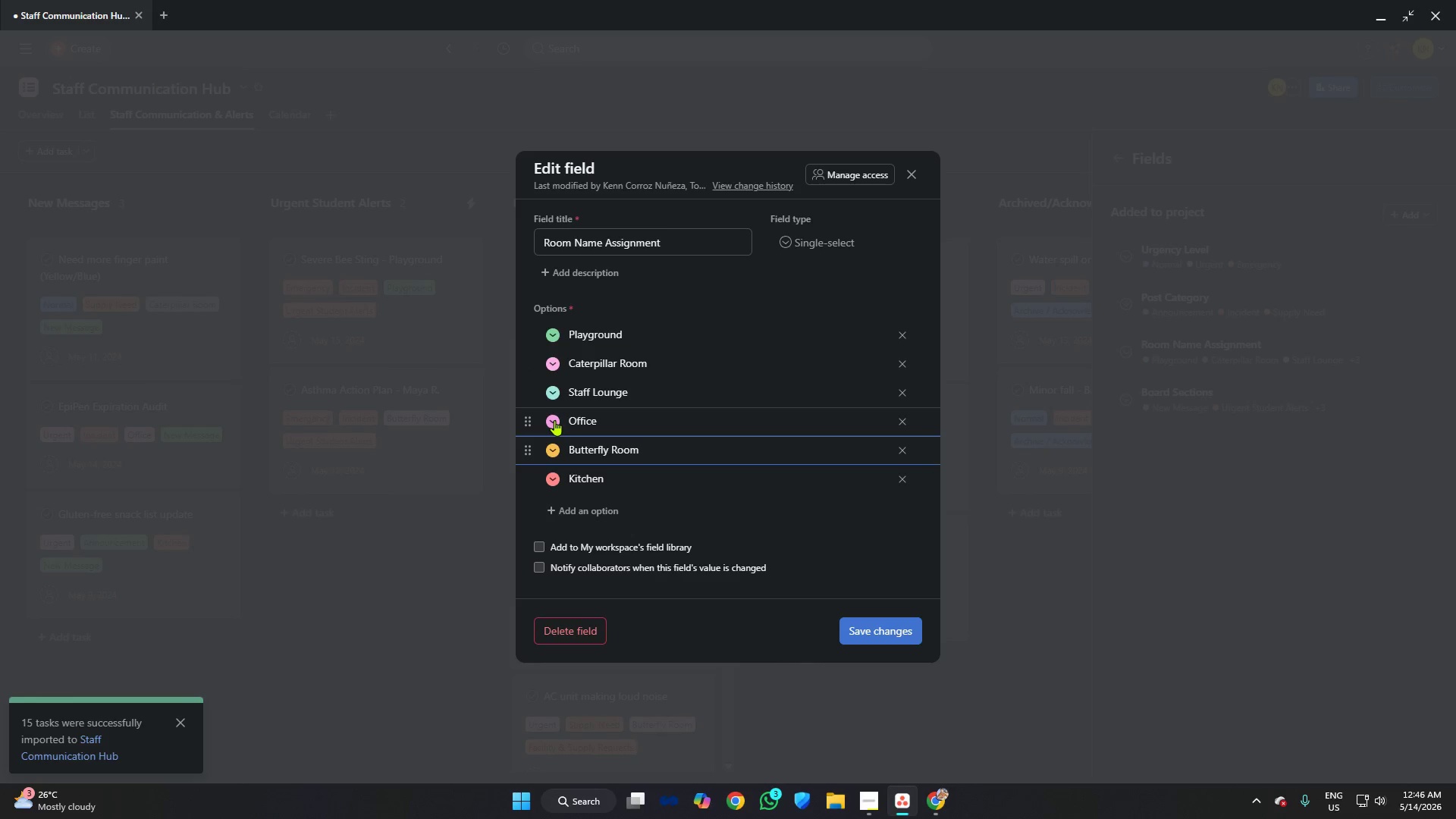 
left_click([553, 419])
 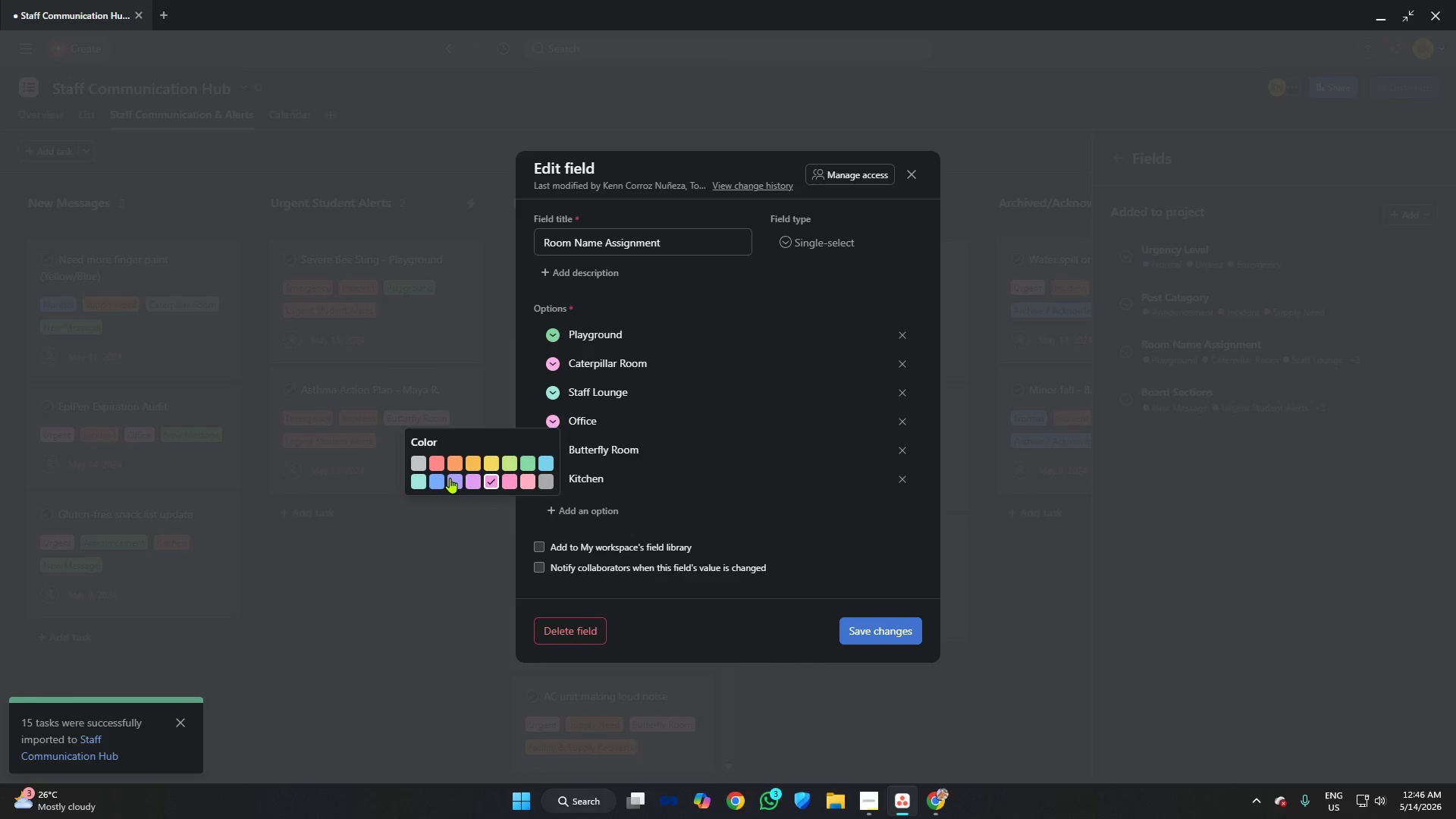 
left_click([438, 476])
 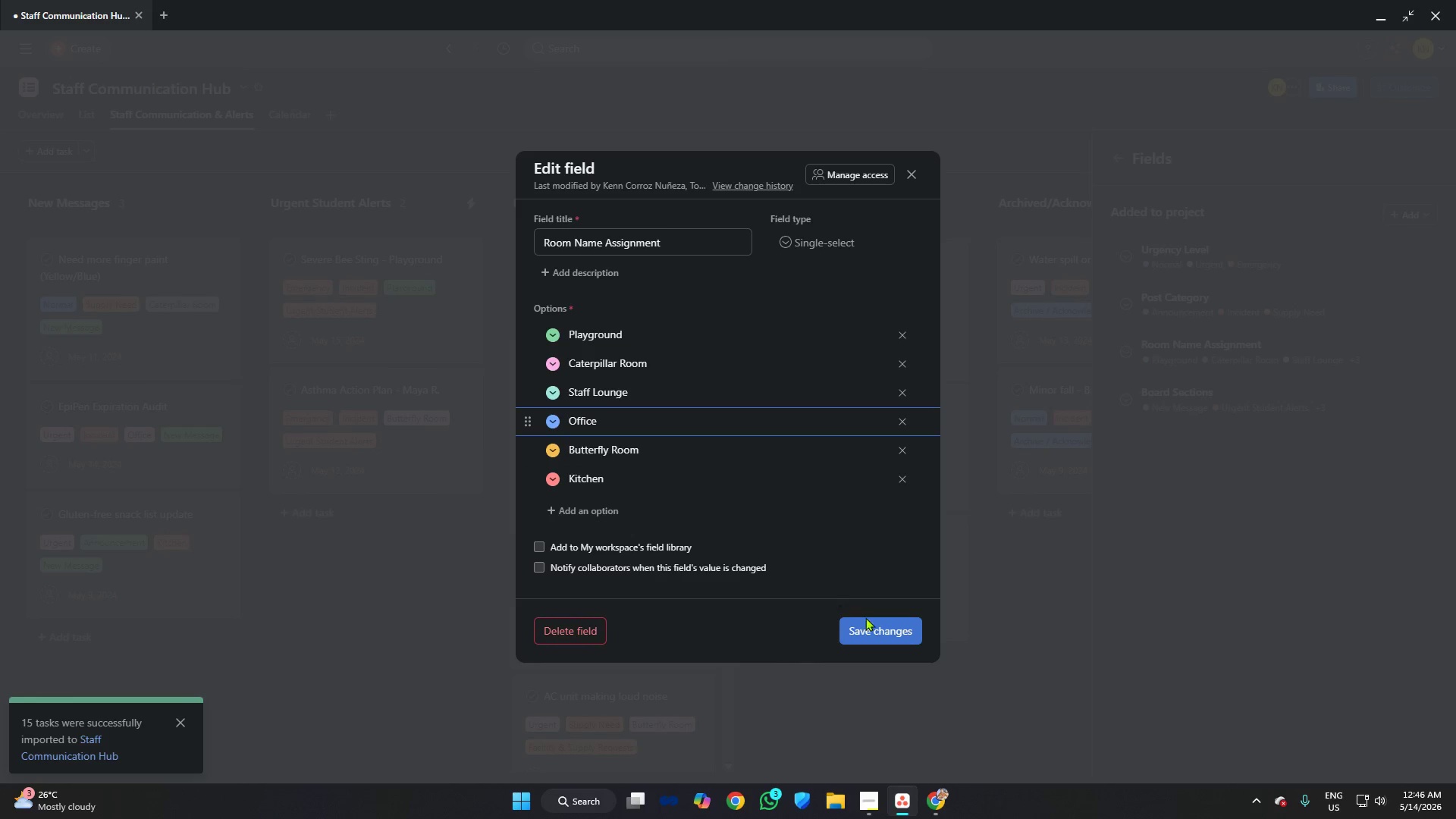 
left_click([877, 625])
 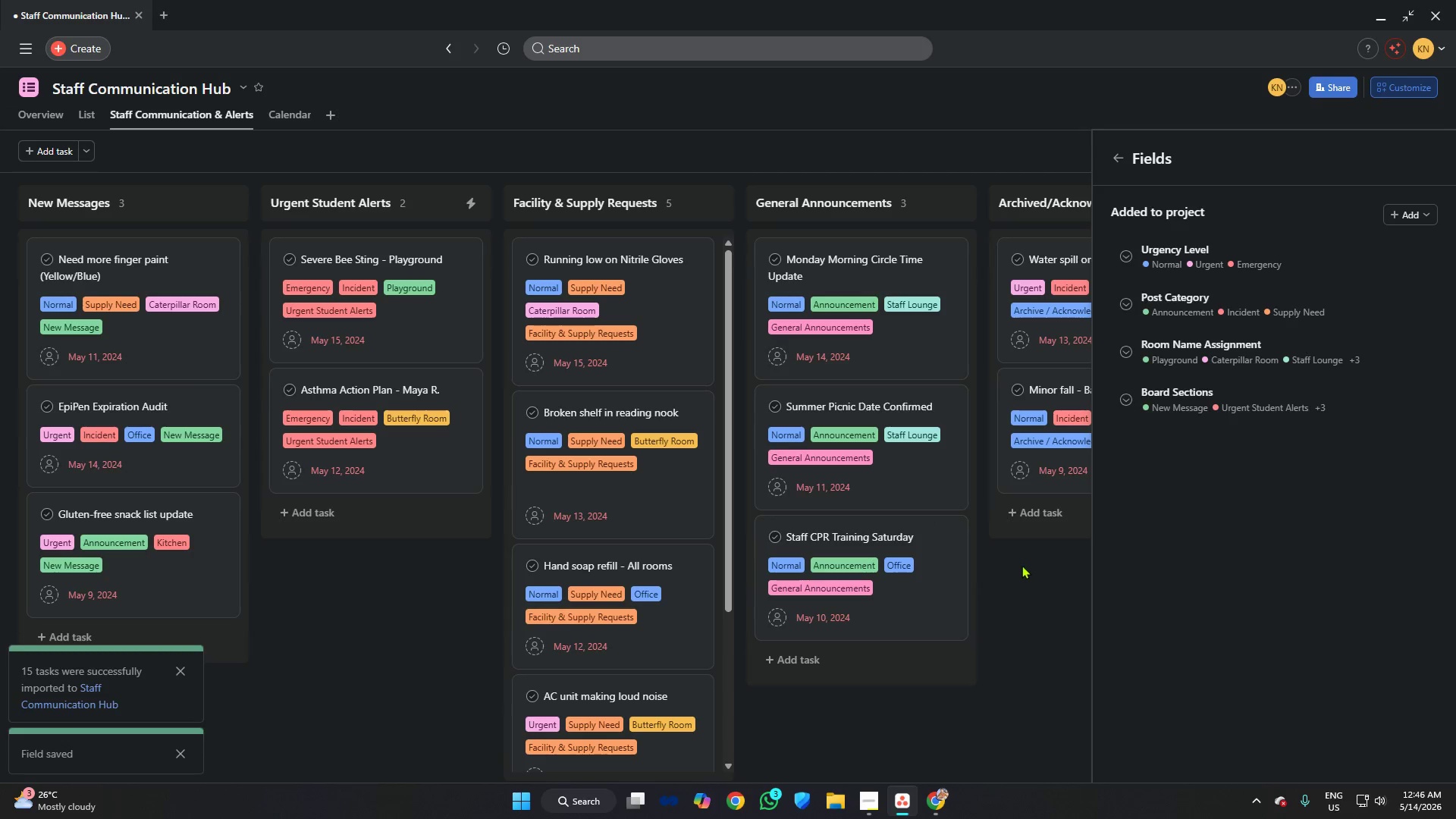 
left_click([1023, 565])
 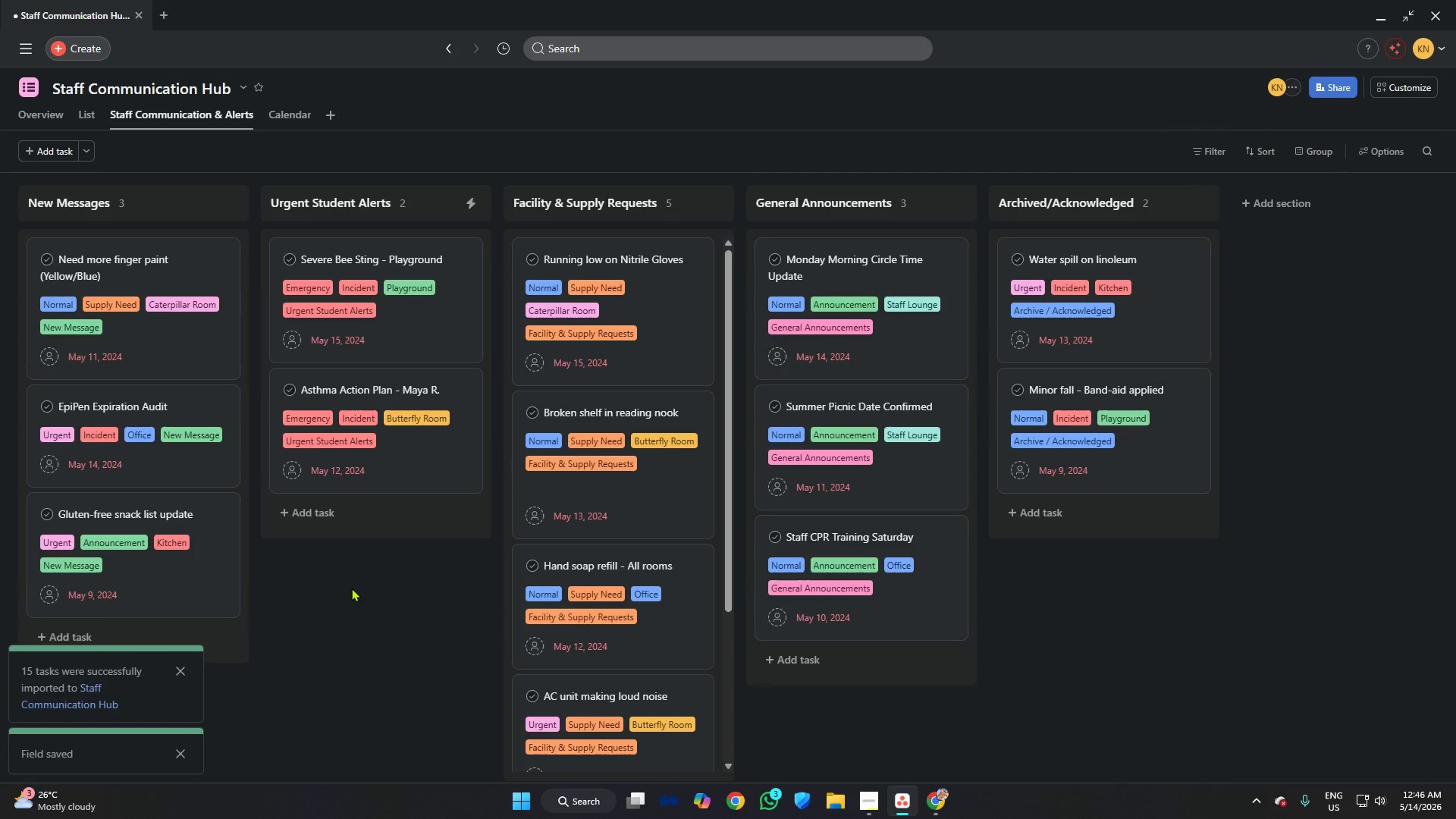 
key(Meta+Shift+S)
 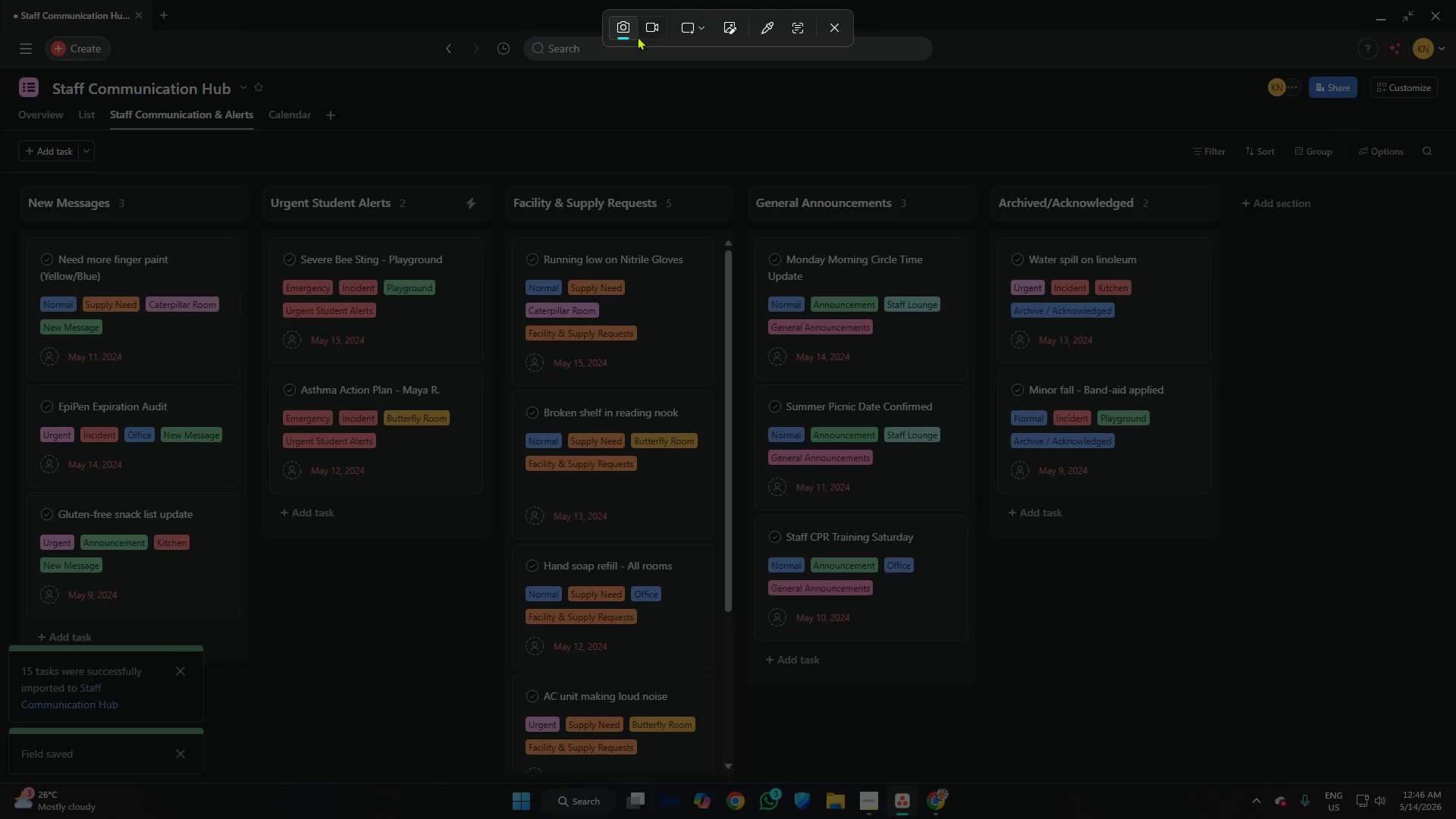 
left_click([654, 24])
 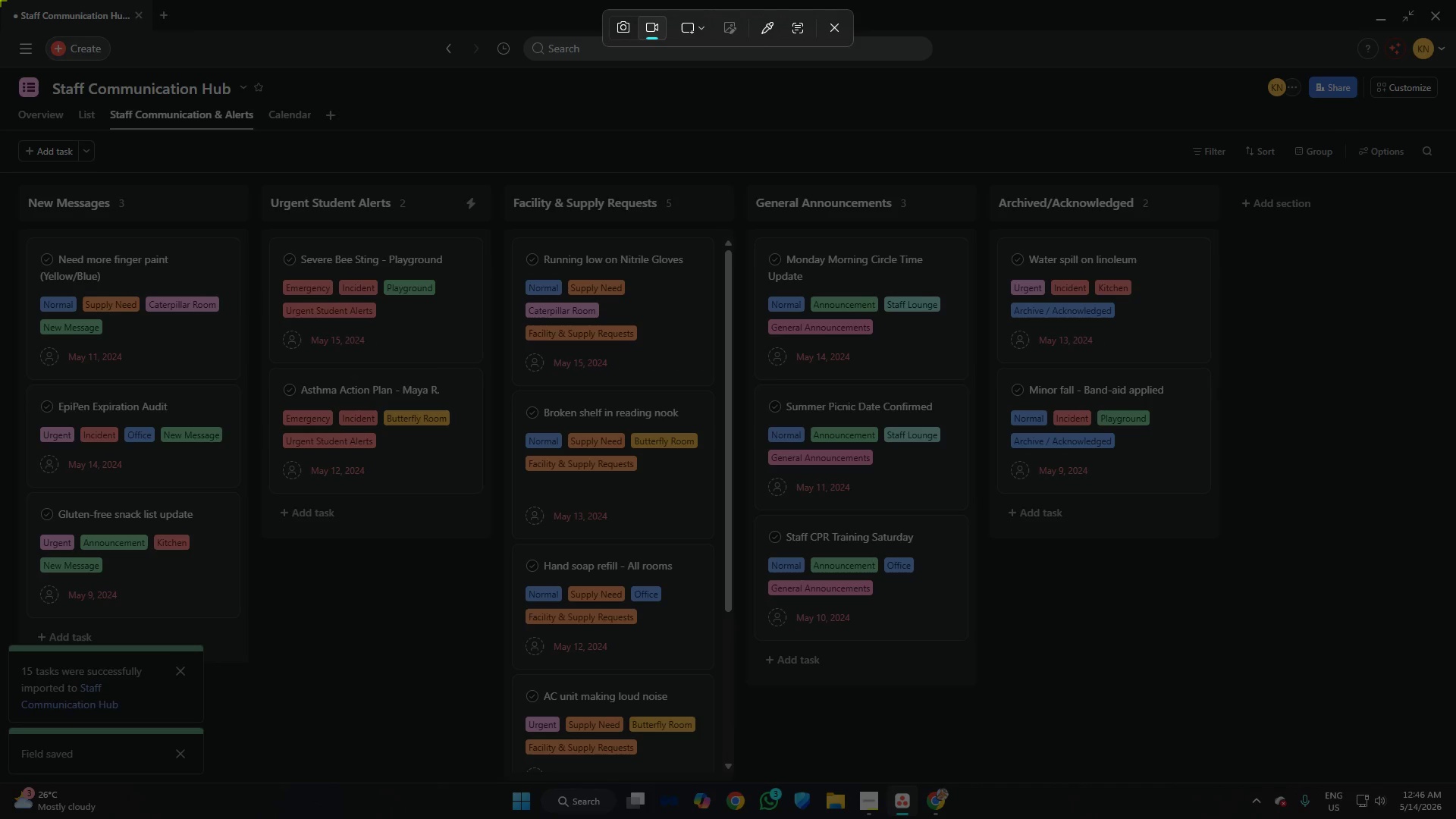 
left_click_drag(start_coordinate=[0, 0], to_coordinate=[1454, 781])
 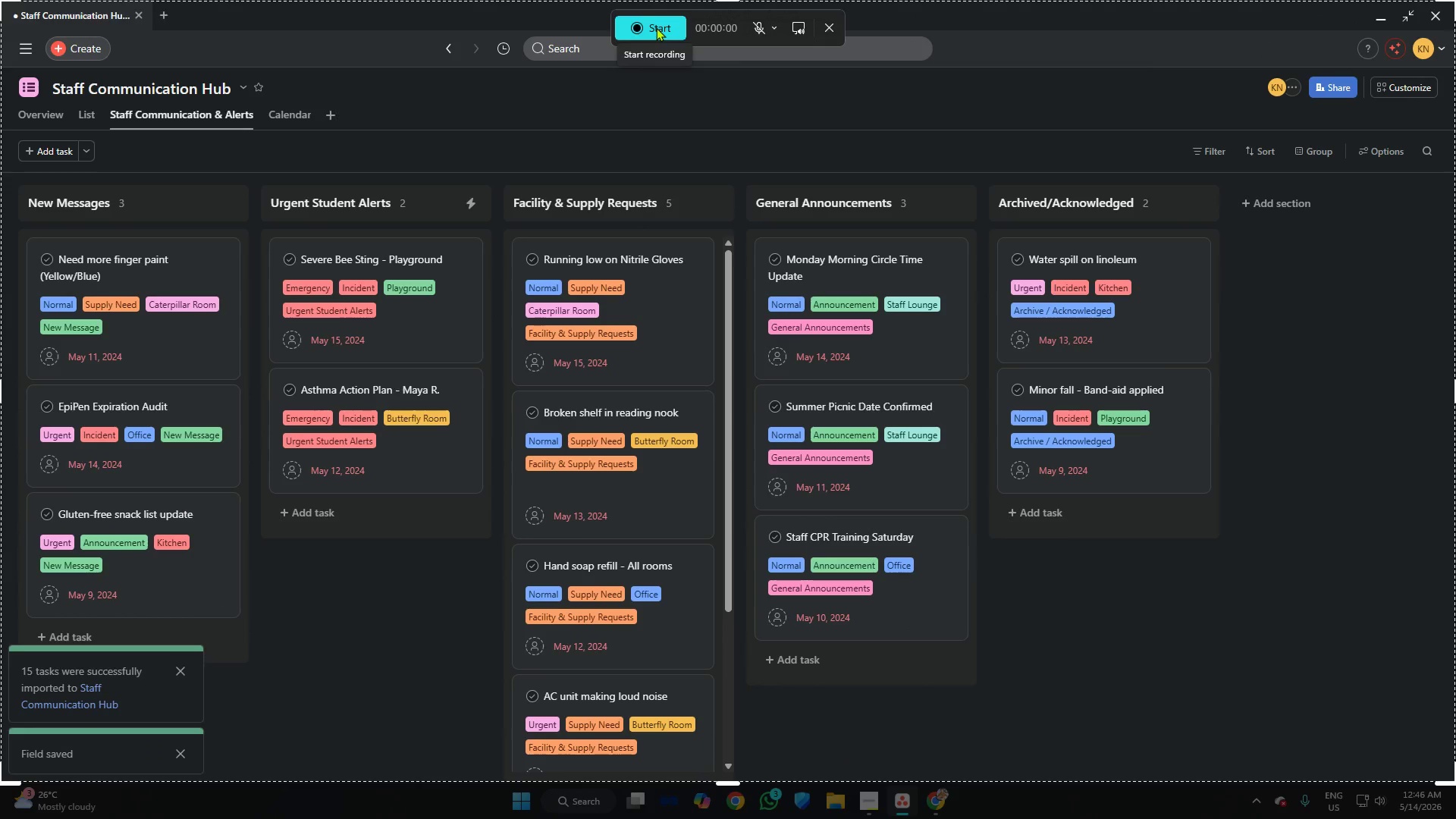 
left_click([656, 27])
 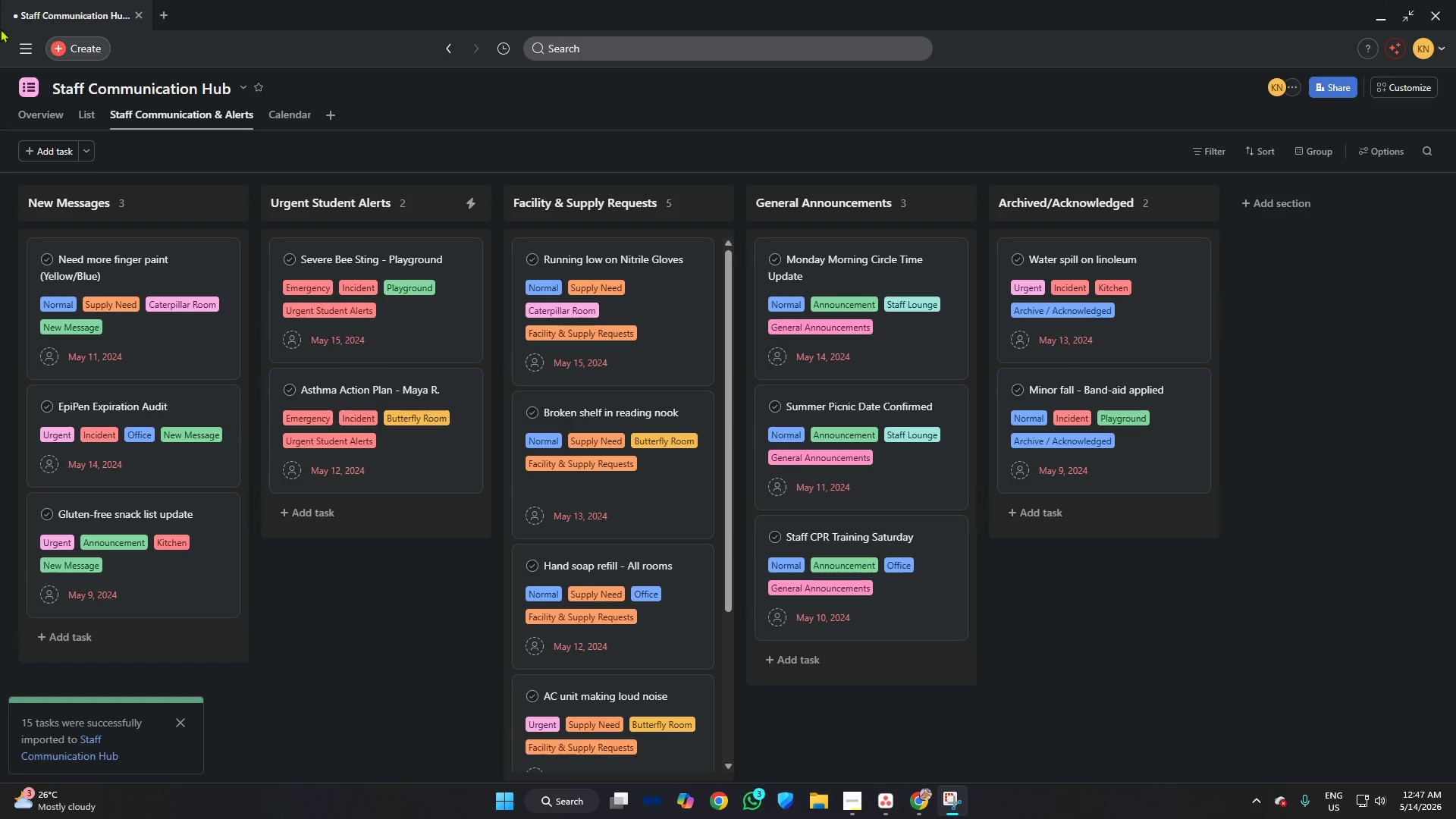 
mouse_move([32, 49])
 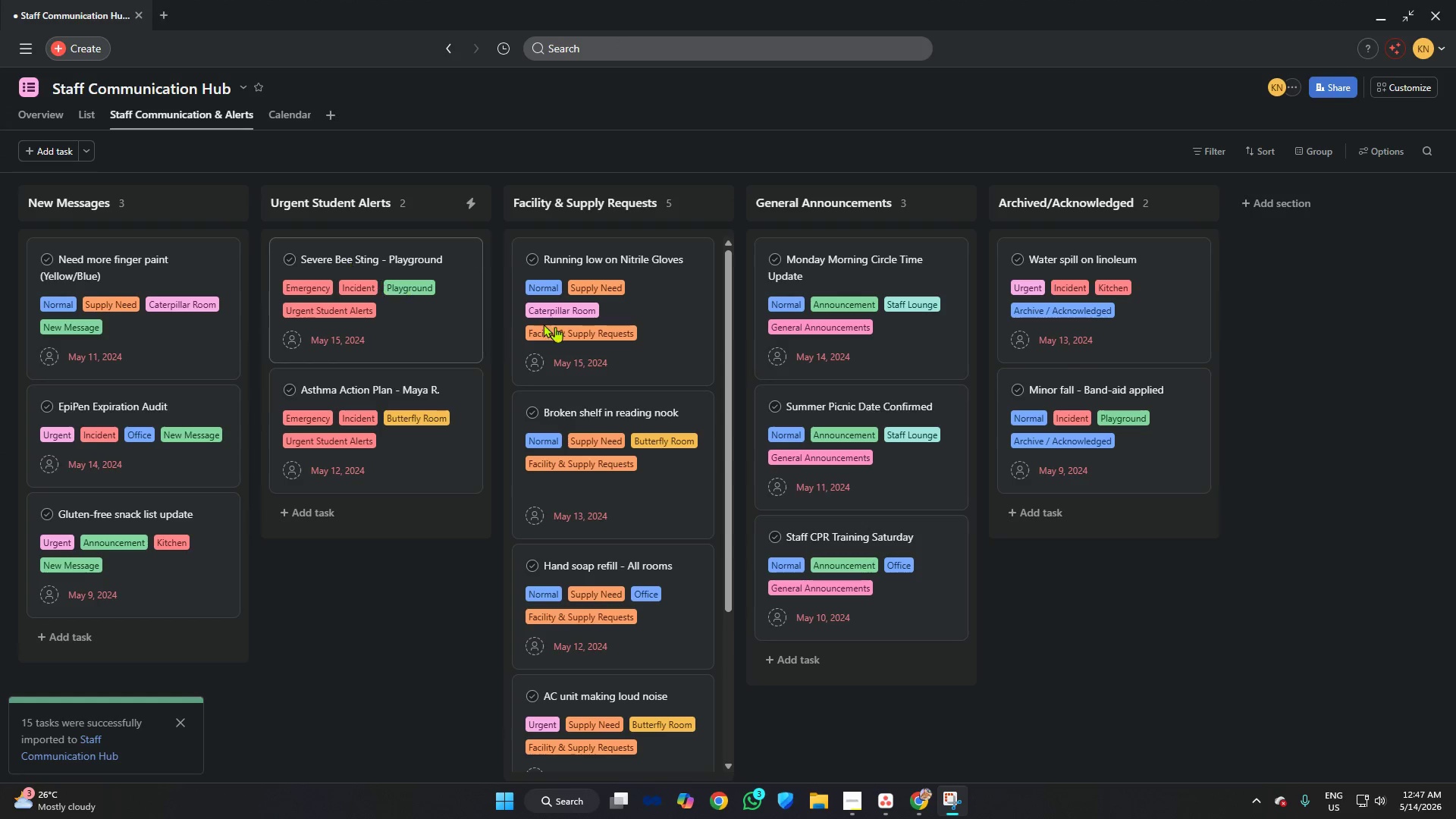 
scroll: coordinate [683, 357], scroll_direction: down, amount: 6.0
 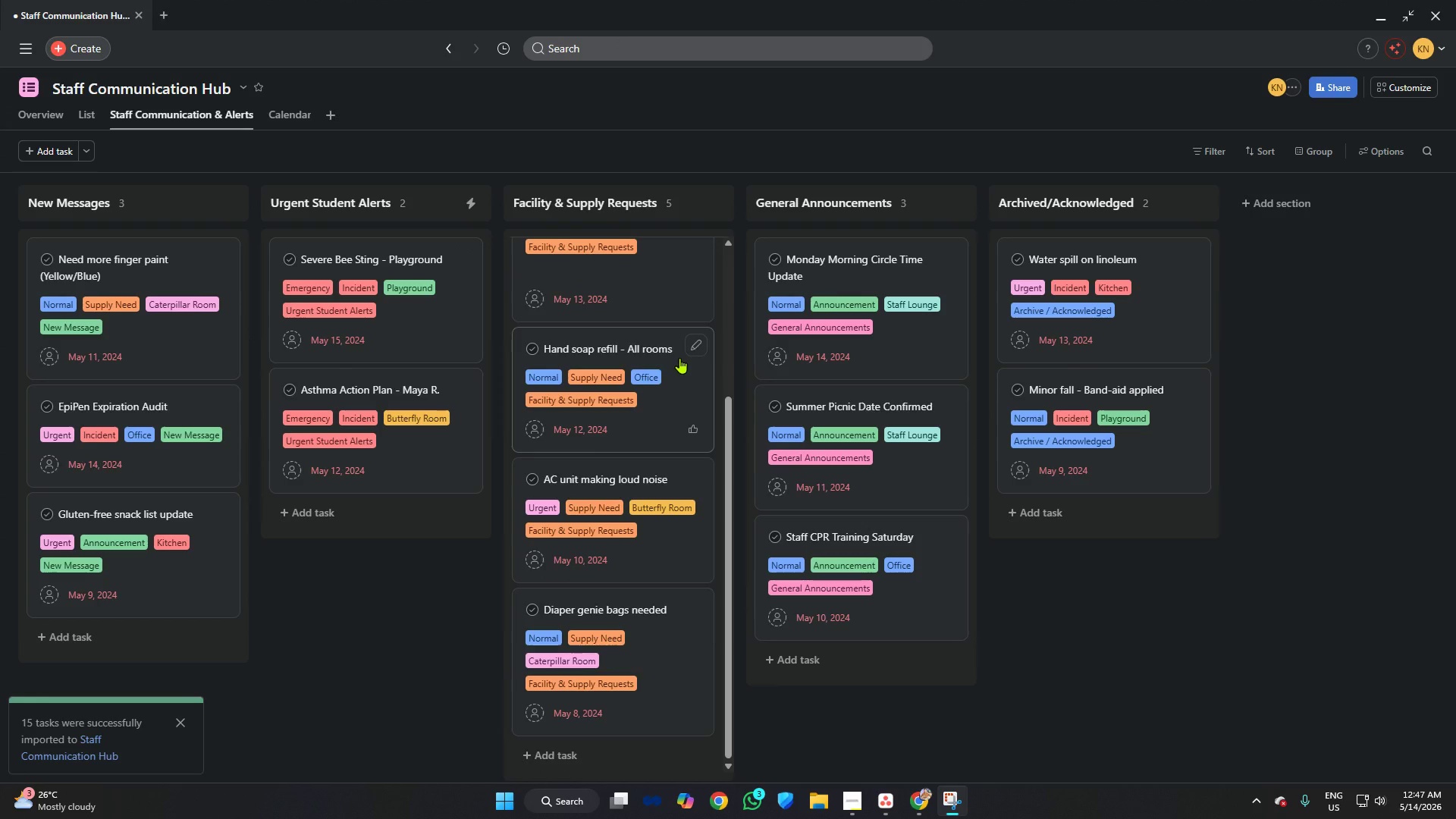 
scroll: coordinate [632, 308], scroll_direction: up, amount: 12.0
 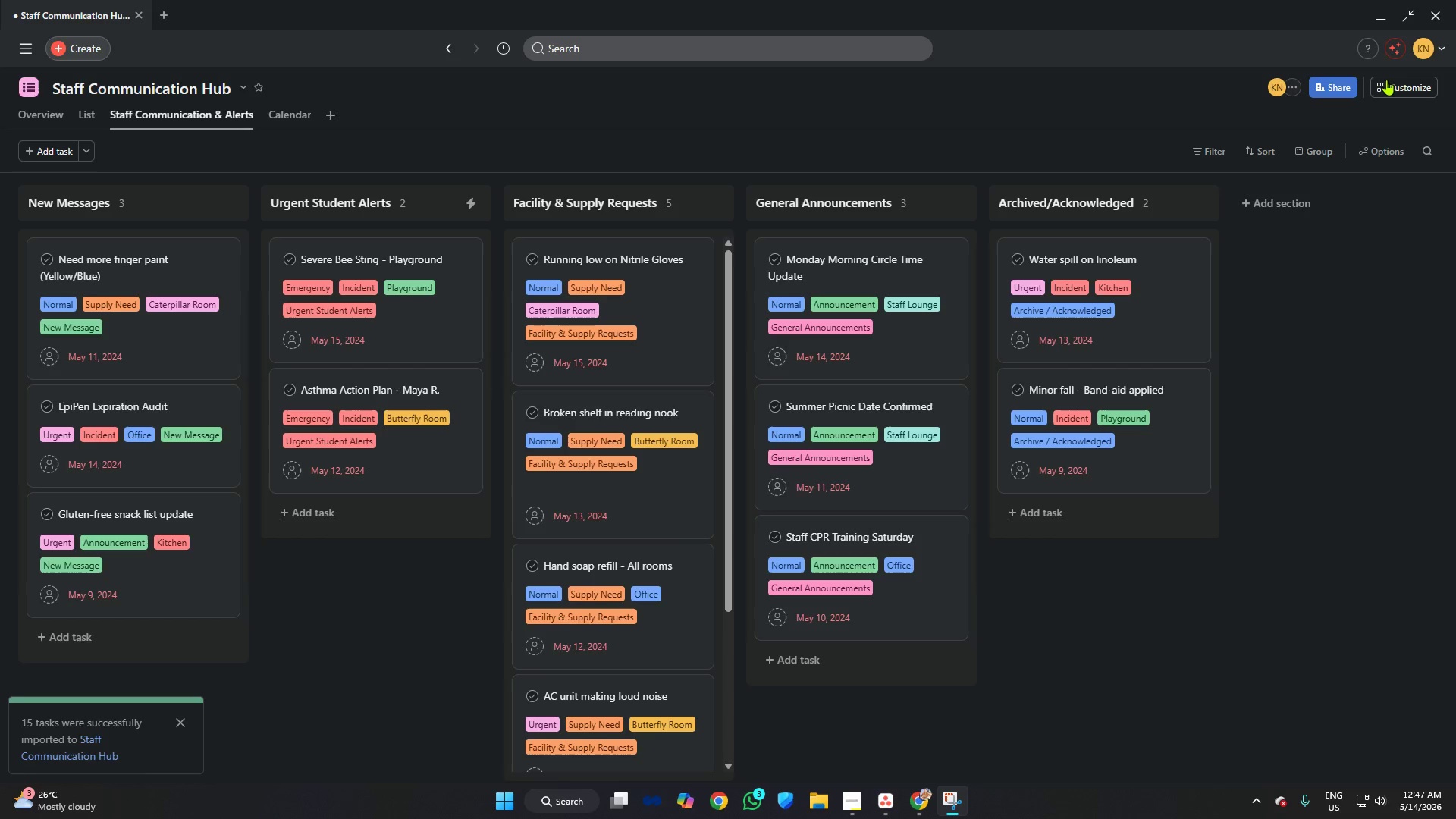 
left_click([1387, 80])
 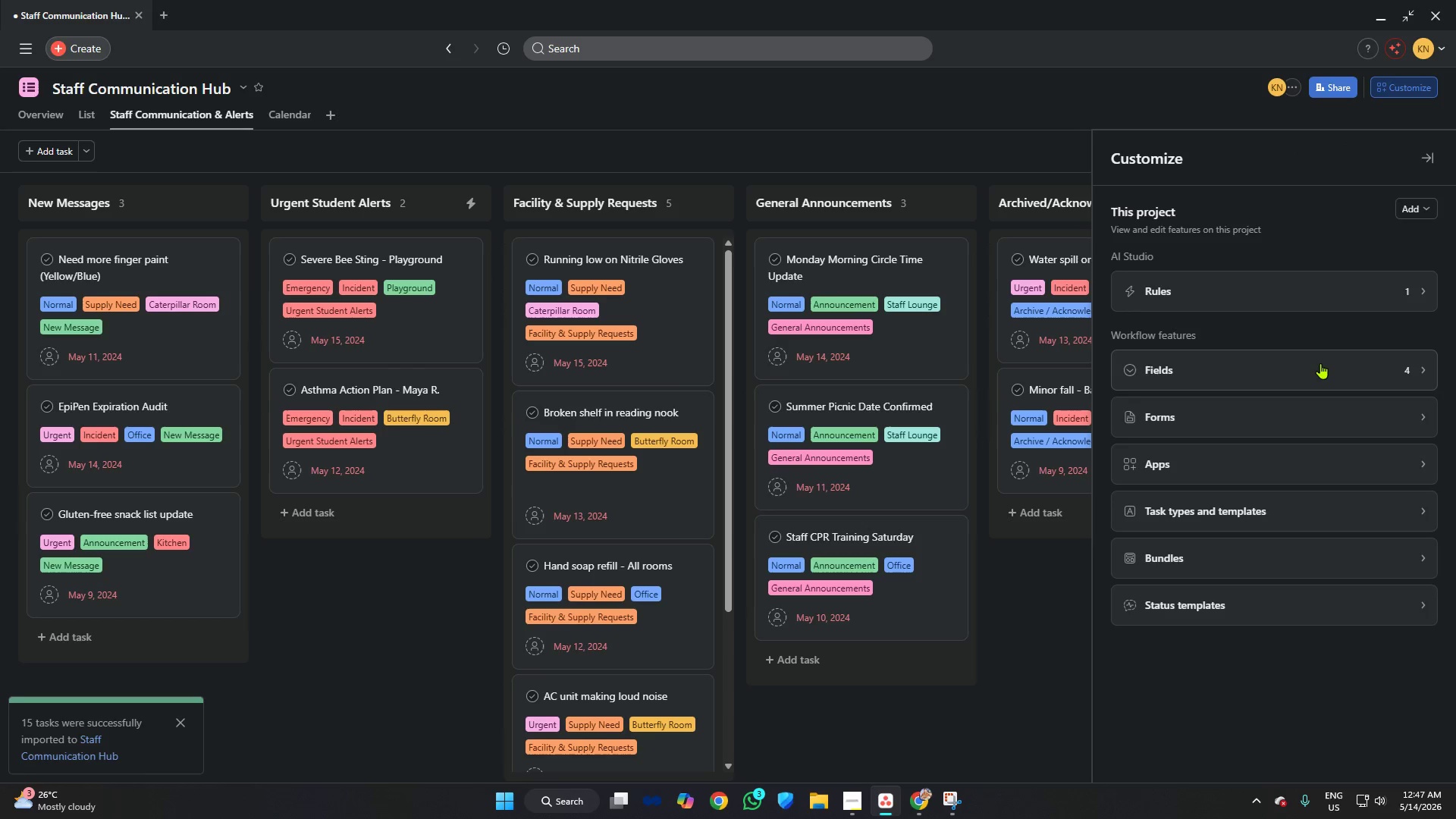 
left_click([1320, 363])
 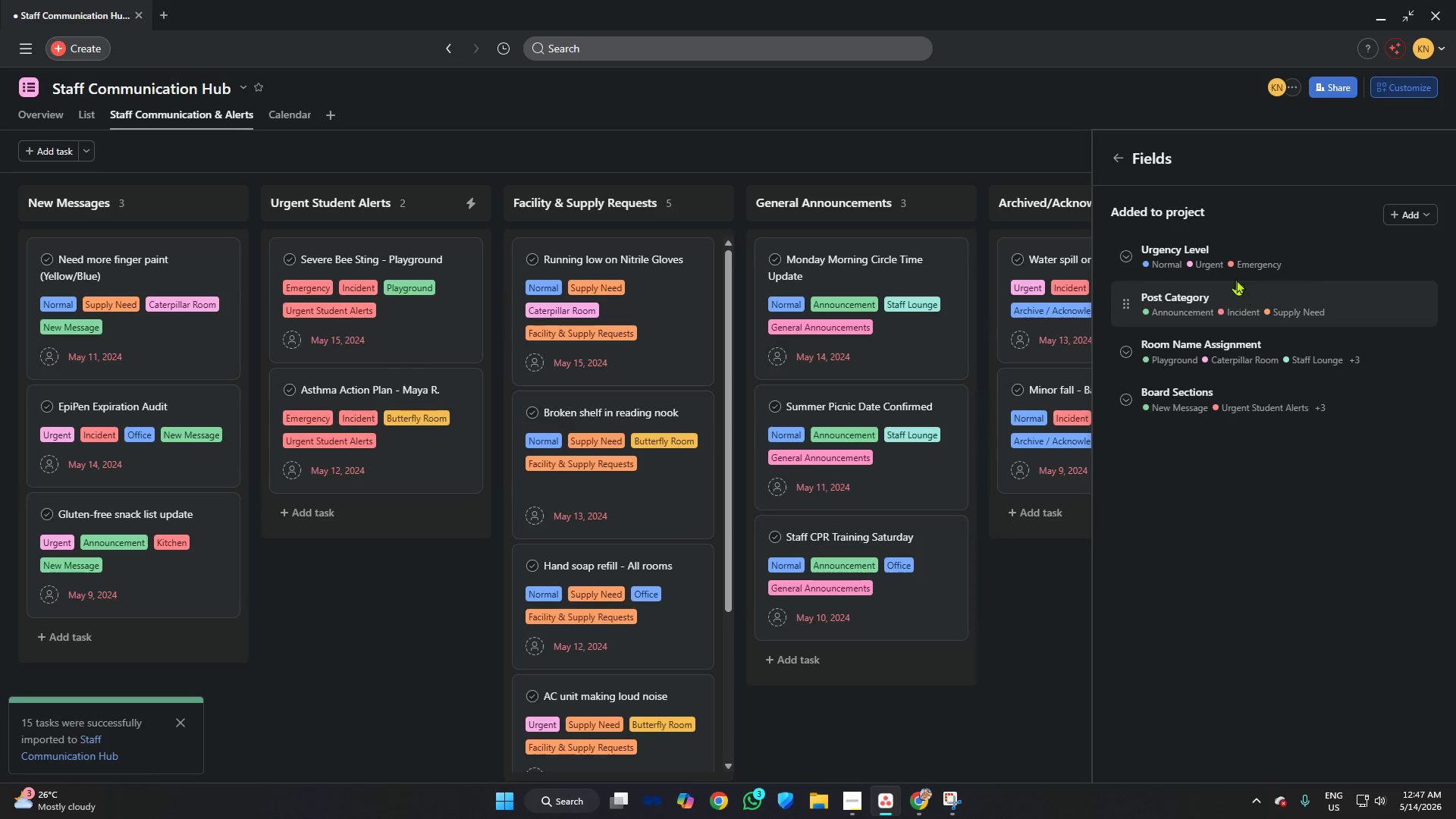 
left_click([1228, 265])
 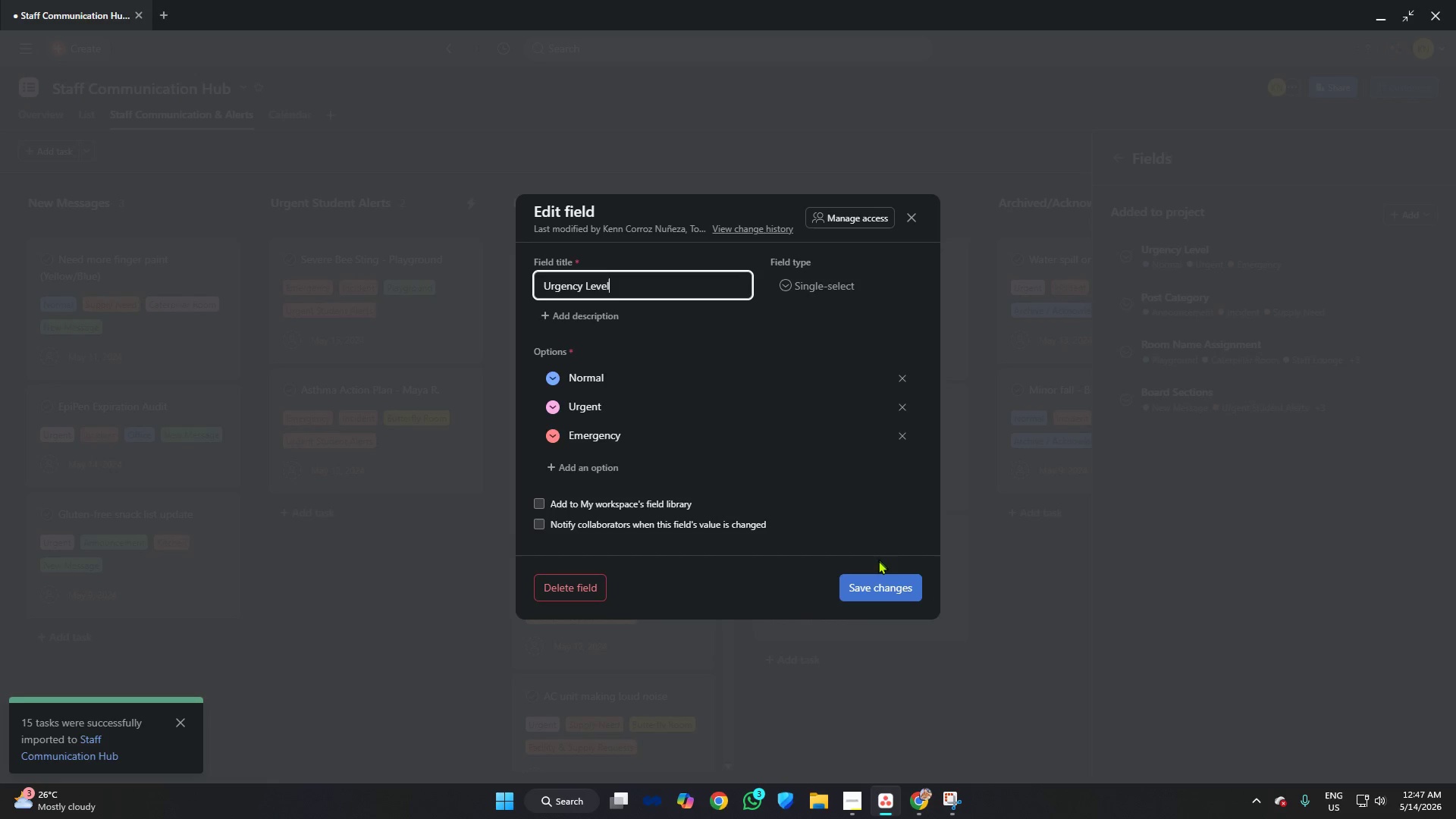 
left_click([880, 585])
 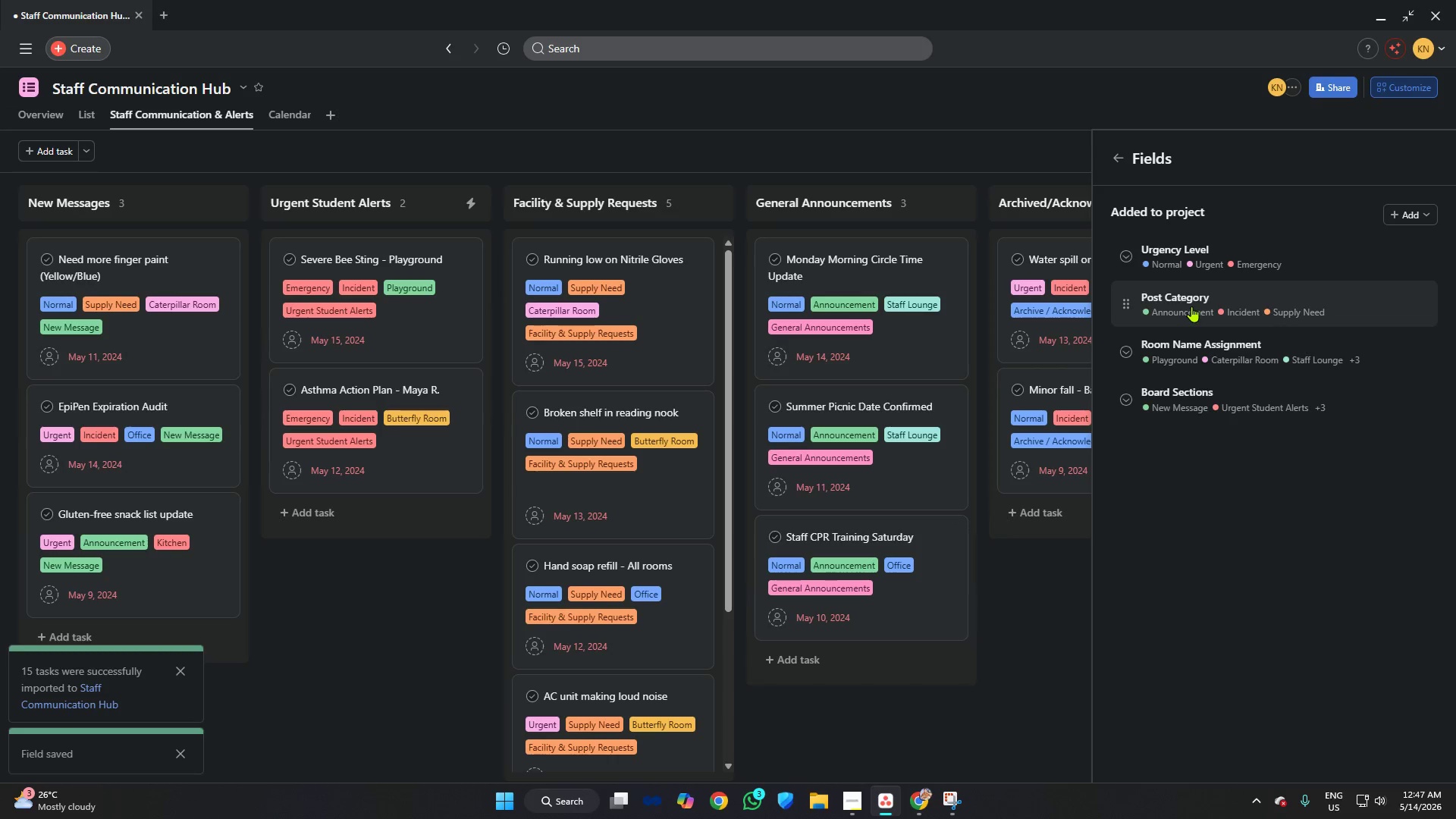 
left_click([1191, 306])
 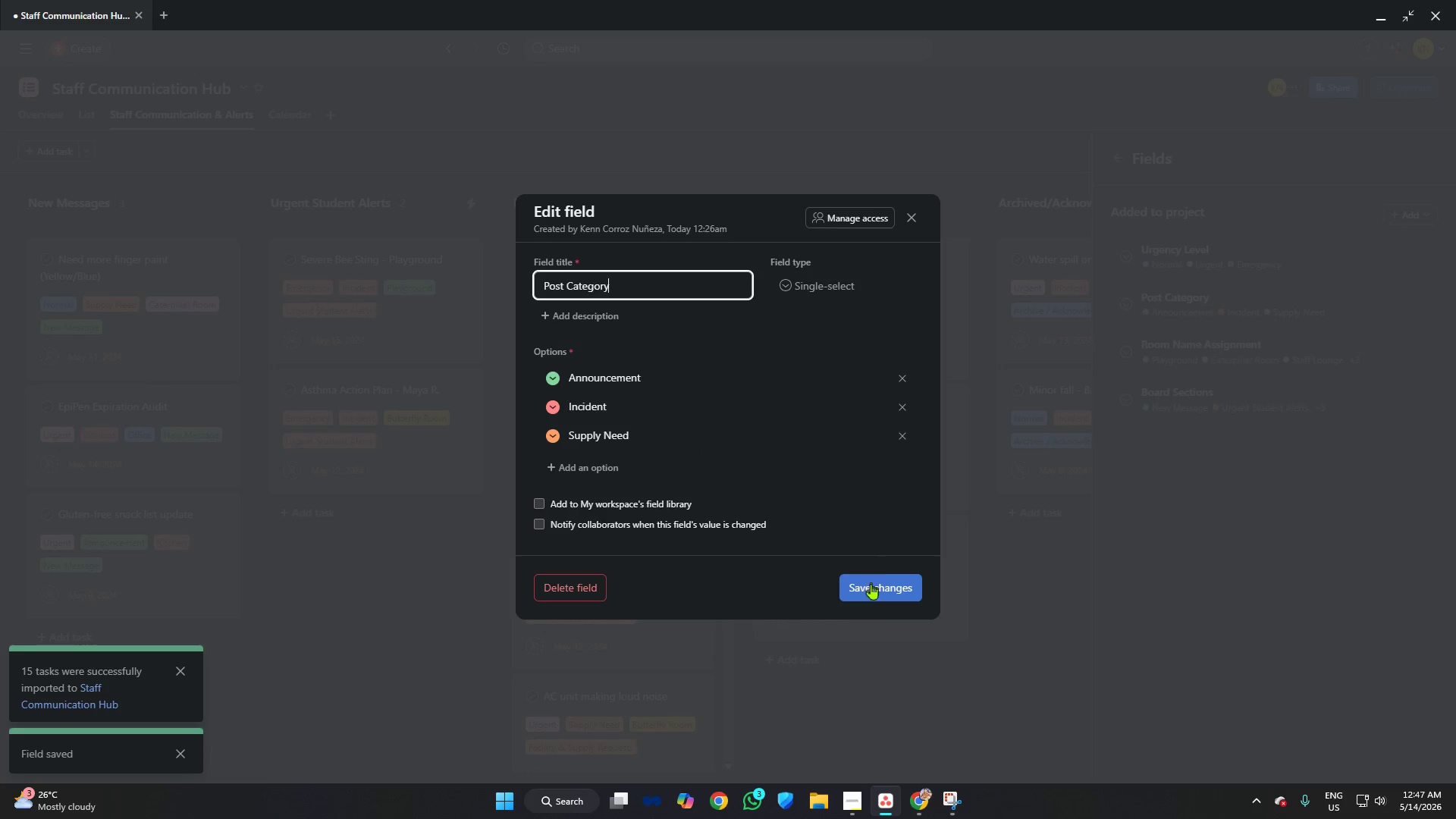 
left_click([872, 595])
 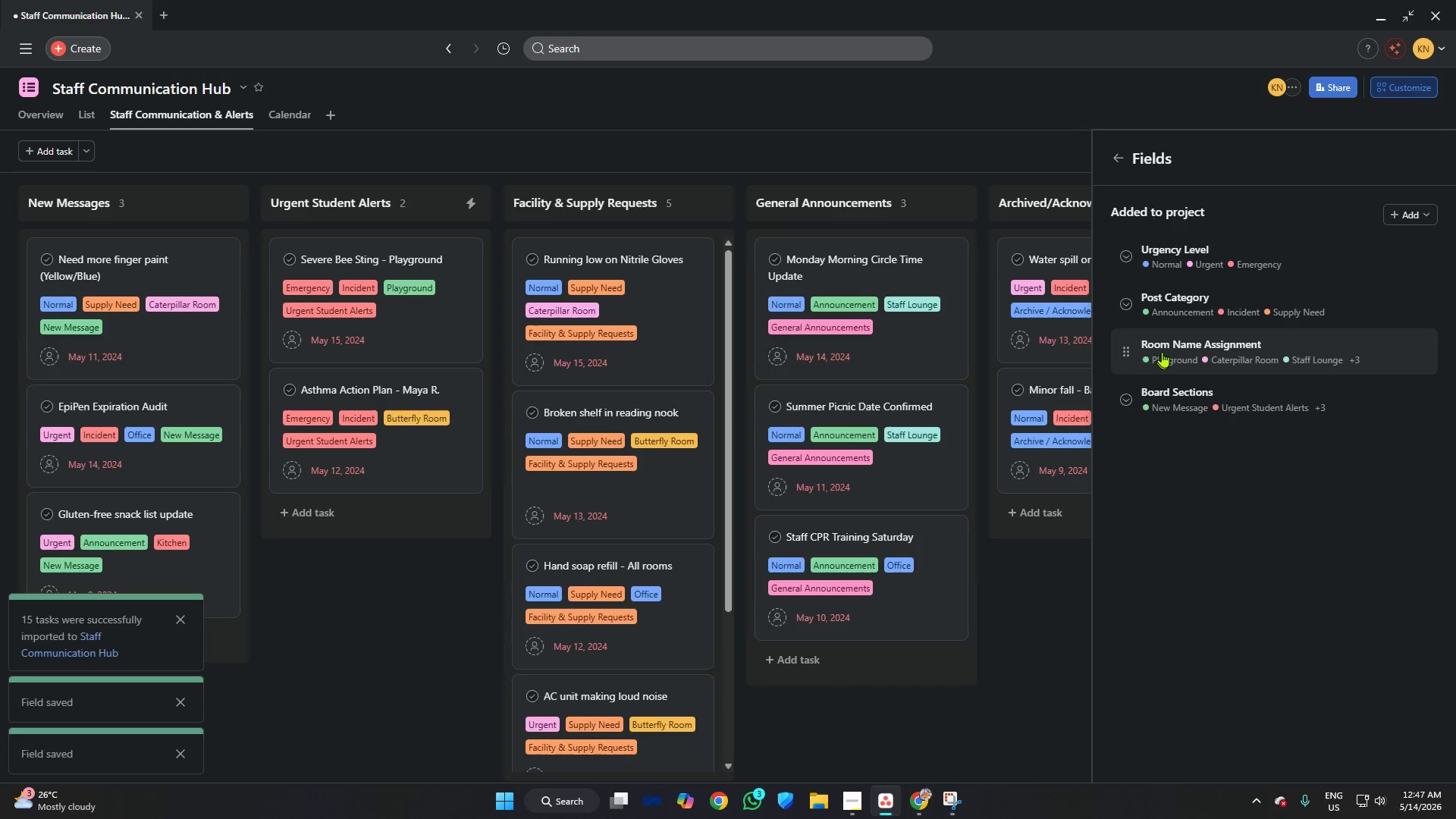 
left_click([1165, 350])
 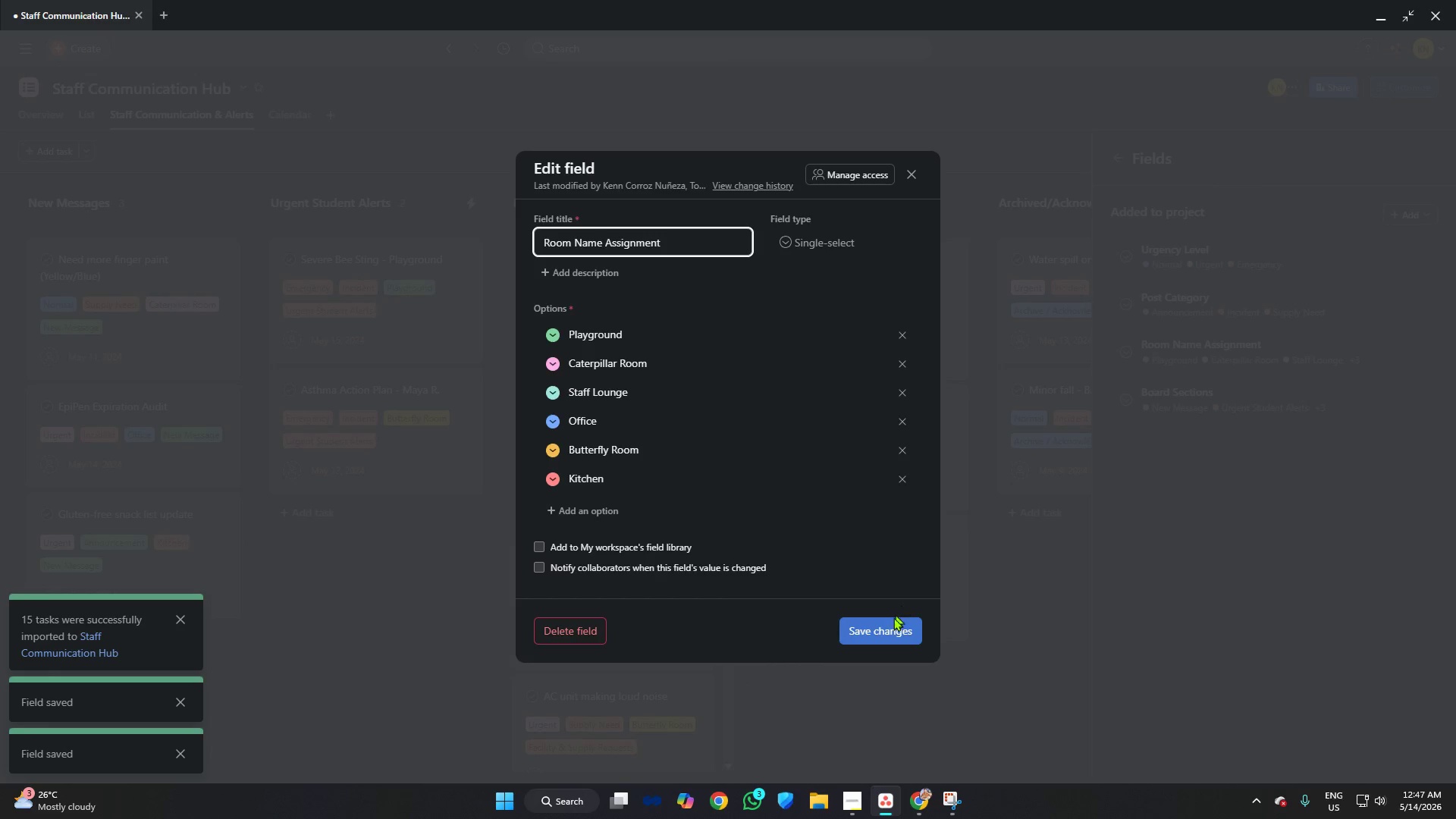 
left_click([889, 629])
 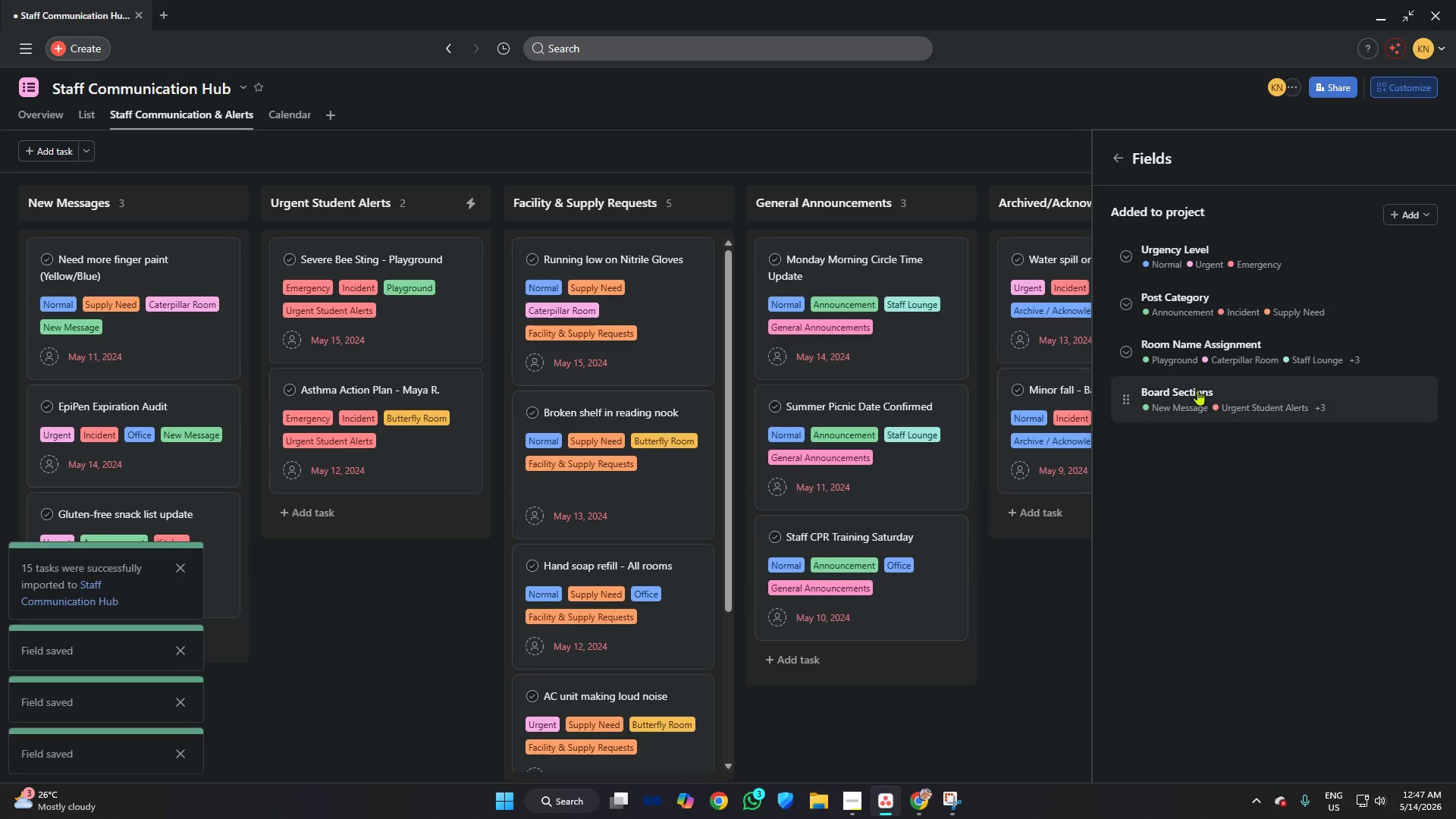 
left_click([1216, 378])
 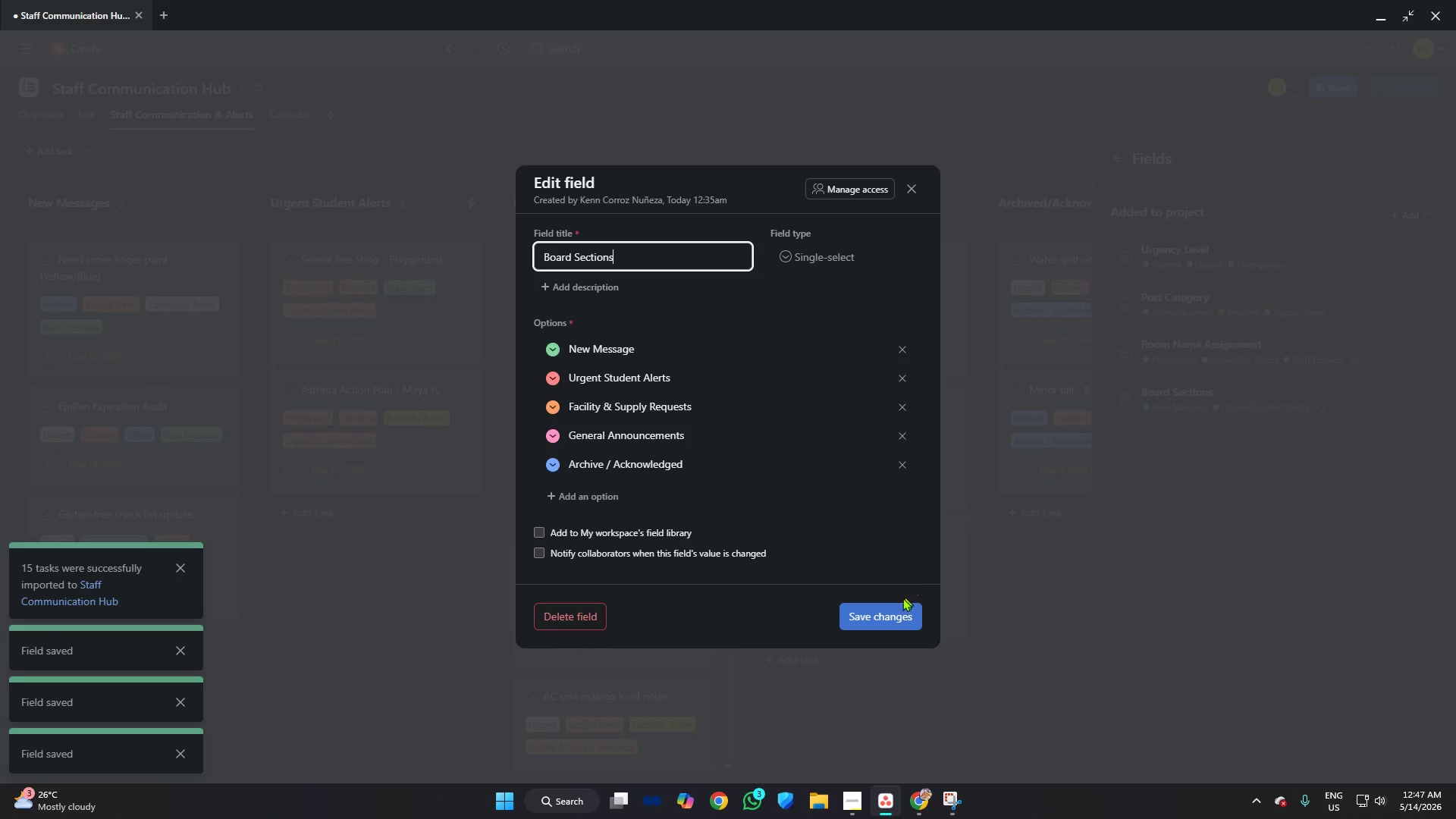 
left_click([880, 618])
 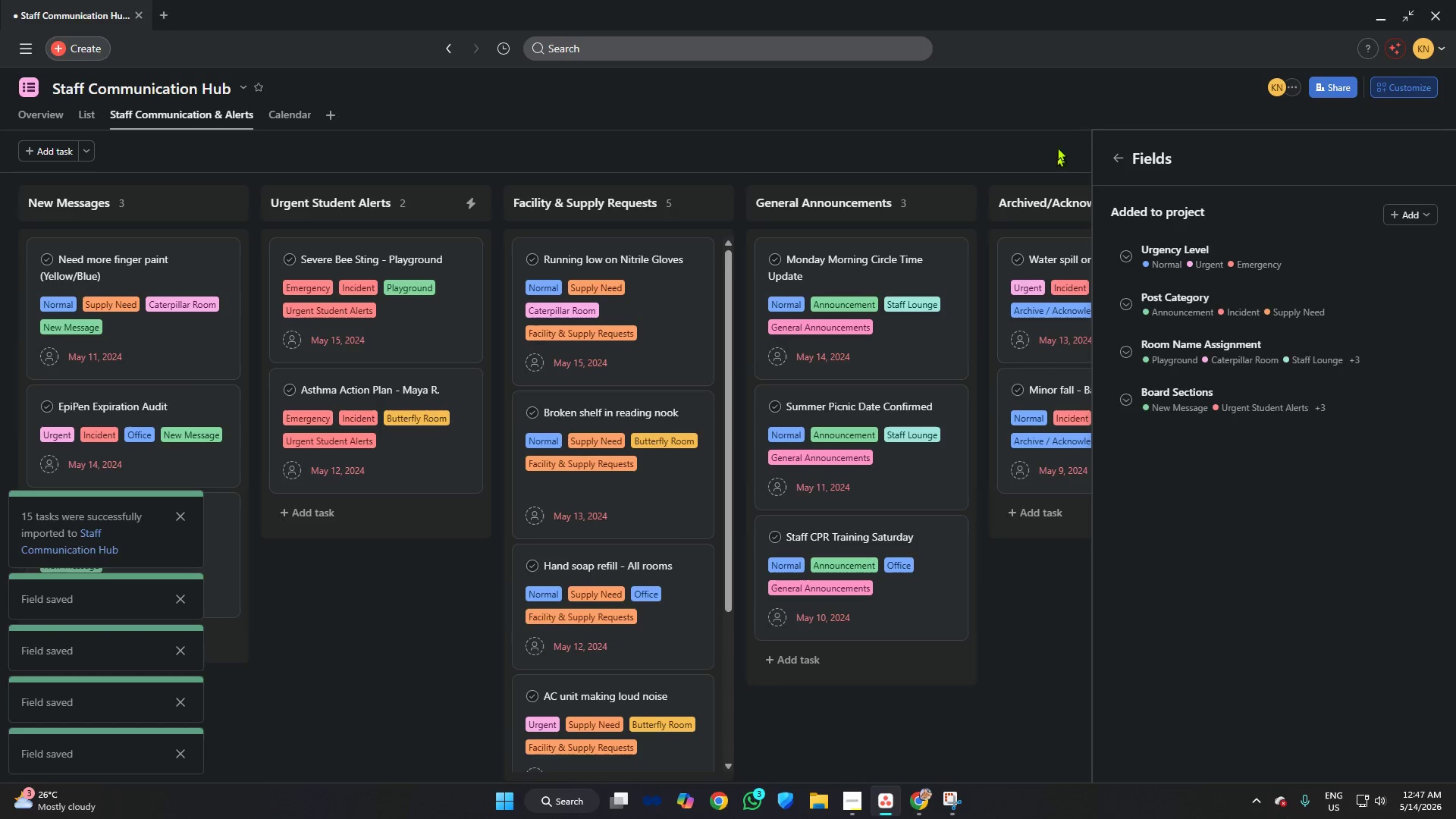 
left_click([1057, 133])
 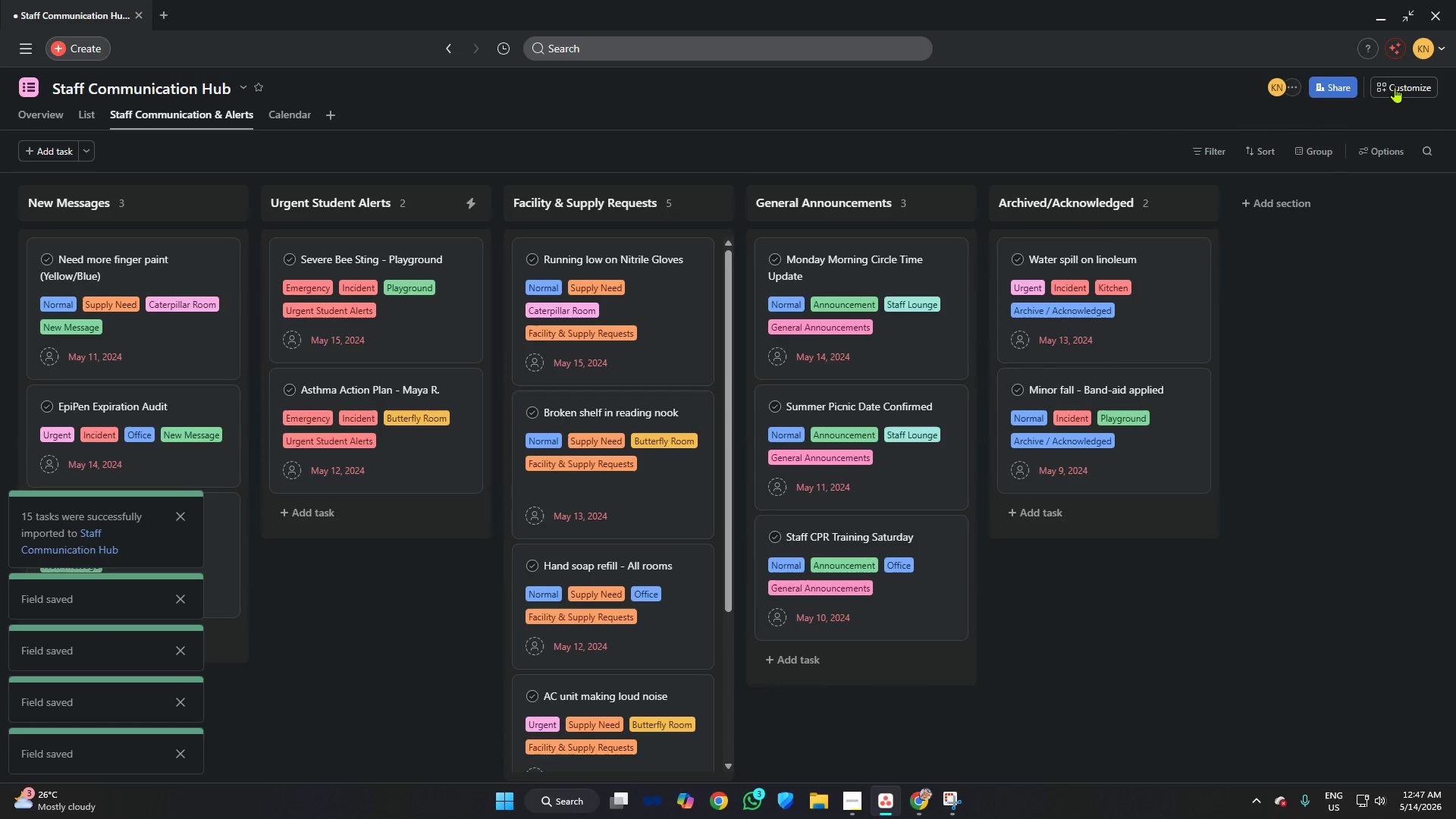 
left_click([1395, 87])
 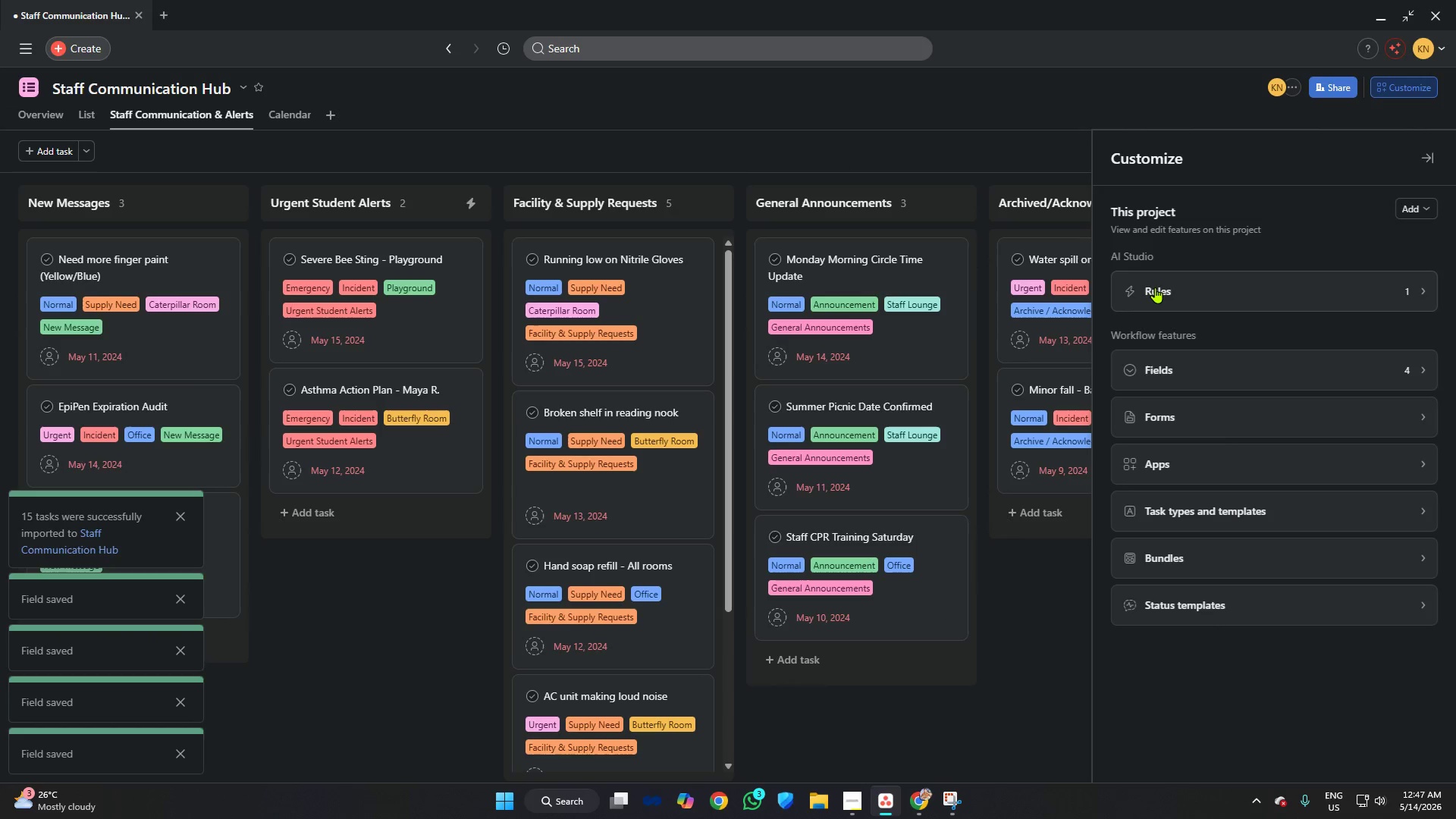 
left_click([1155, 287])
 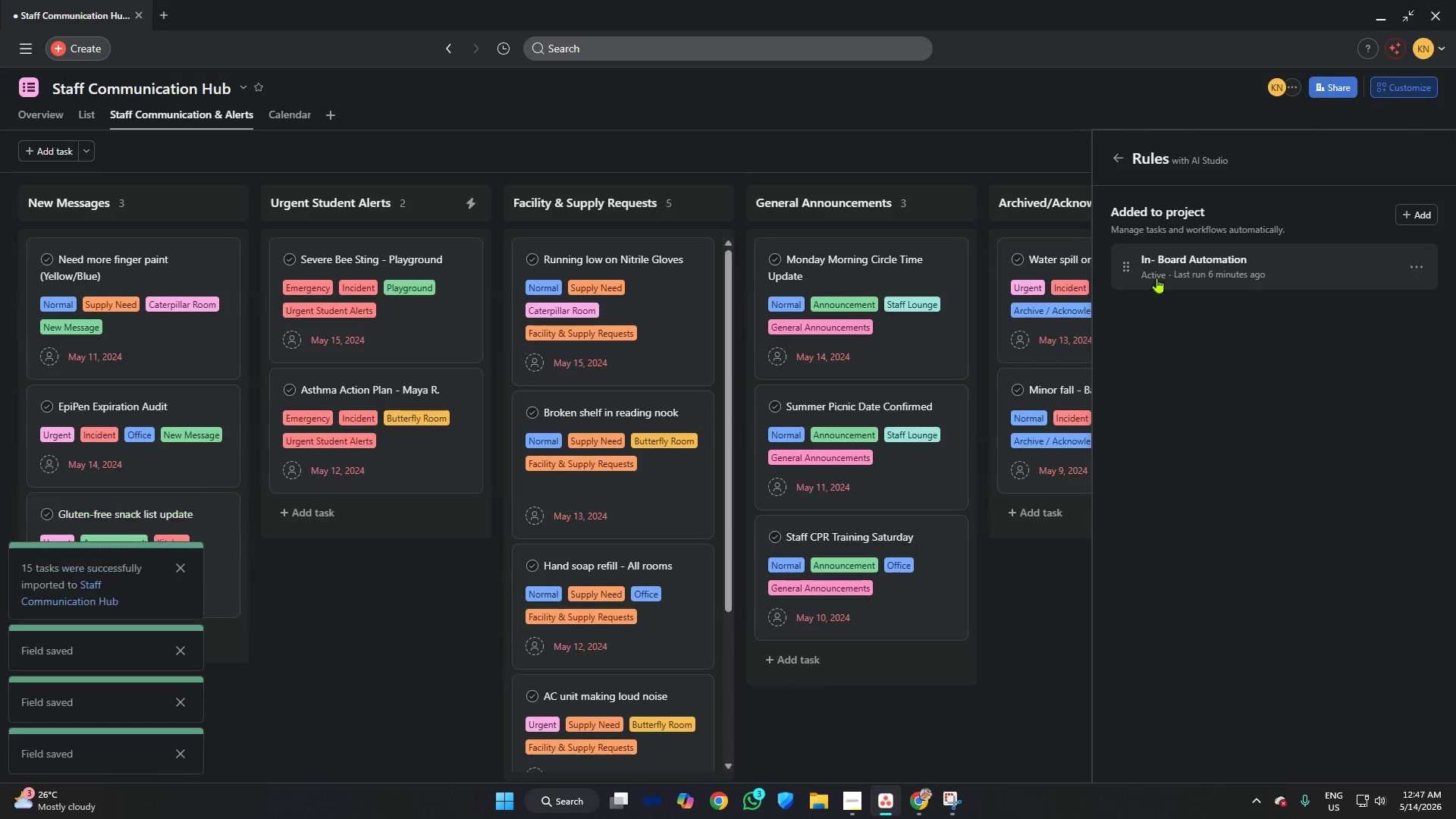 
left_click([1161, 268])
 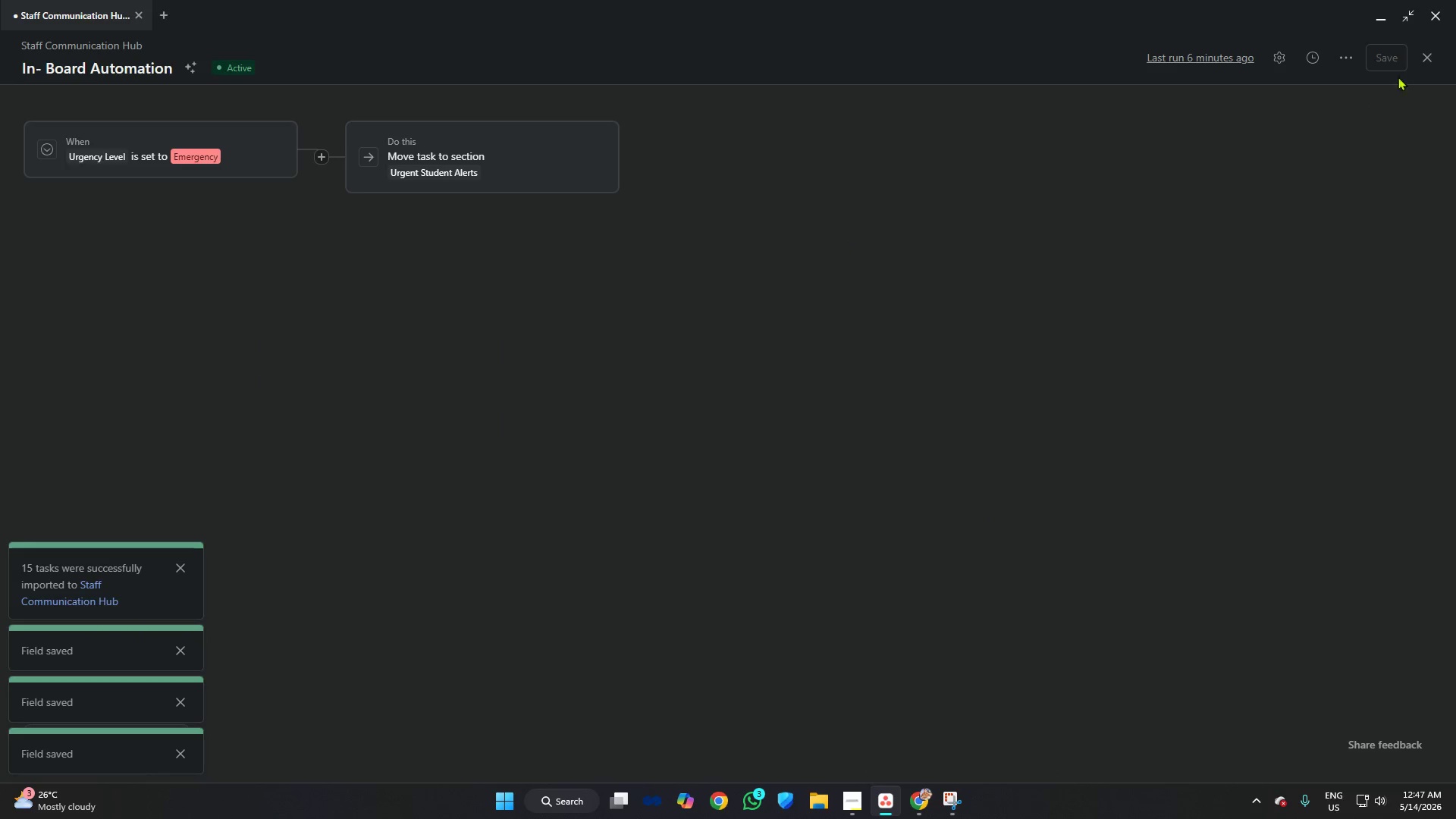 
left_click([1425, 55])
 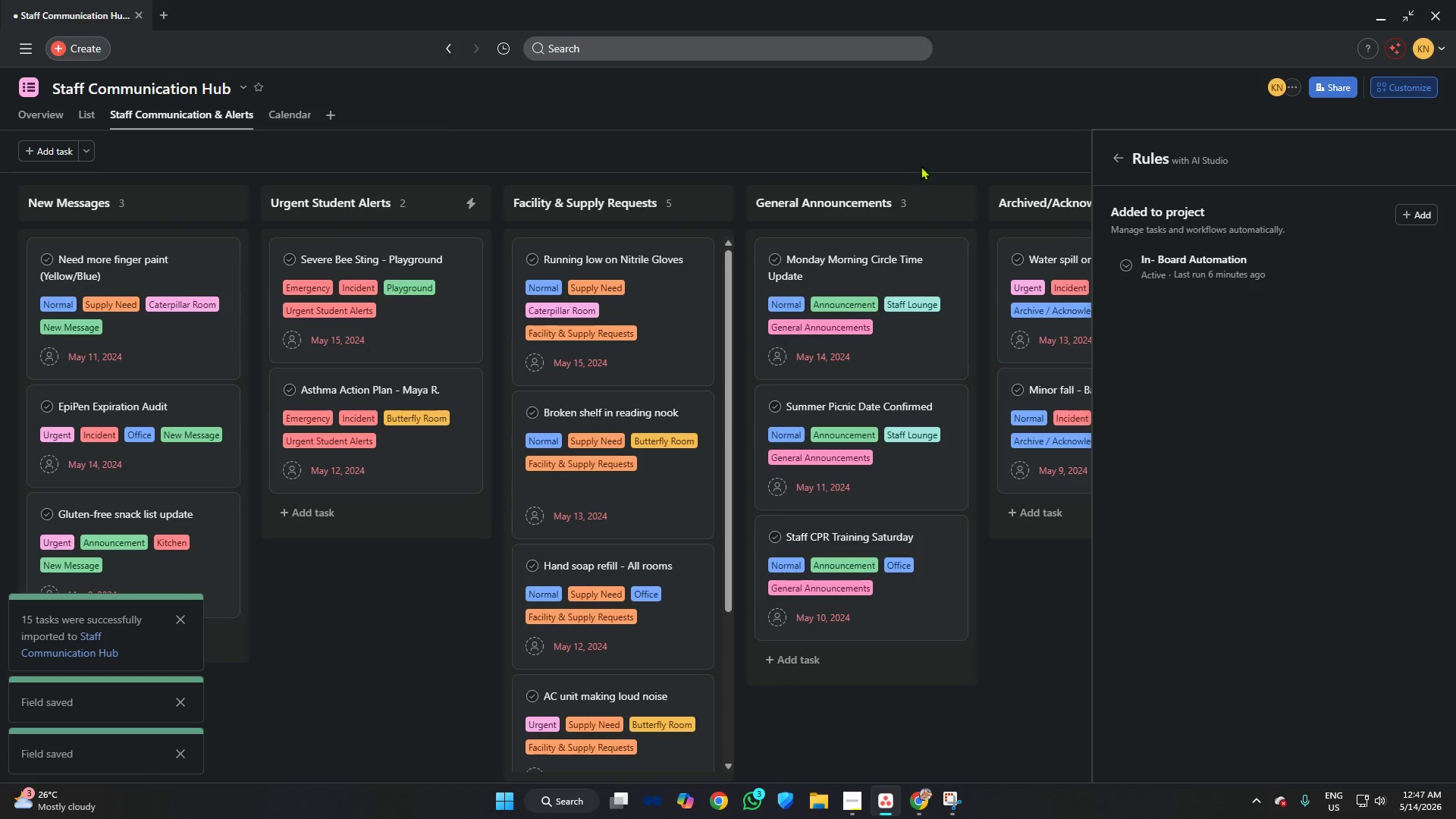 
left_click([919, 152])
 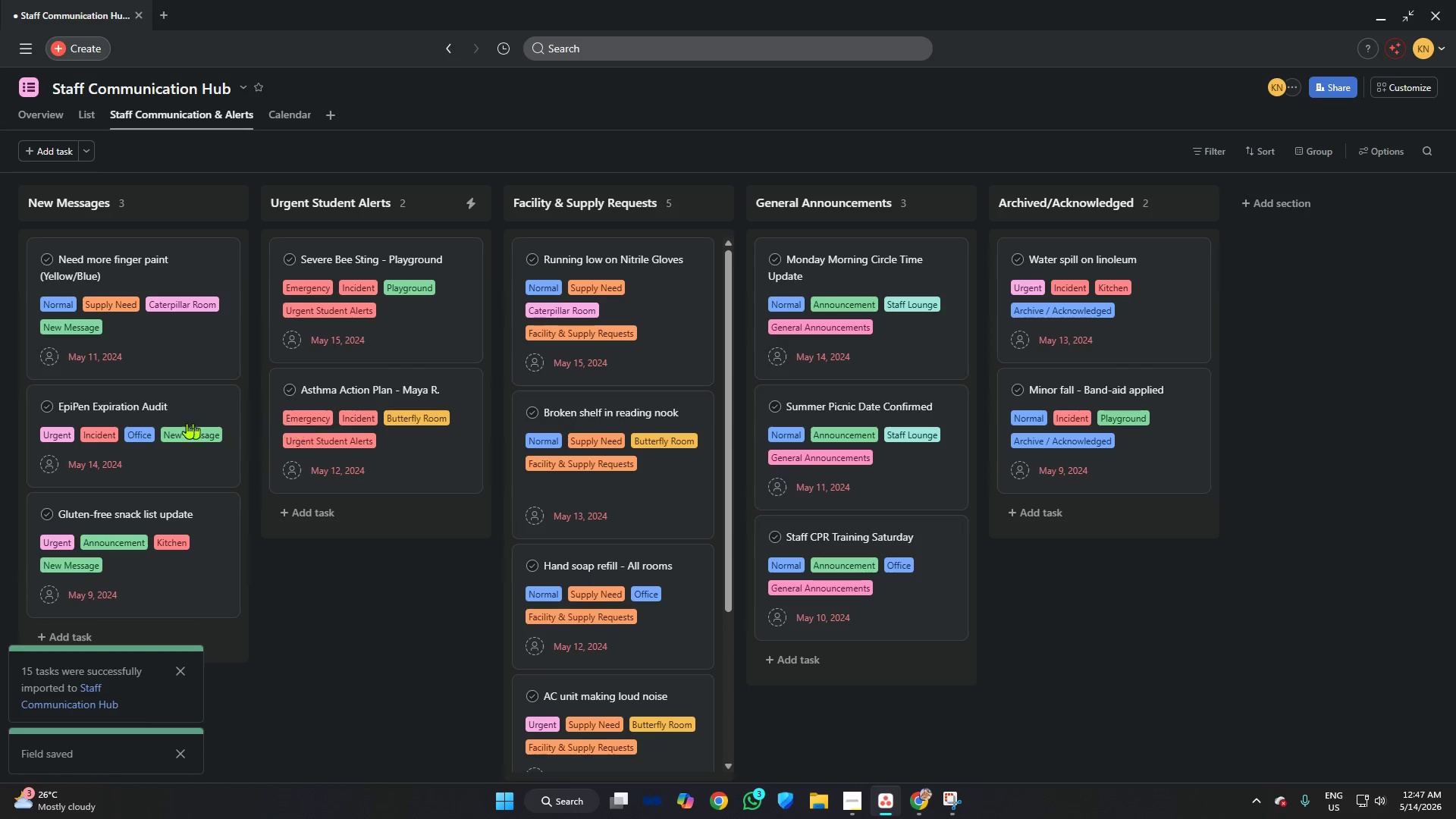 
left_click([165, 458])
 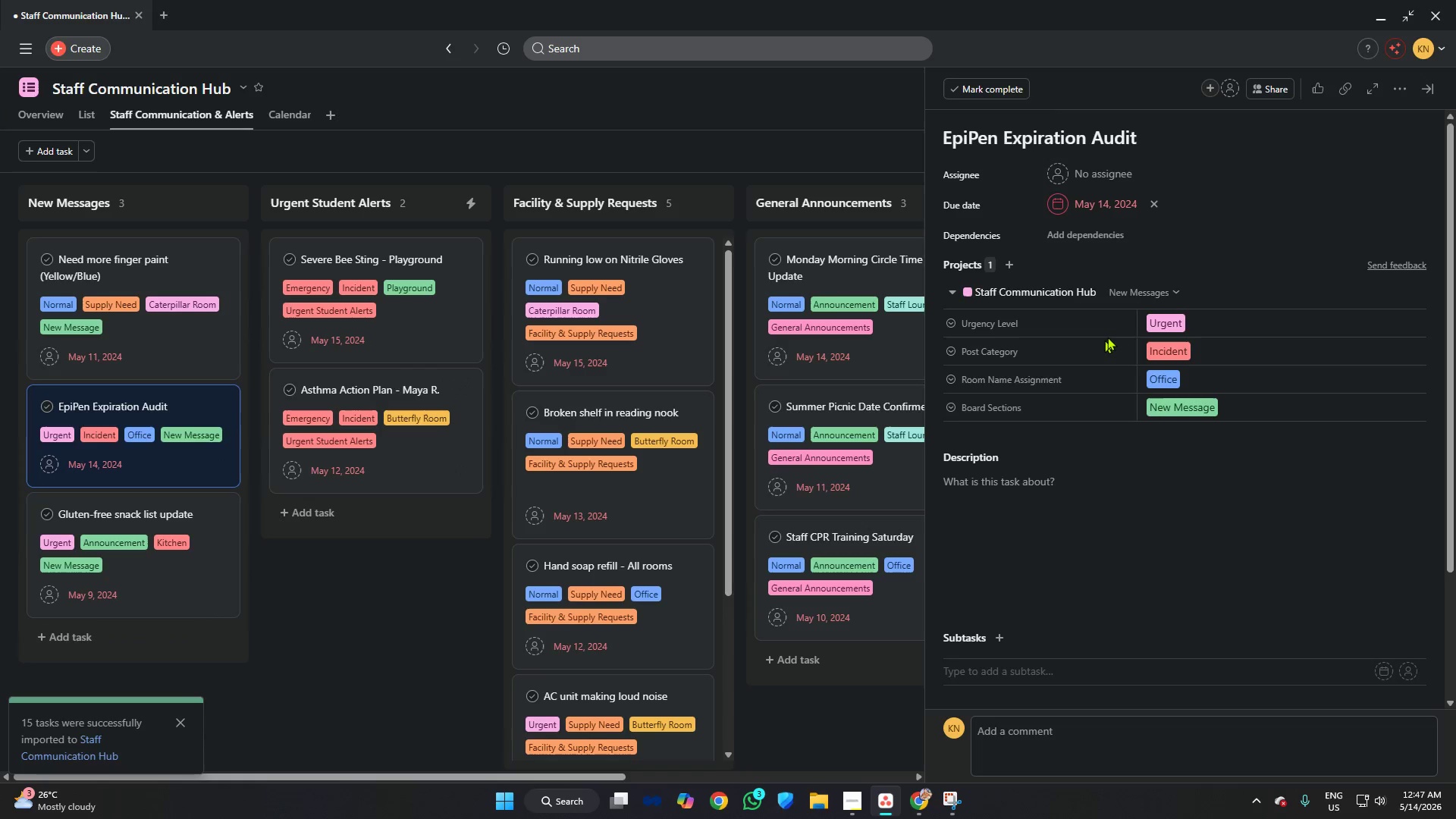 
left_click([1181, 319])
 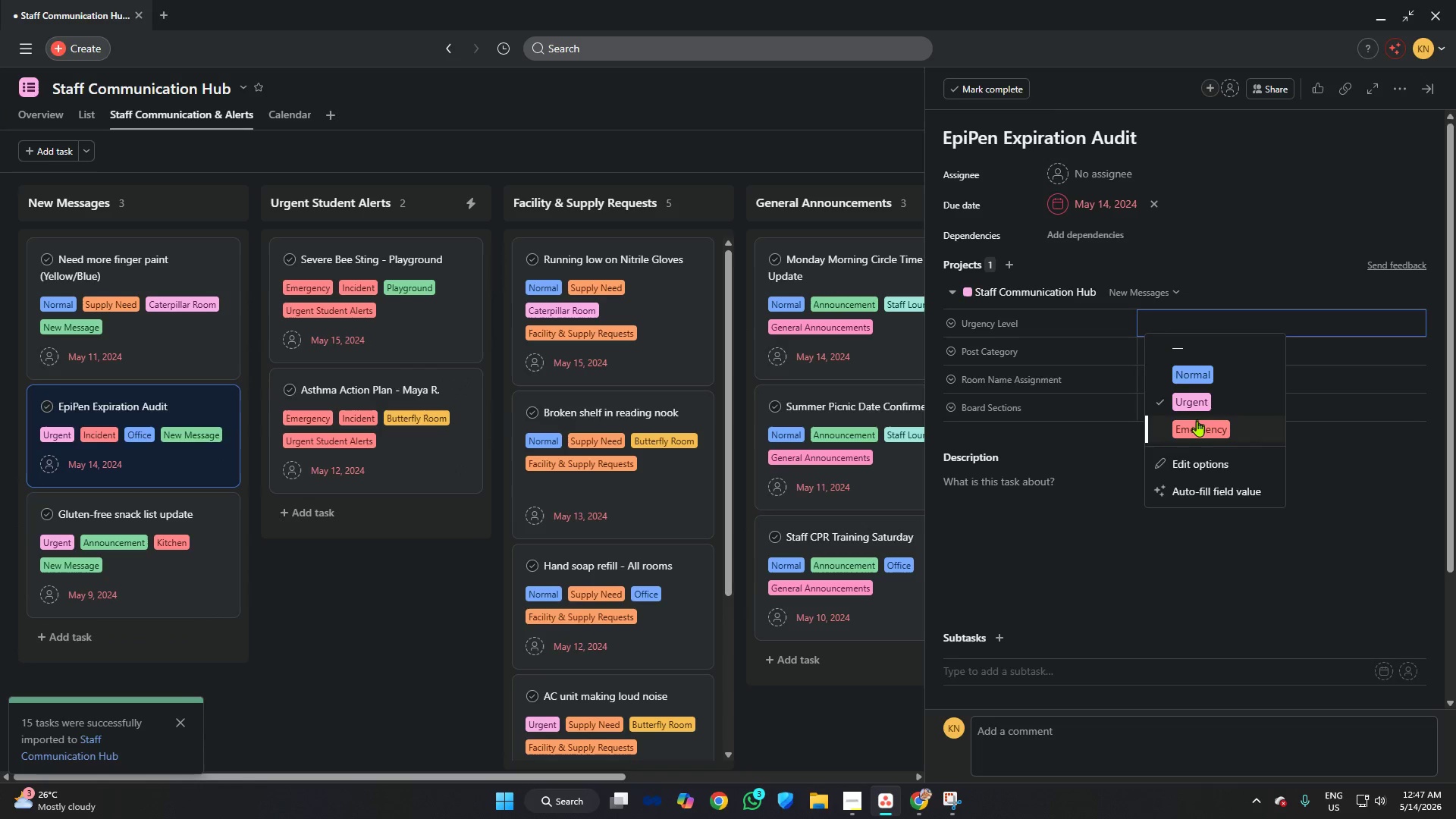 
left_click([1197, 432])
 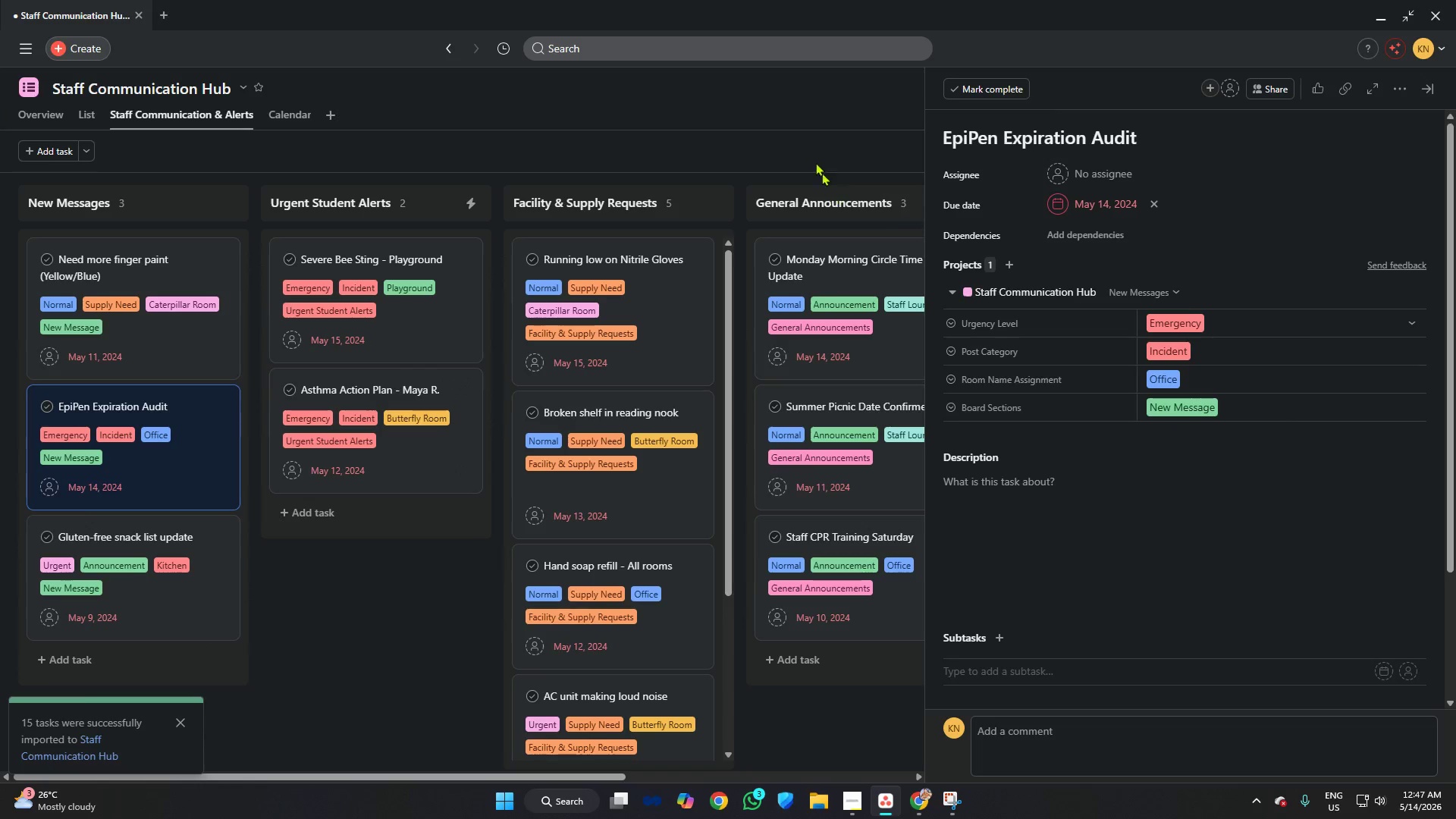 
left_click([806, 140])
 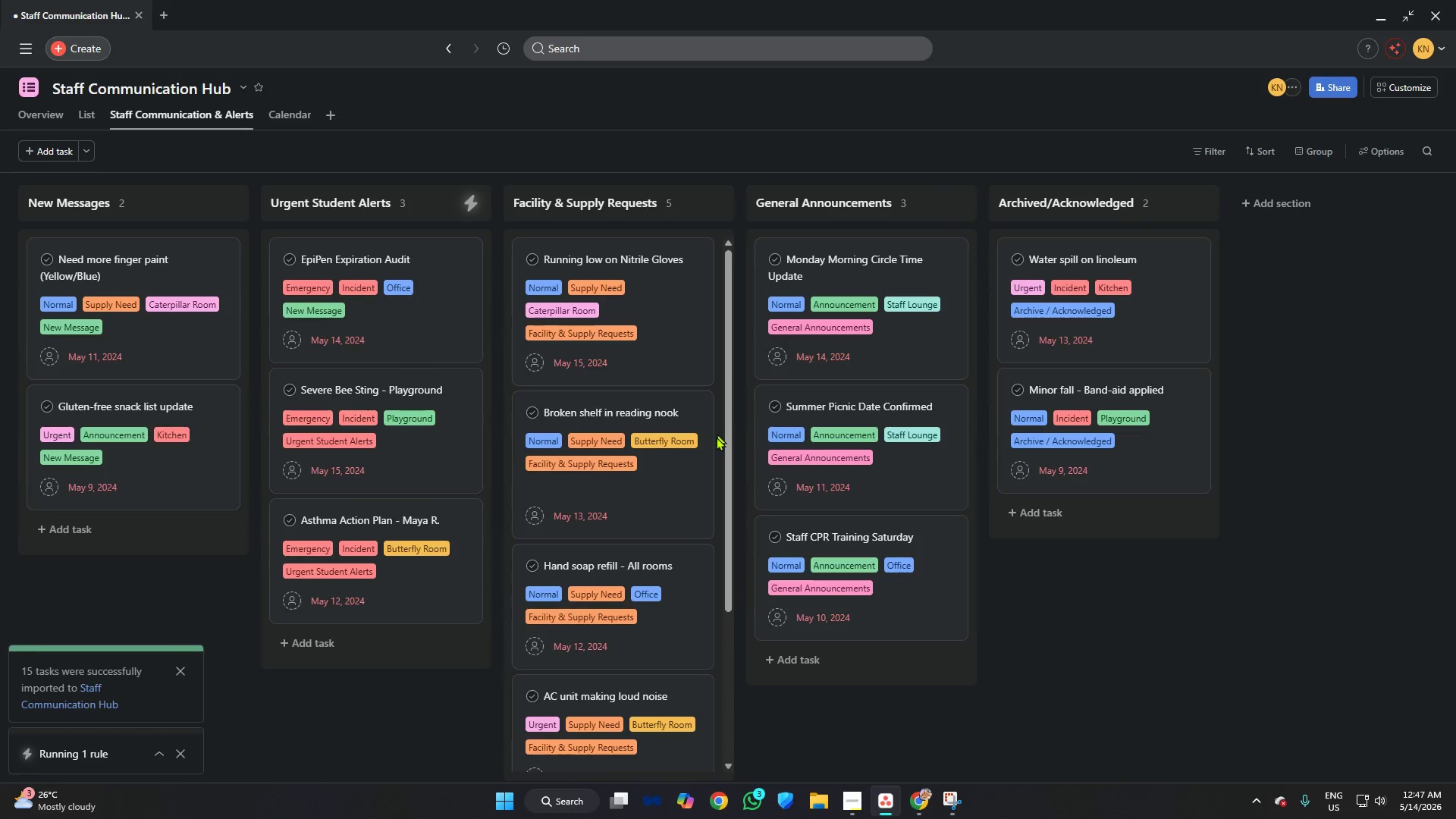 
left_click([651, 282])
 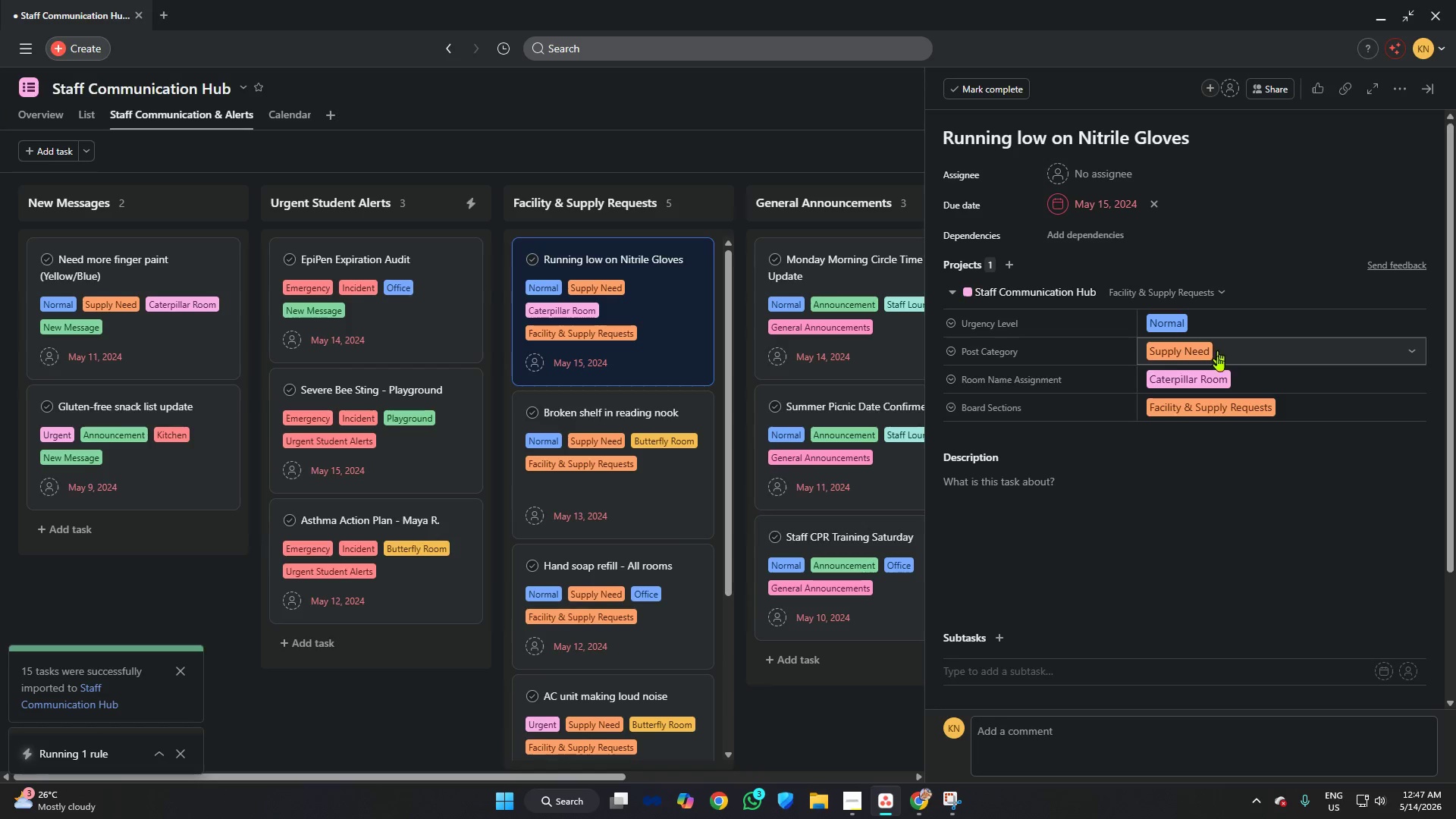 
left_click([1206, 321])
 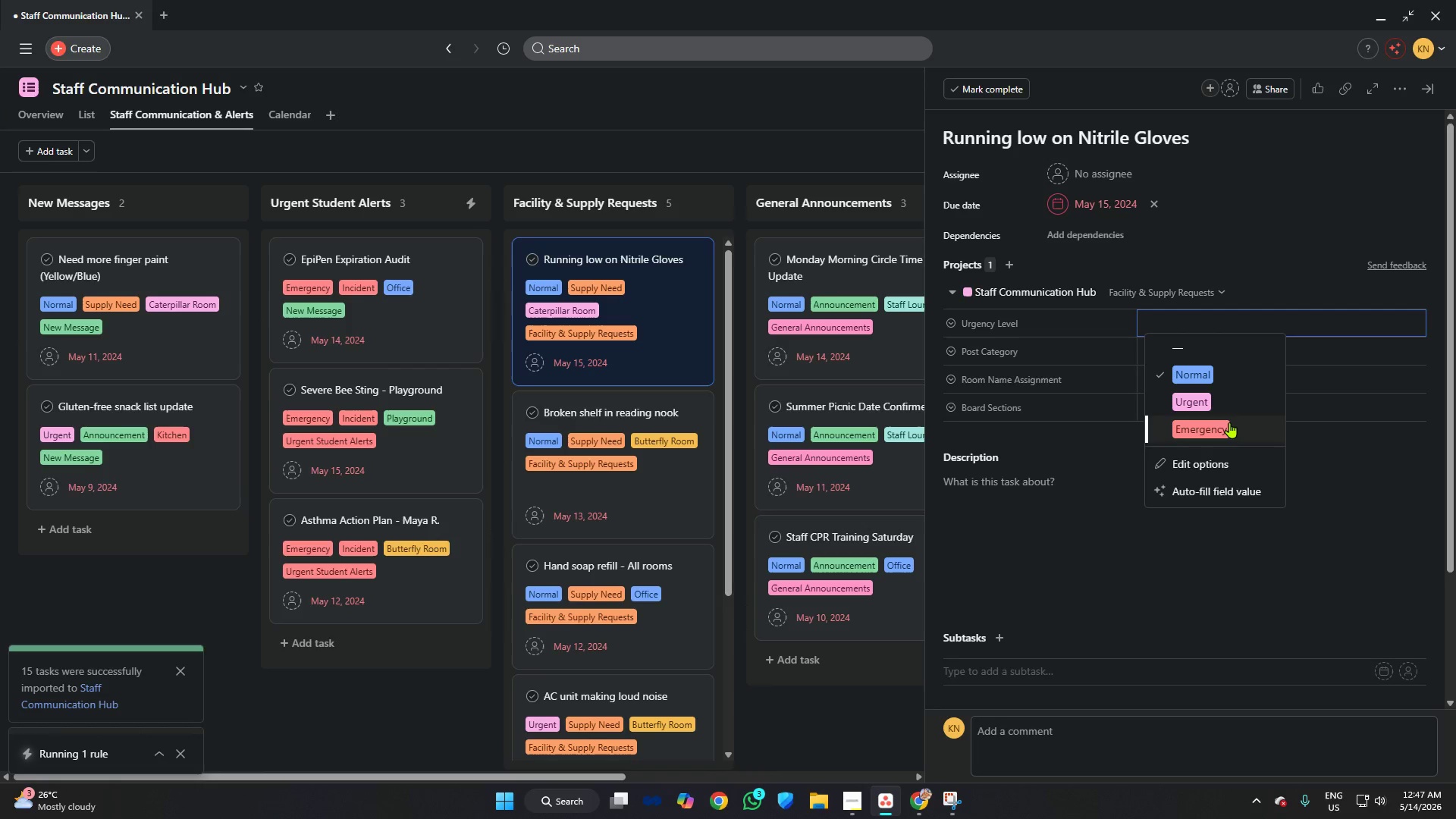 
left_click([1229, 422])
 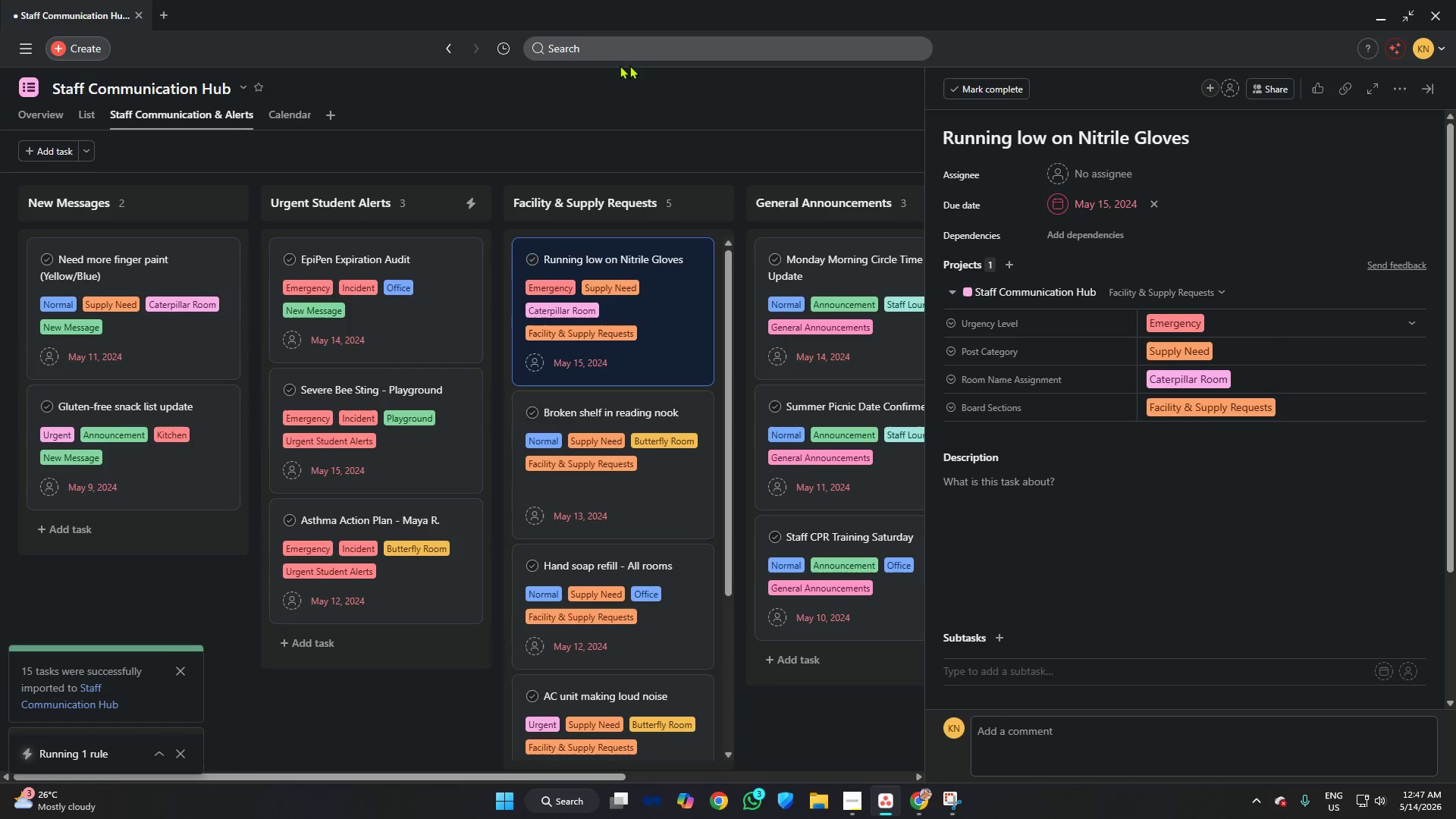 
left_click([793, 111])
 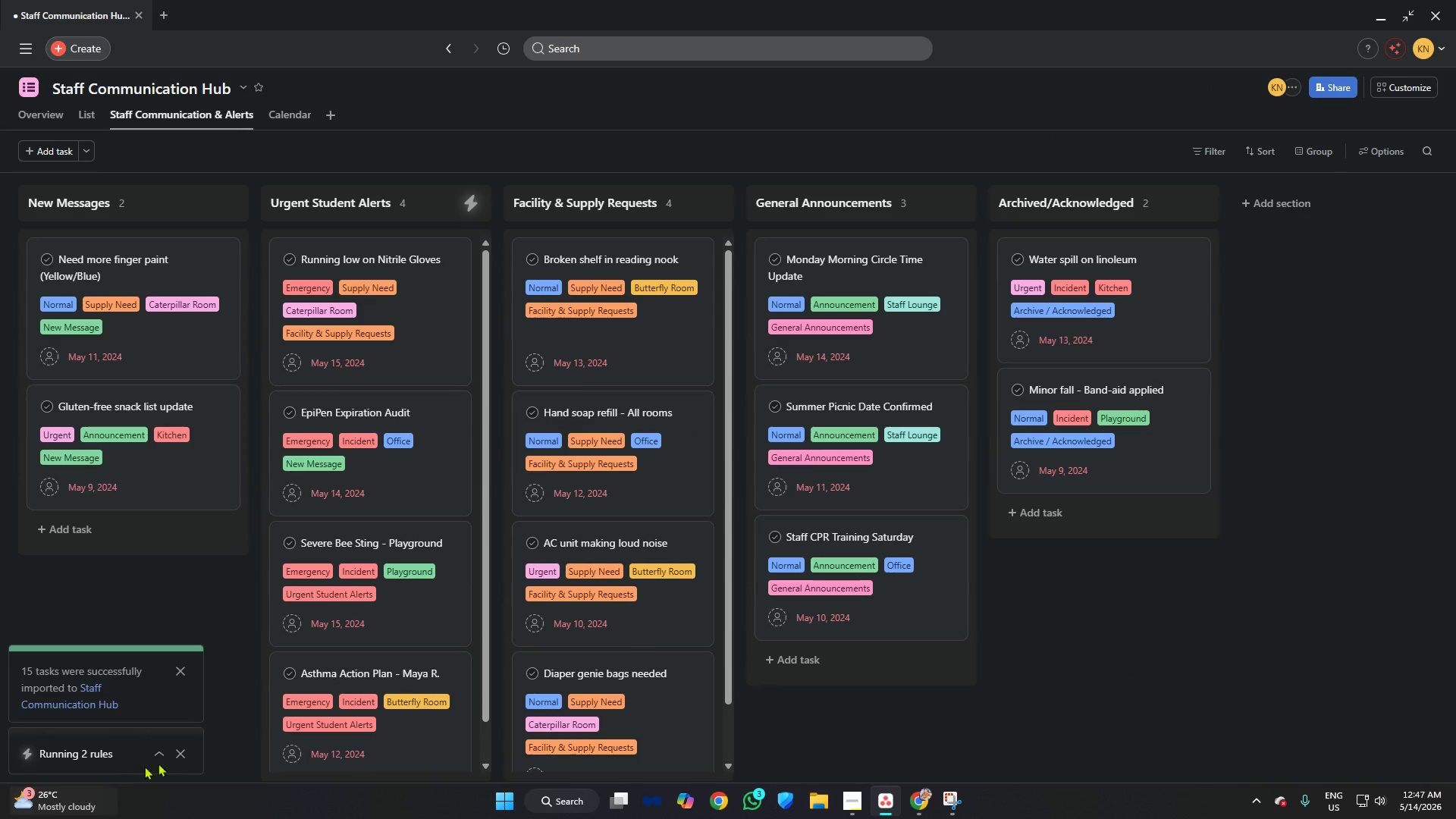 
left_click([163, 749])
 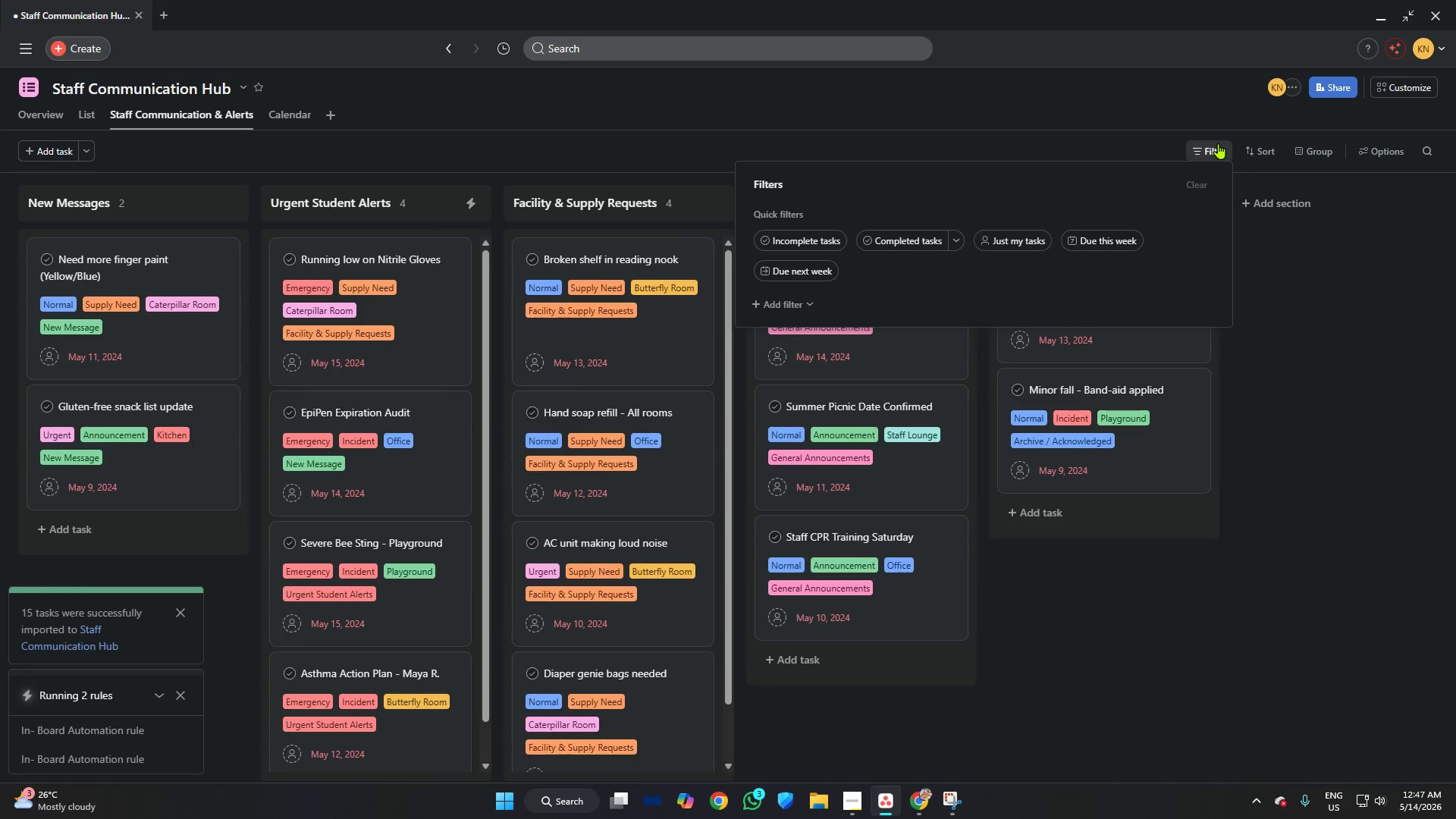 
left_click([808, 302])
 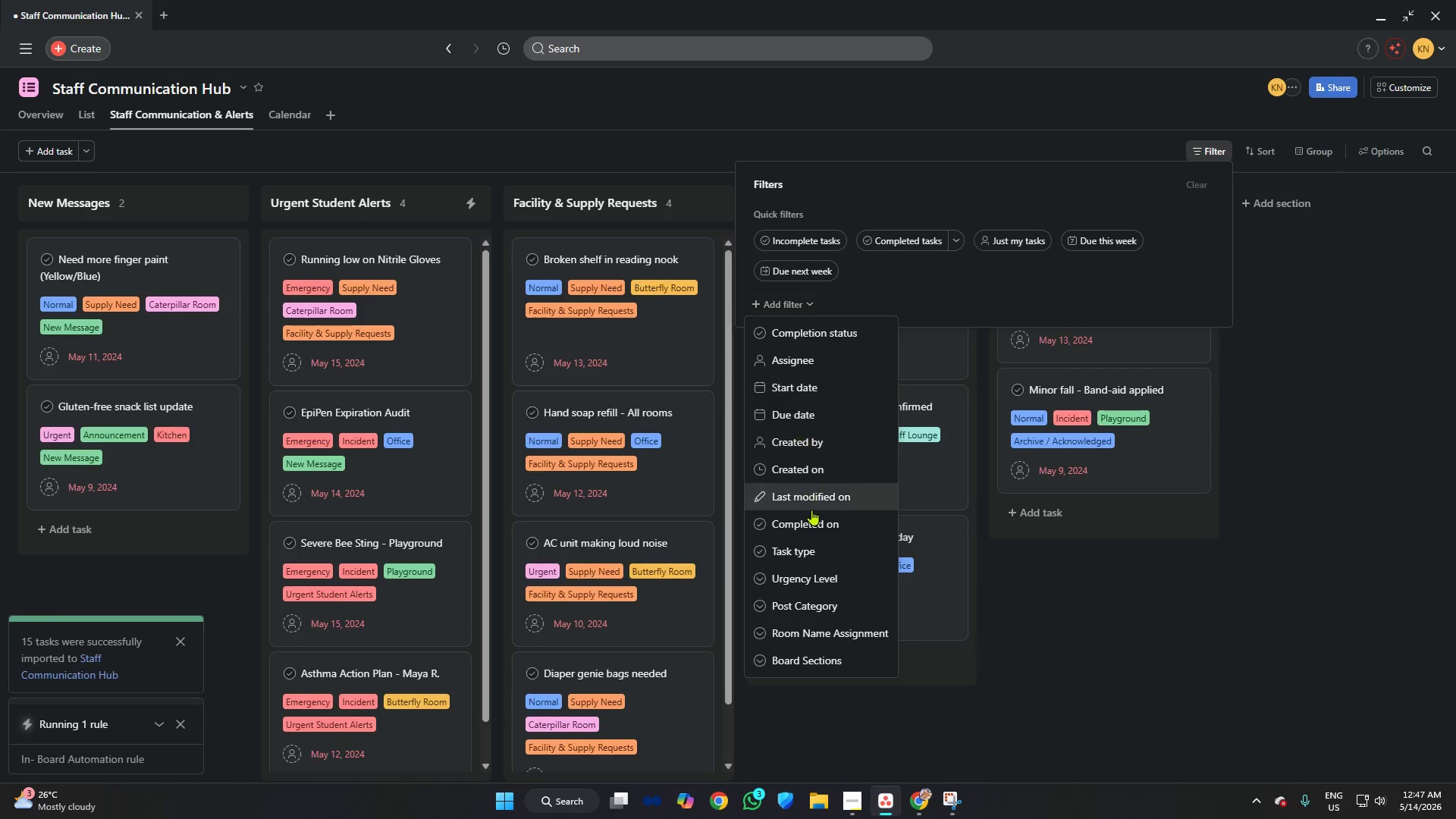 
scroll: coordinate [804, 512], scroll_direction: down, amount: 4.0
 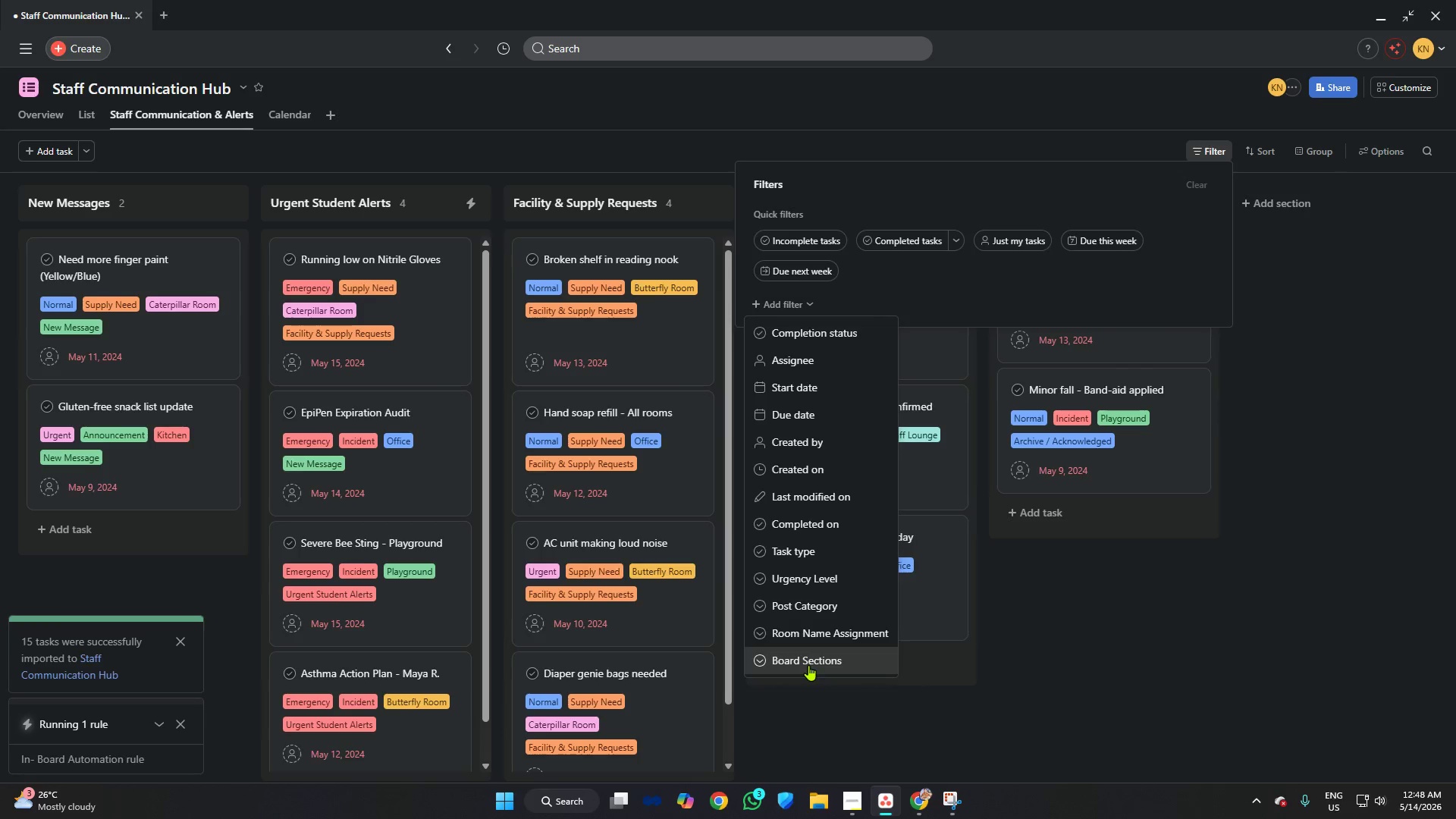 
left_click([808, 664])
 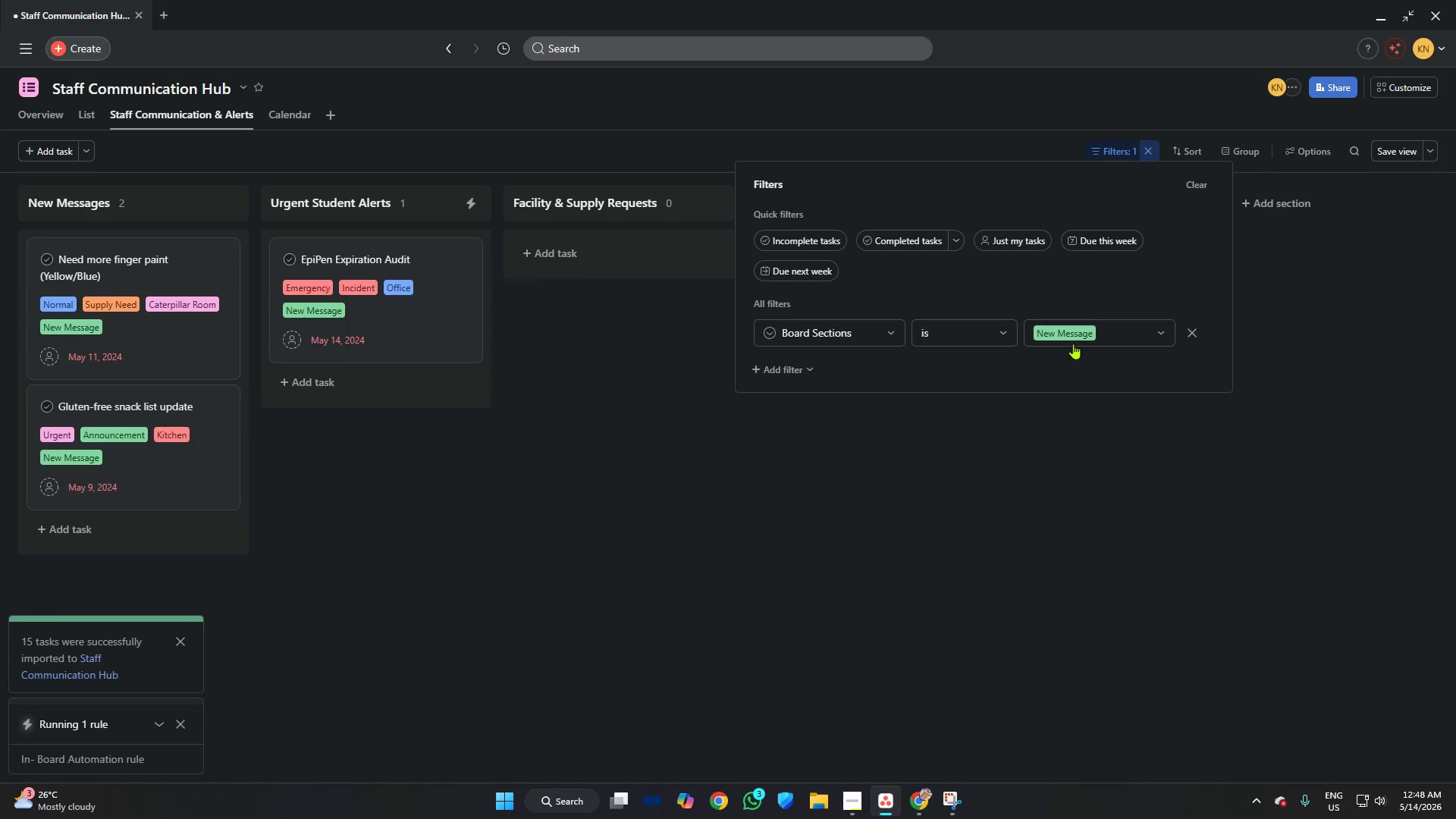 
left_click([1083, 332])
 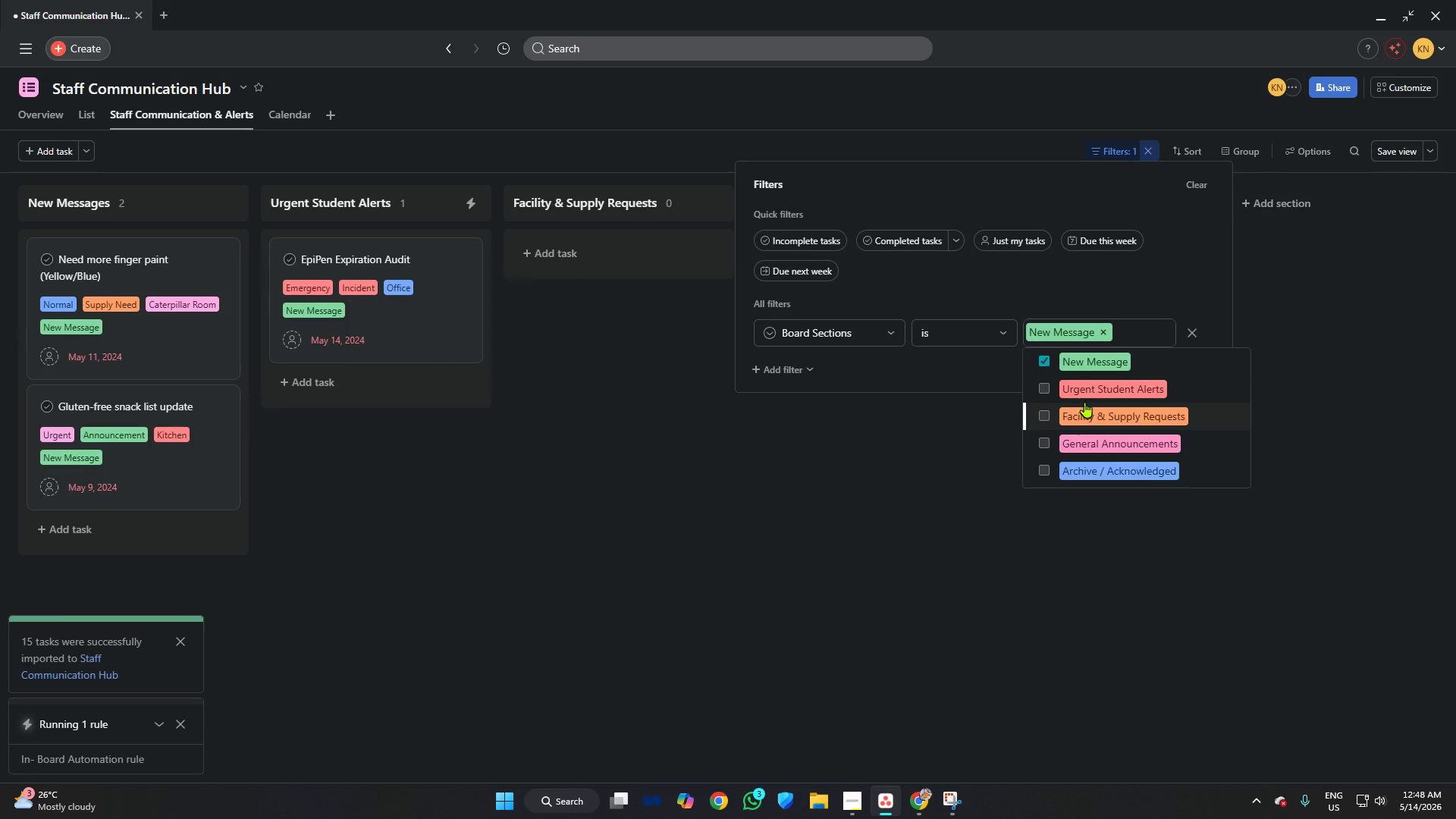 
left_click([1085, 386])
 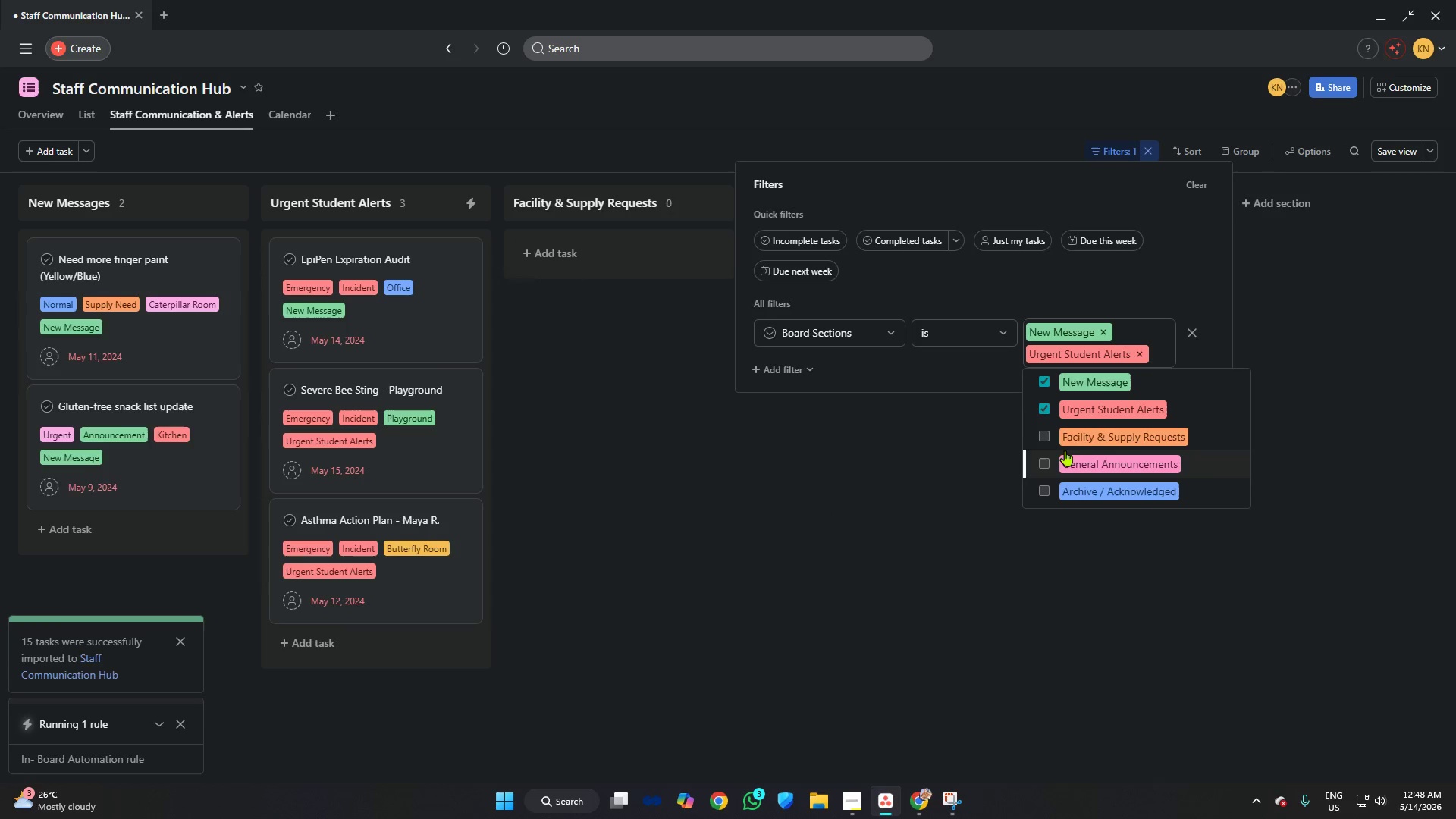 
left_click([1078, 431])
 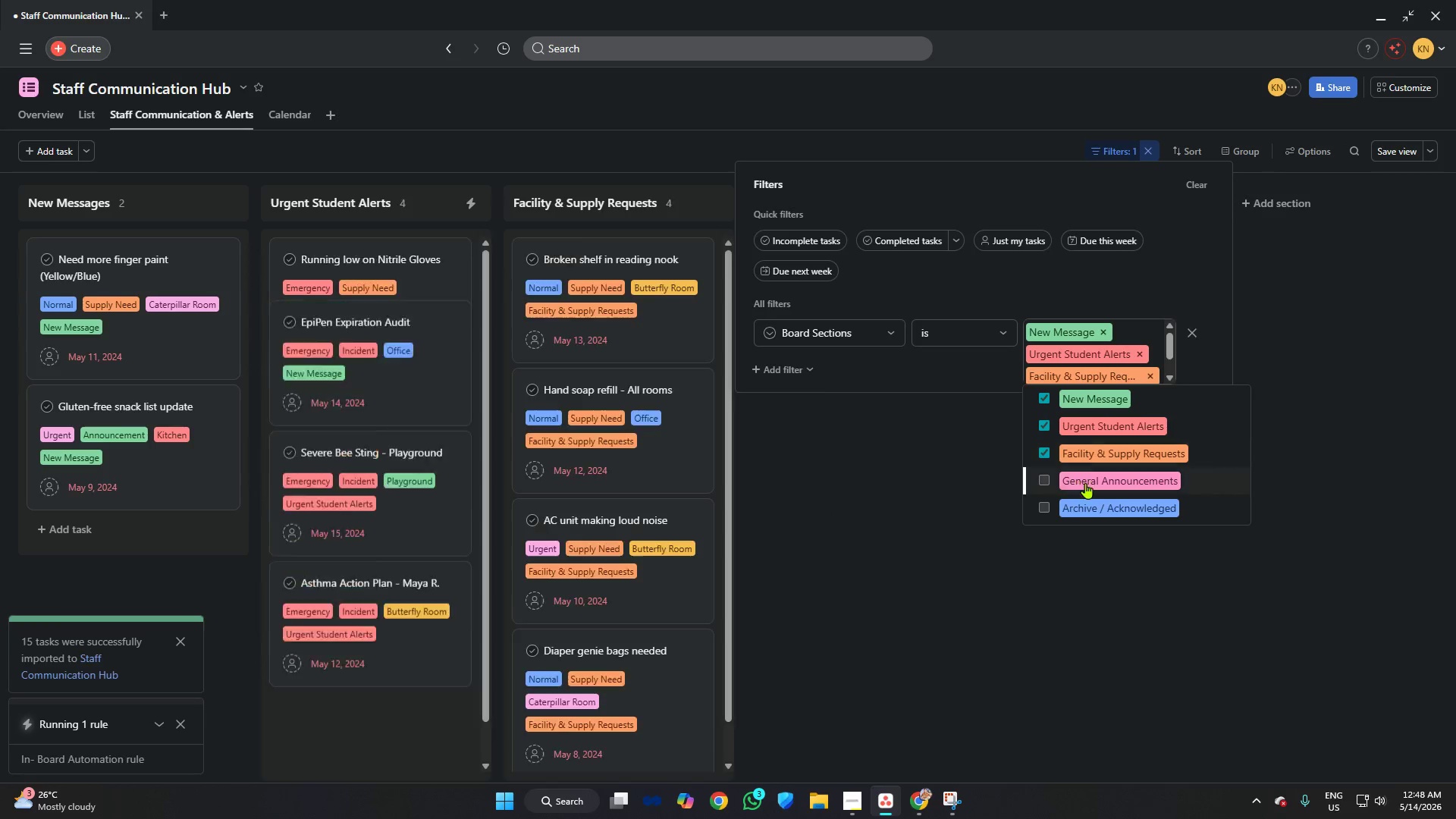 
left_click([1085, 483])
 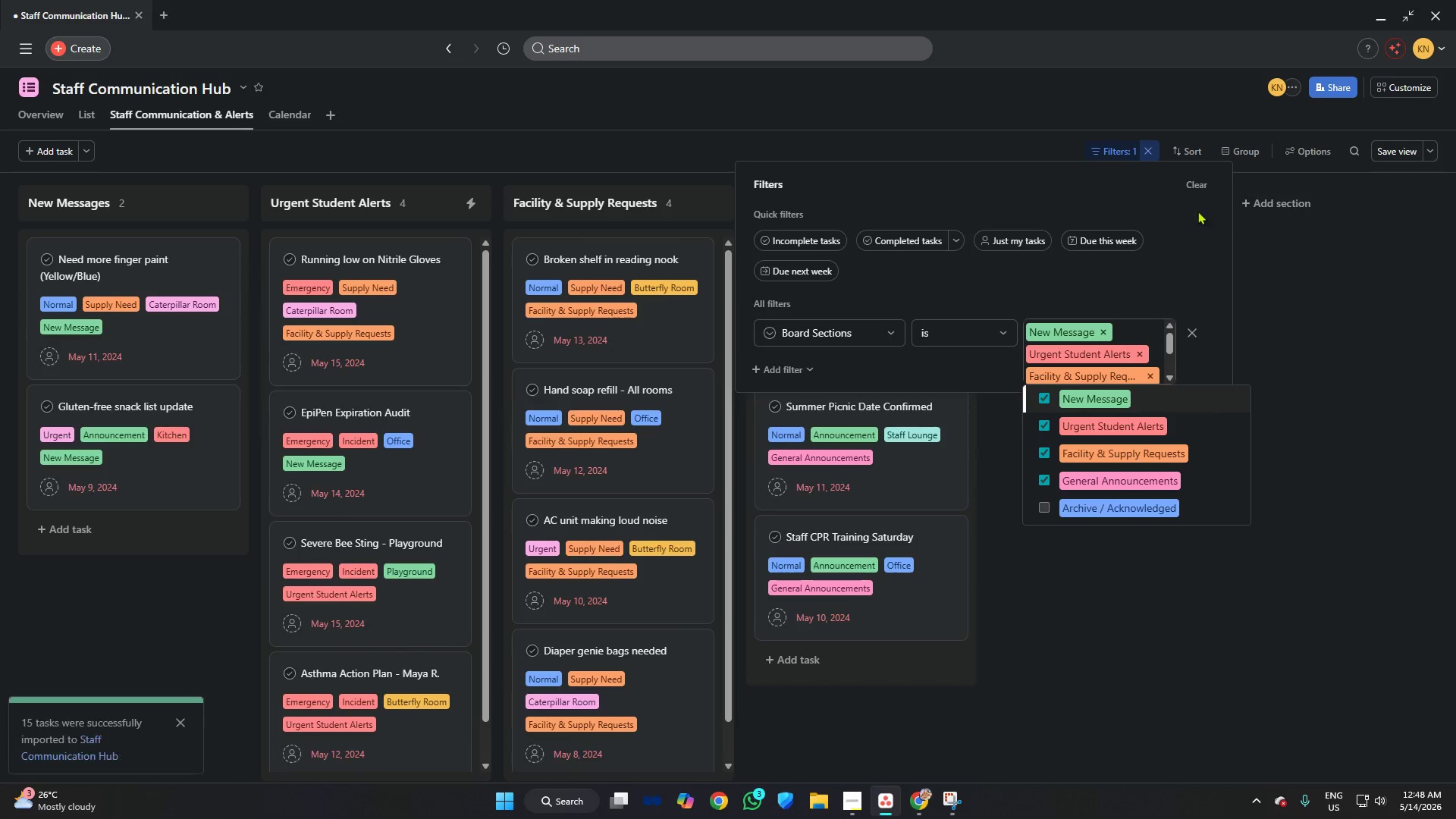 
left_click([1052, 95])
 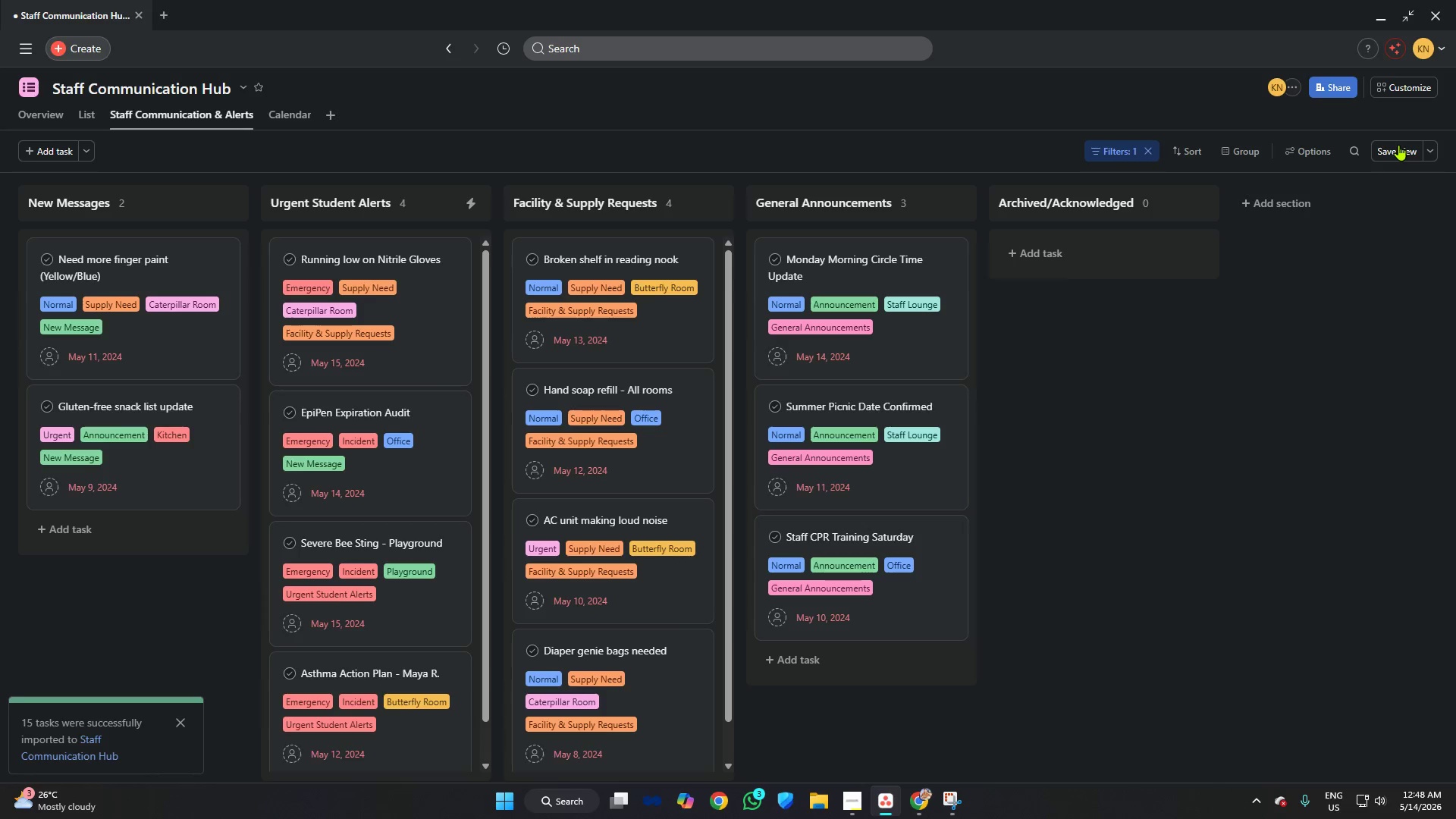 
left_click([1398, 145])
 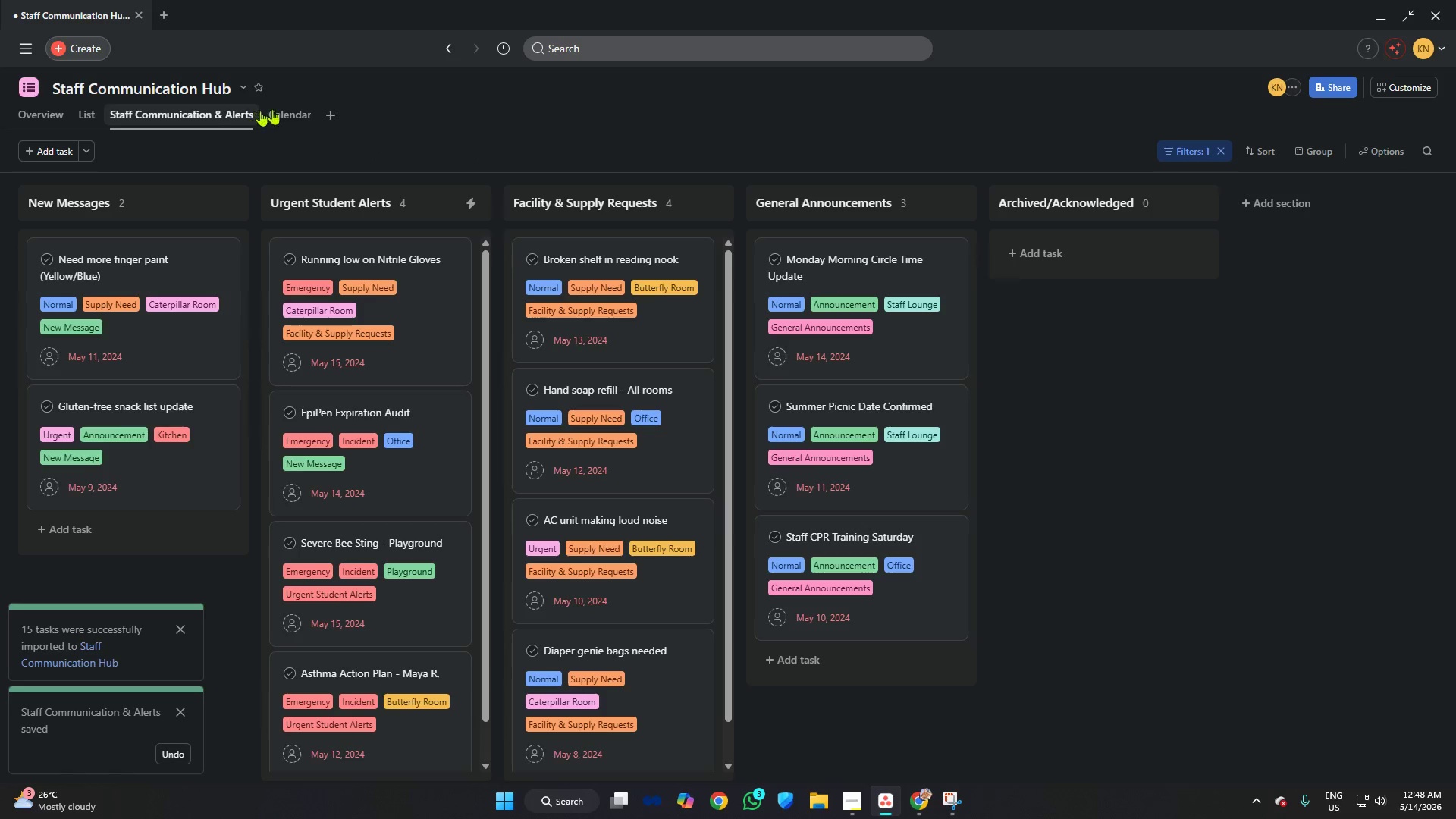 
left_click([290, 102])
 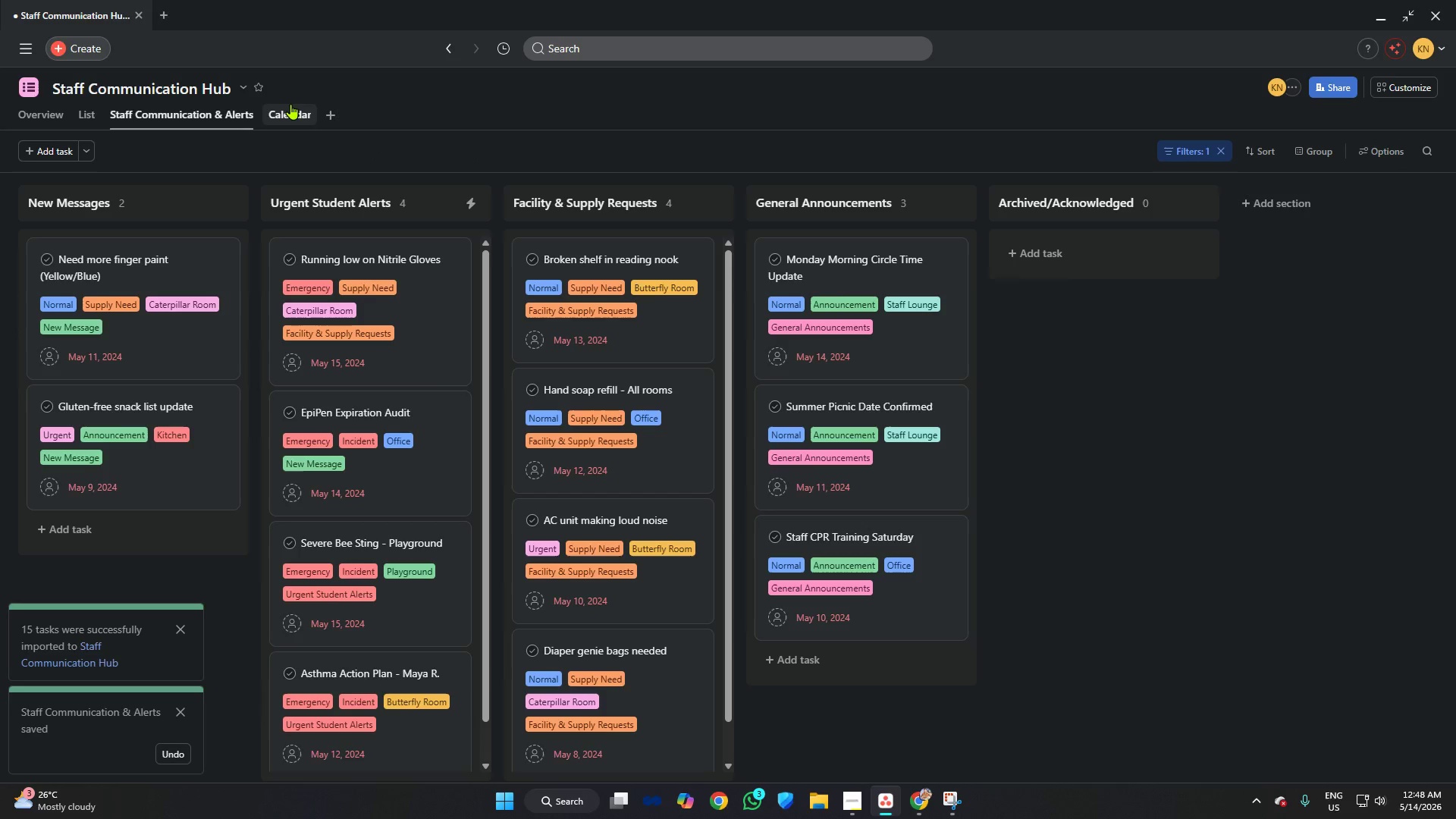 
left_click([290, 104])
 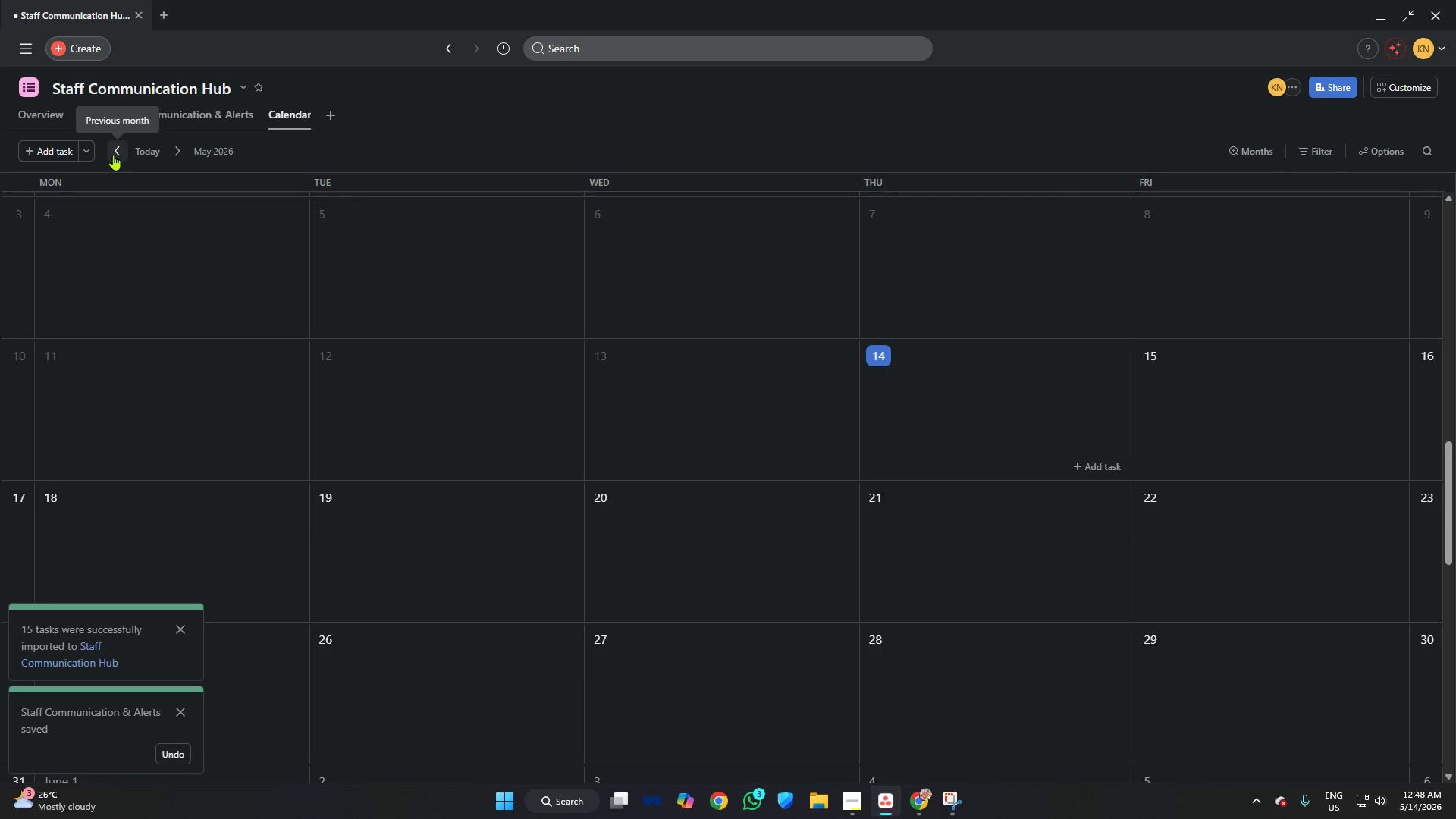 
double_click([114, 155])
 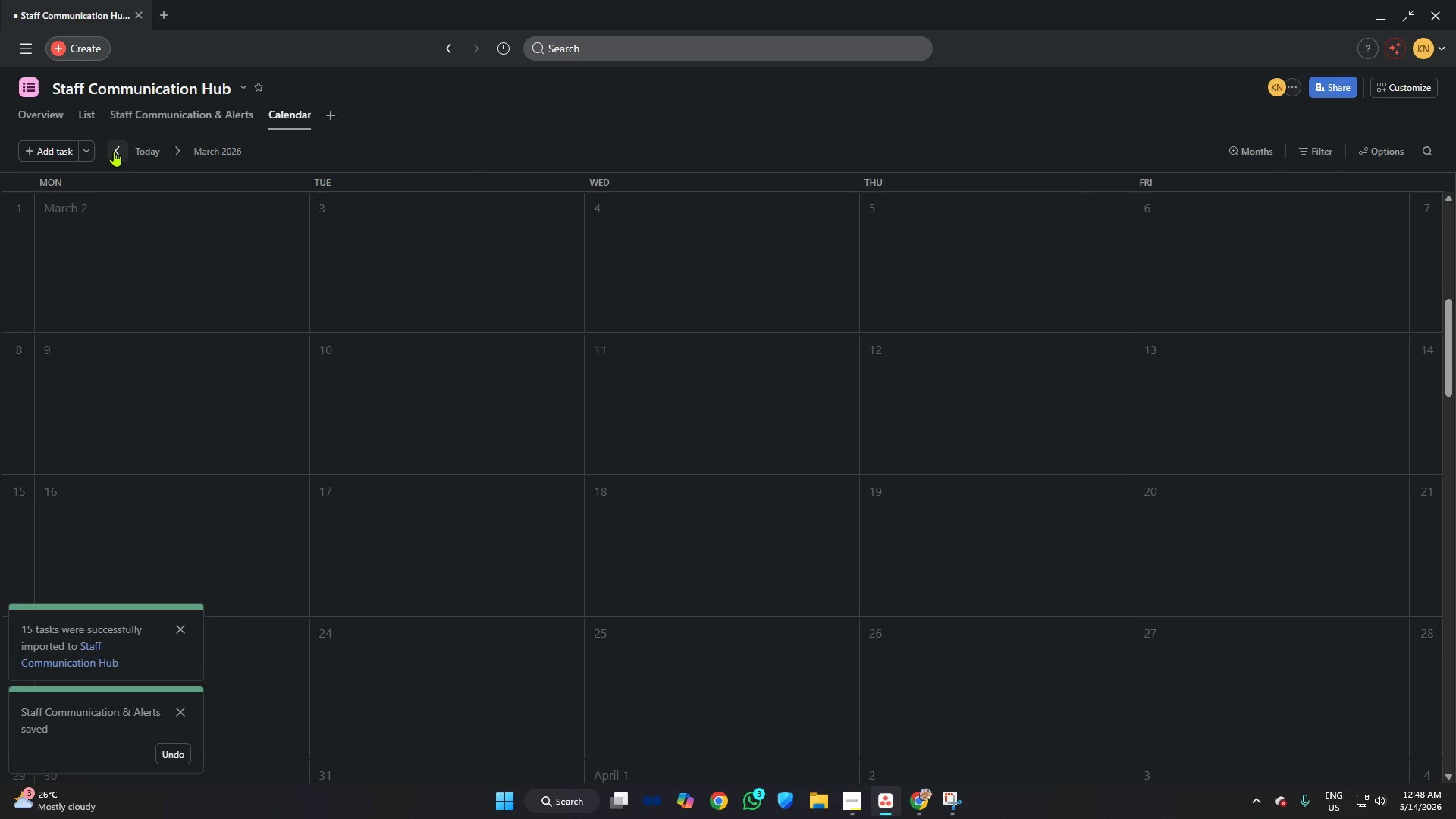 
triple_click([114, 151])
 